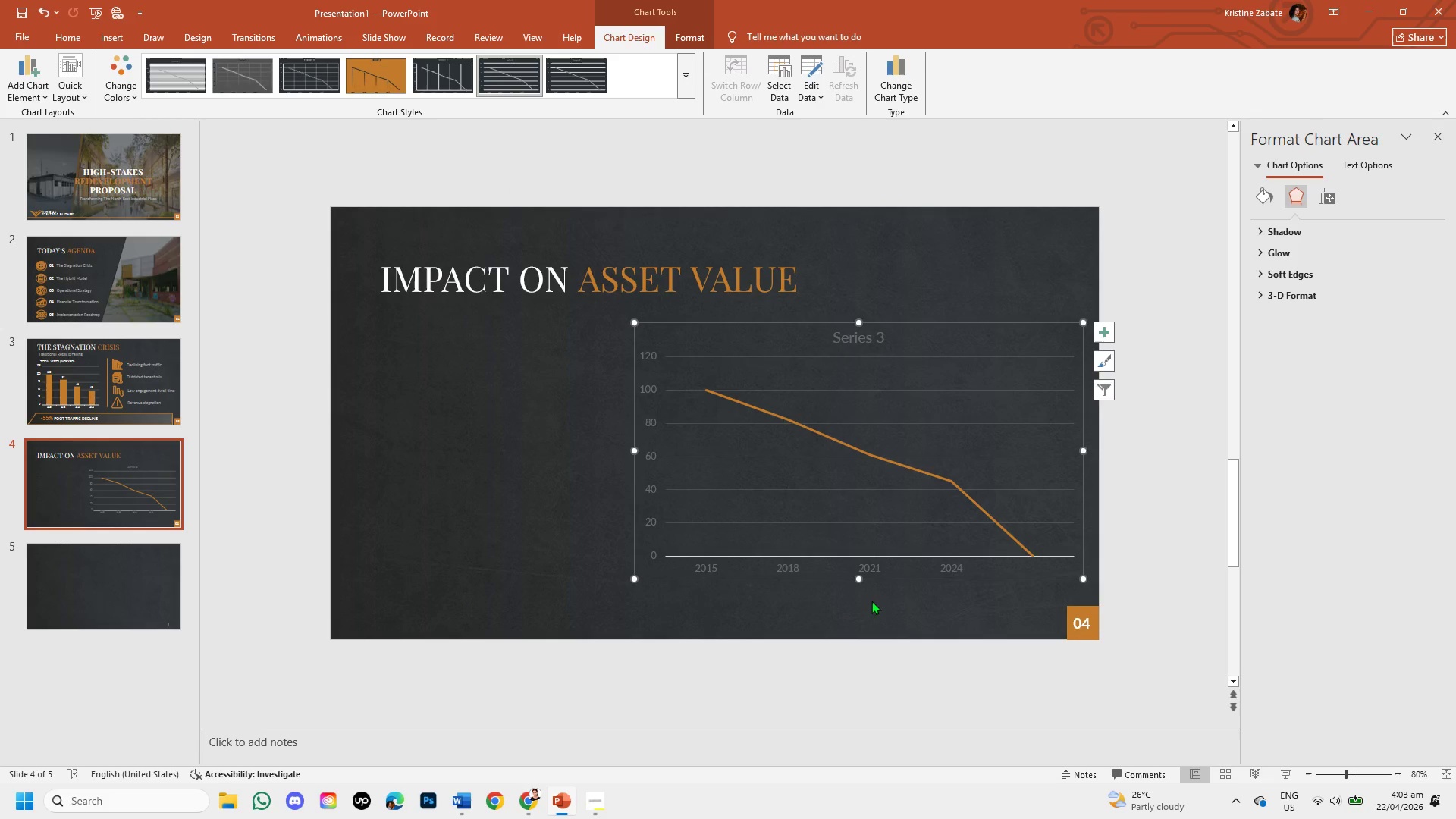 
left_click([884, 95])
 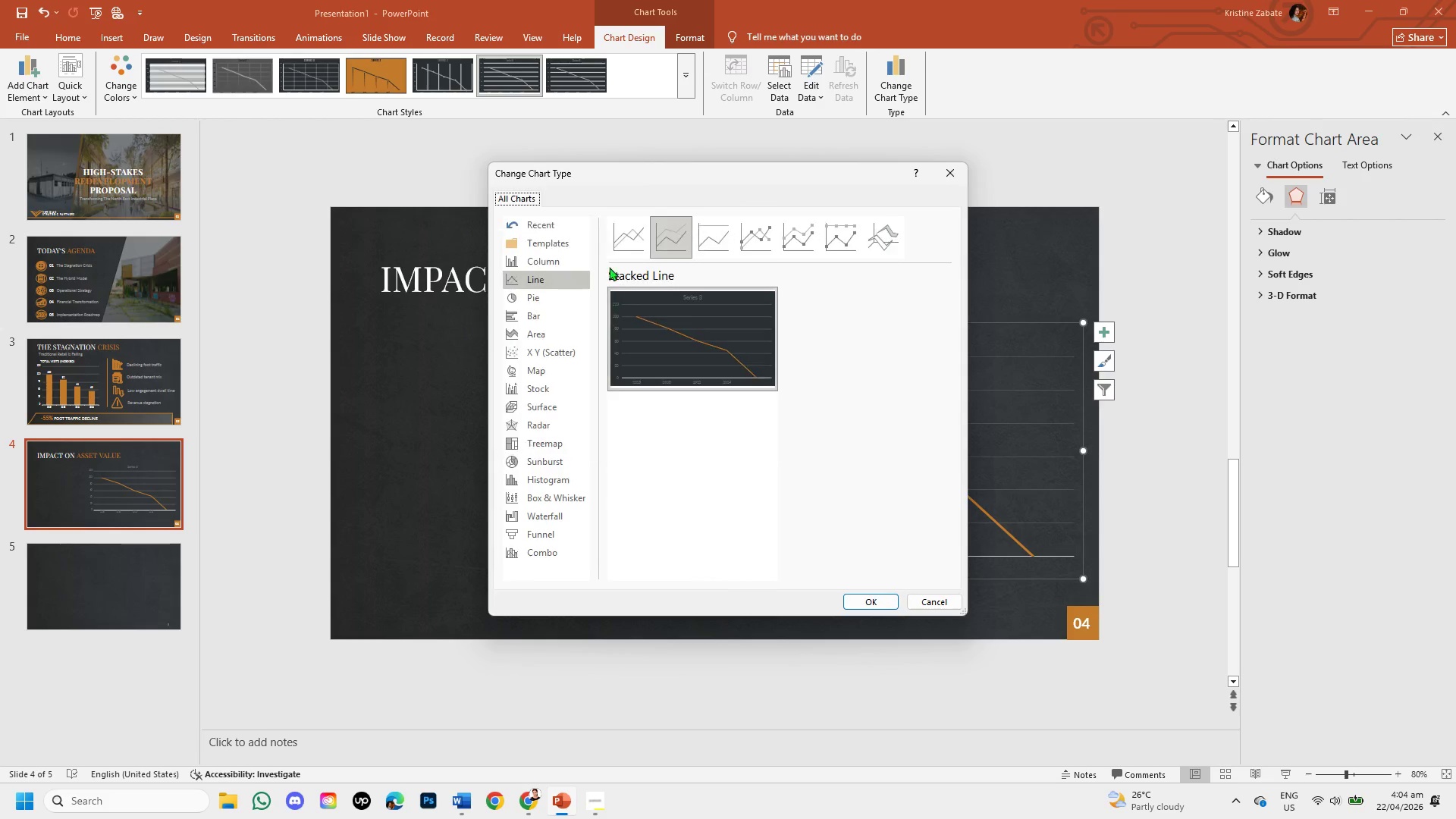 
left_click([624, 236])
 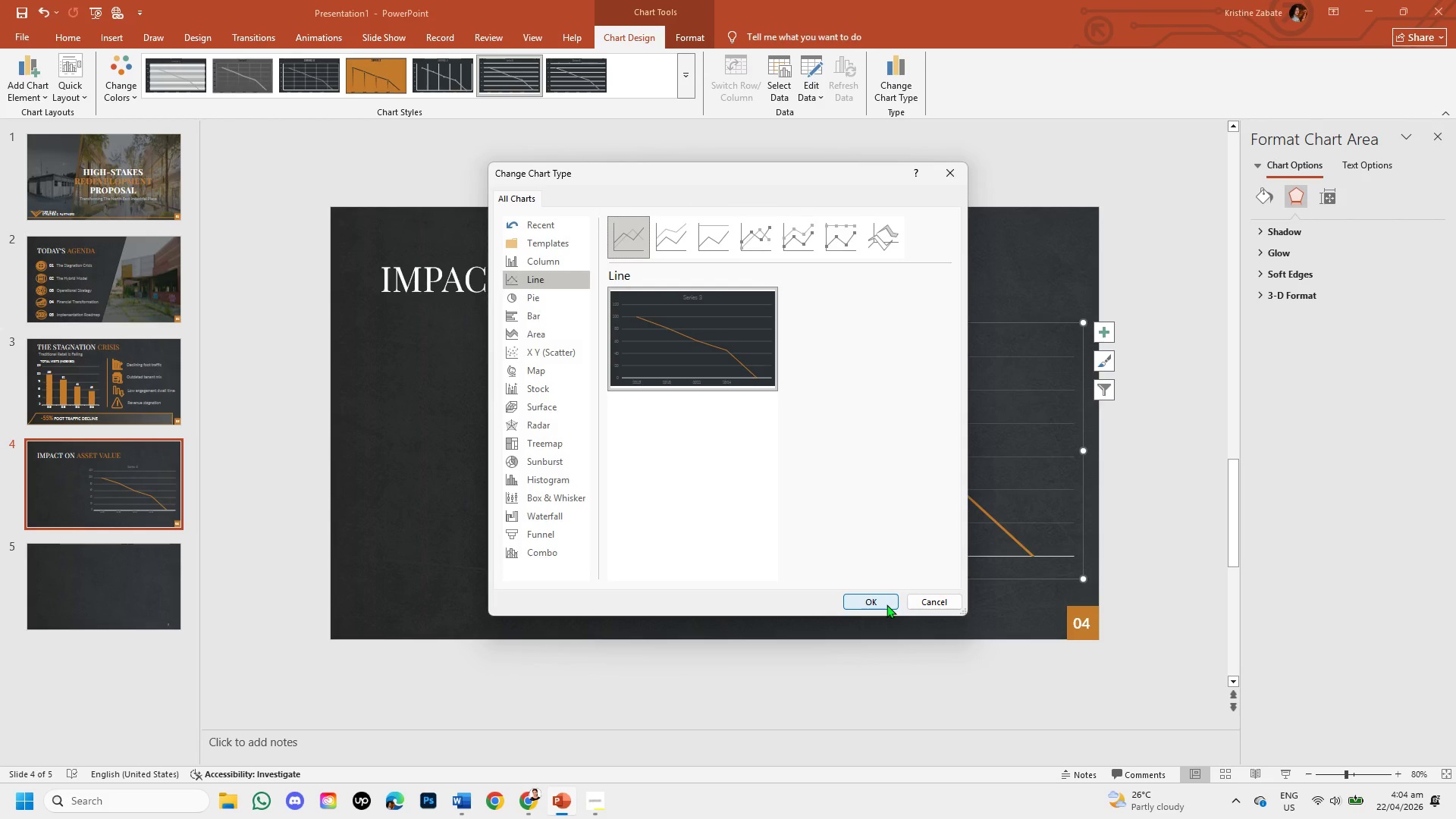 
left_click([886, 604])
 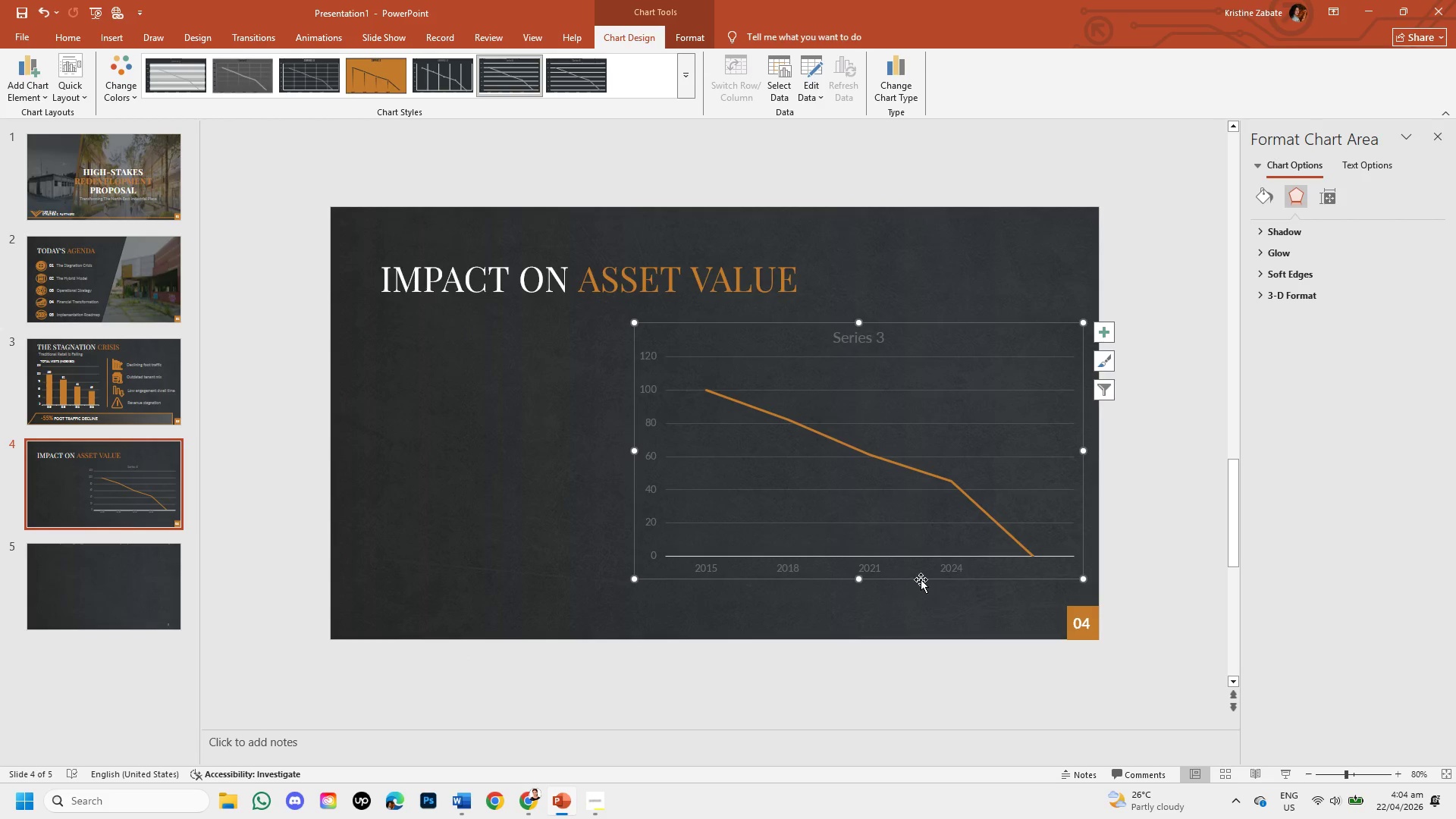 
left_click([924, 566])
 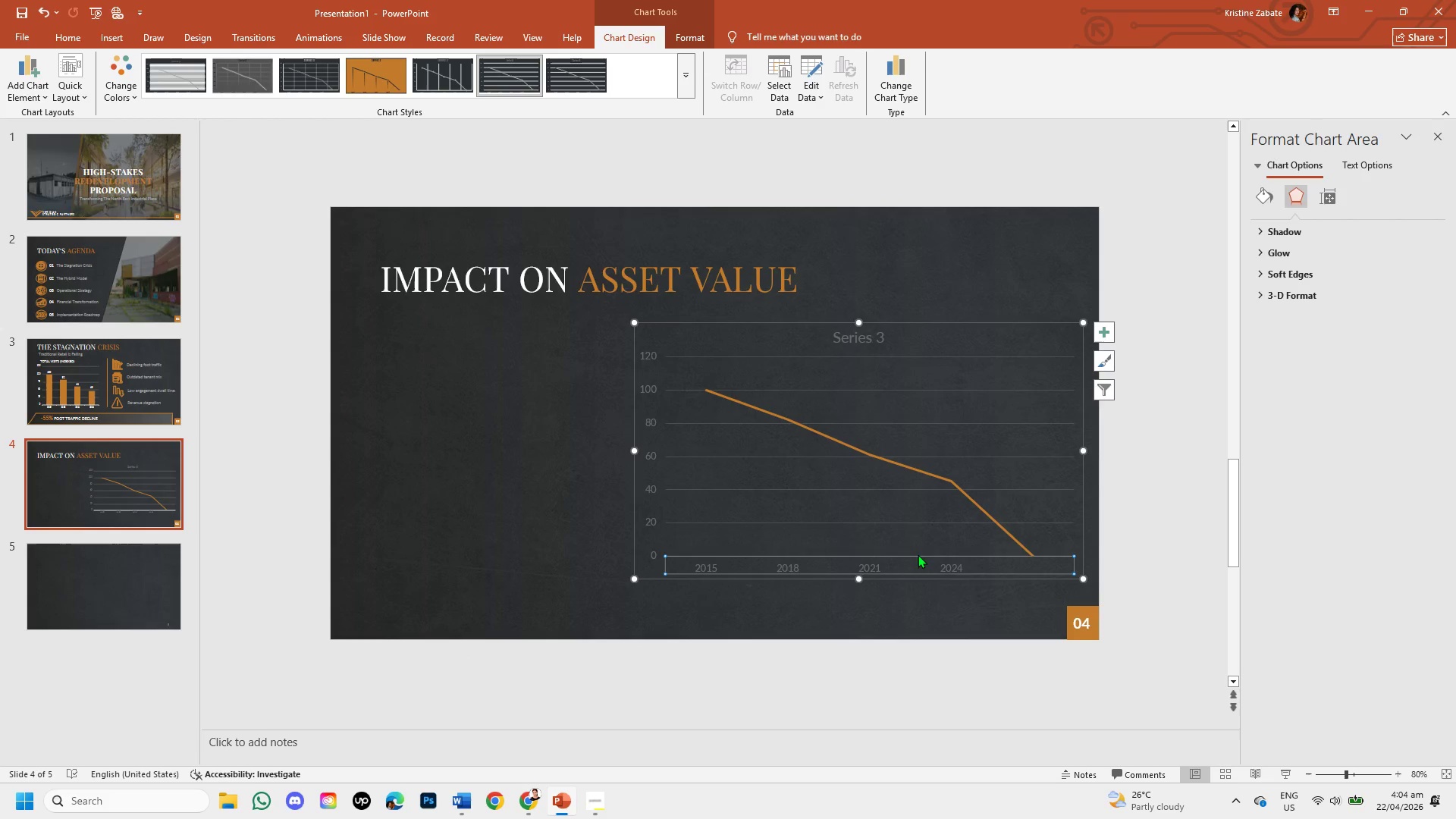 
left_click([918, 554])
 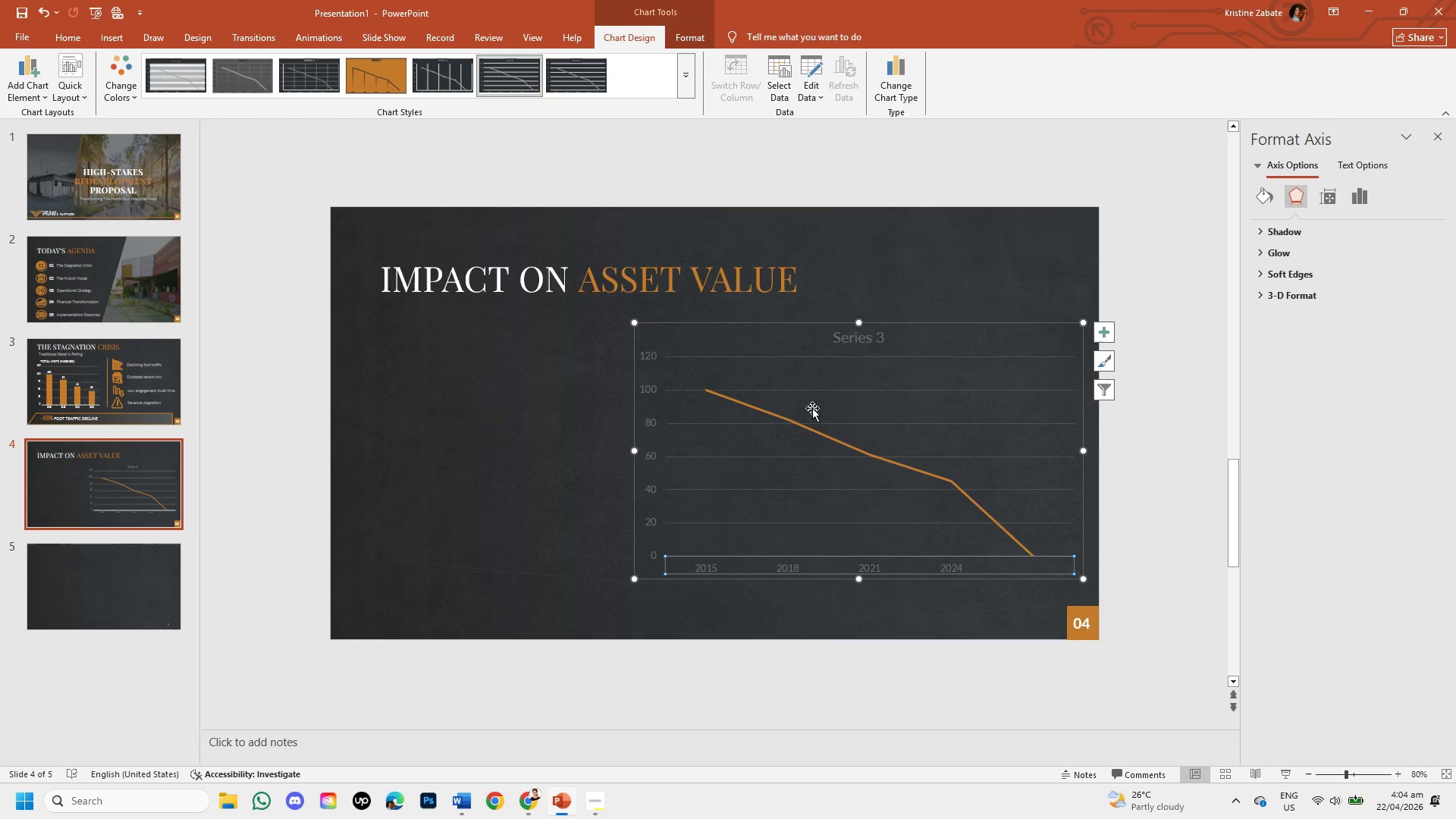 
left_click([804, 369])
 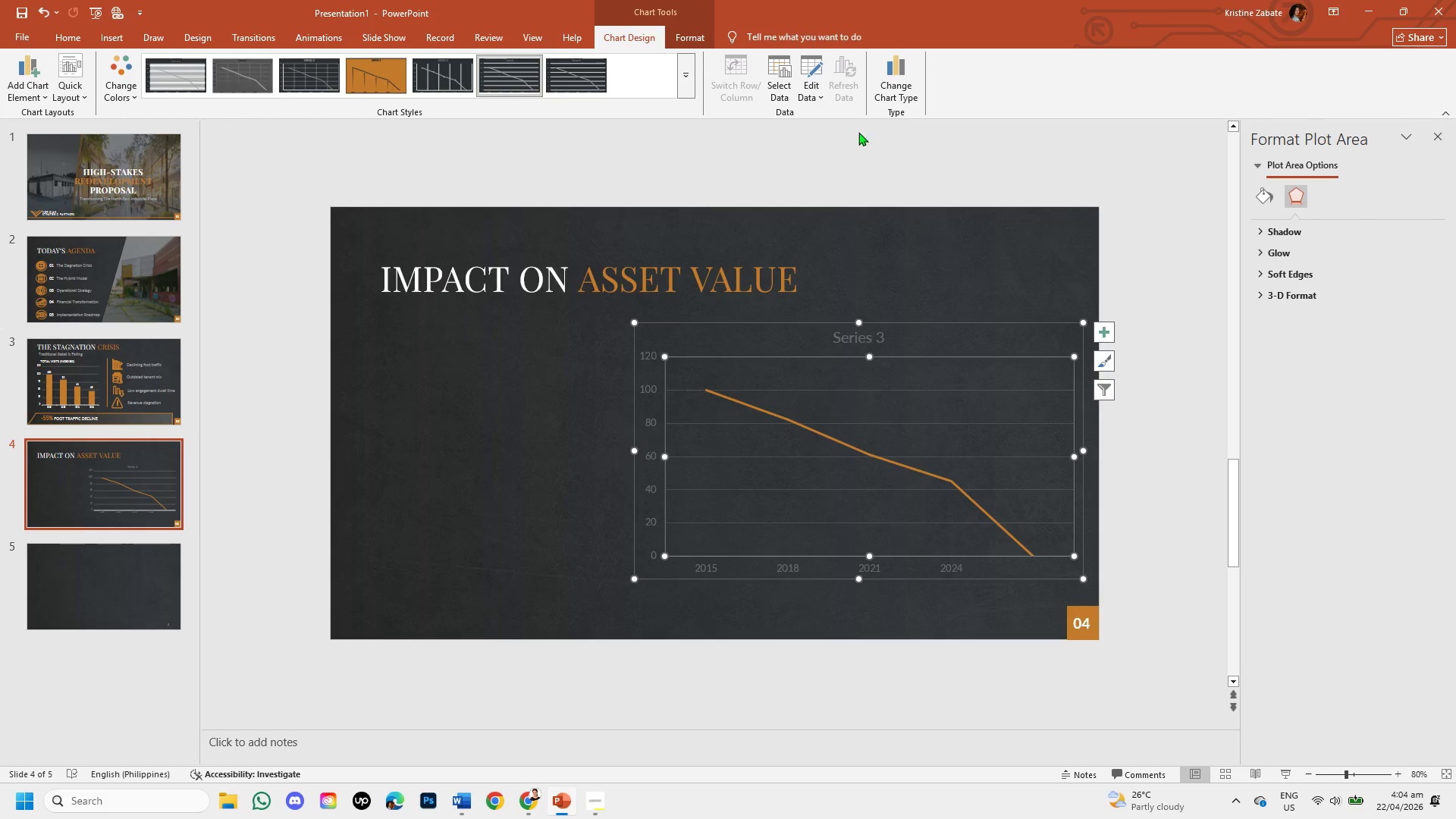 
left_click([907, 61])
 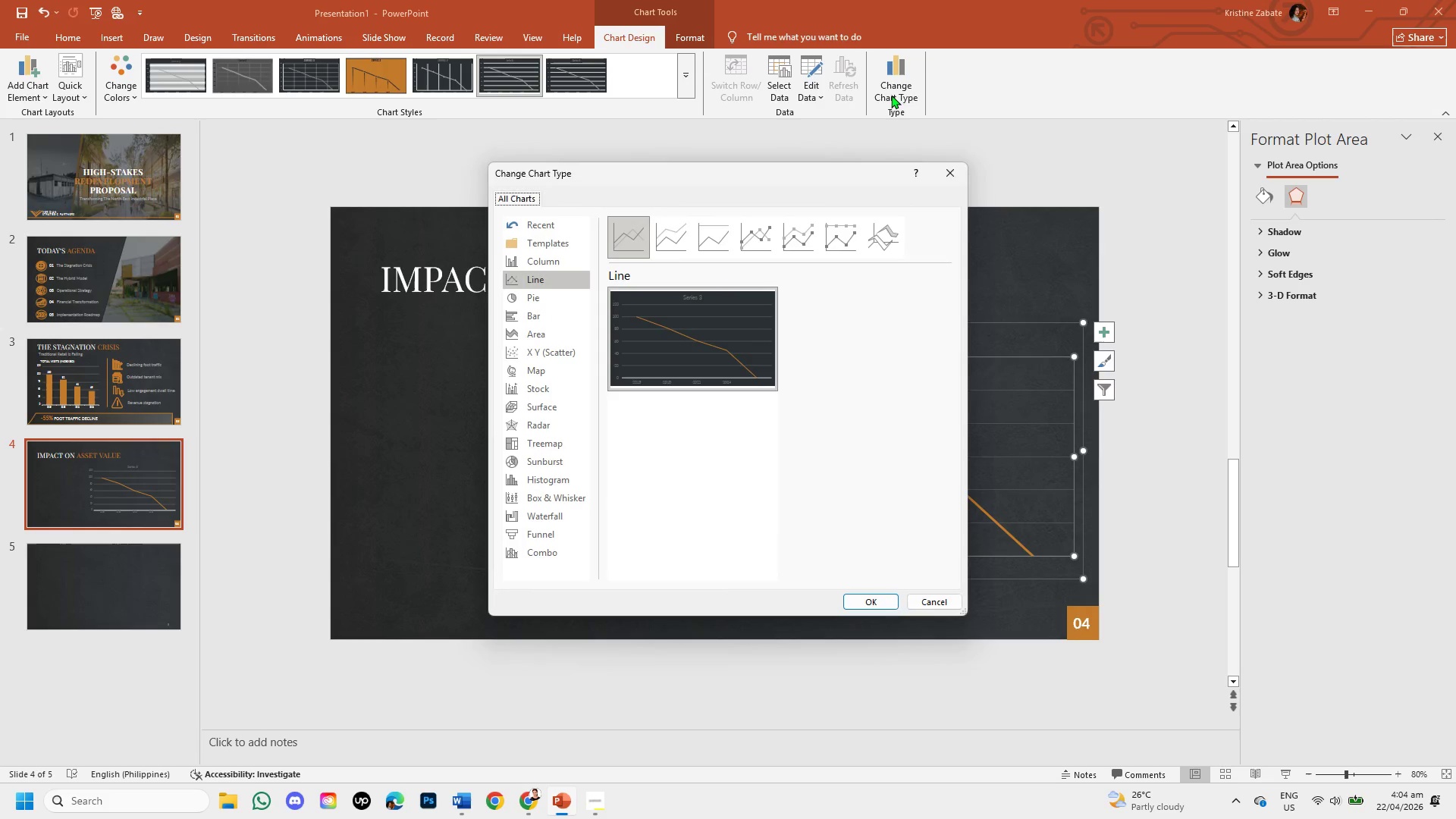 
left_click([891, 95])
 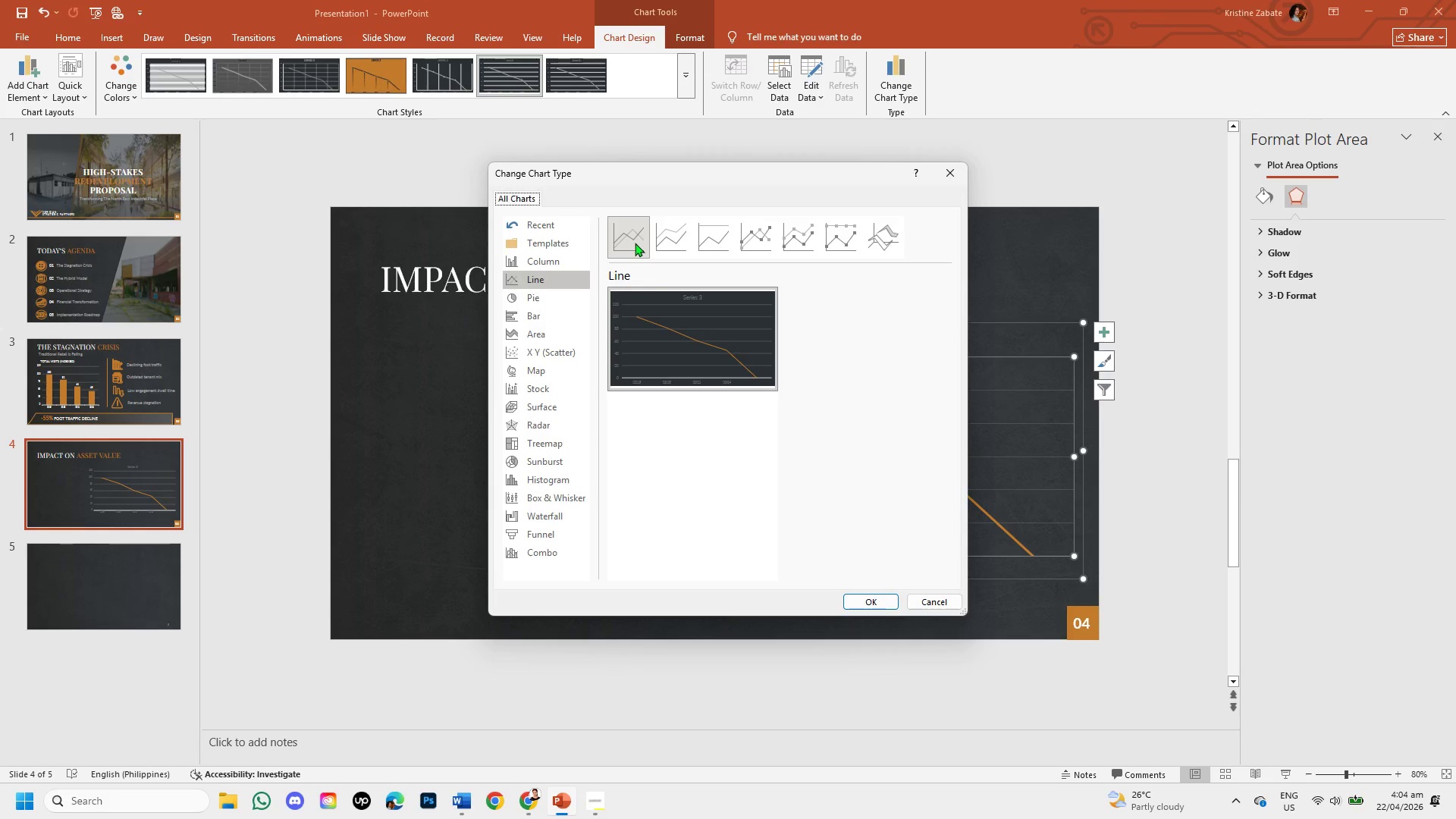 
left_click([635, 243])
 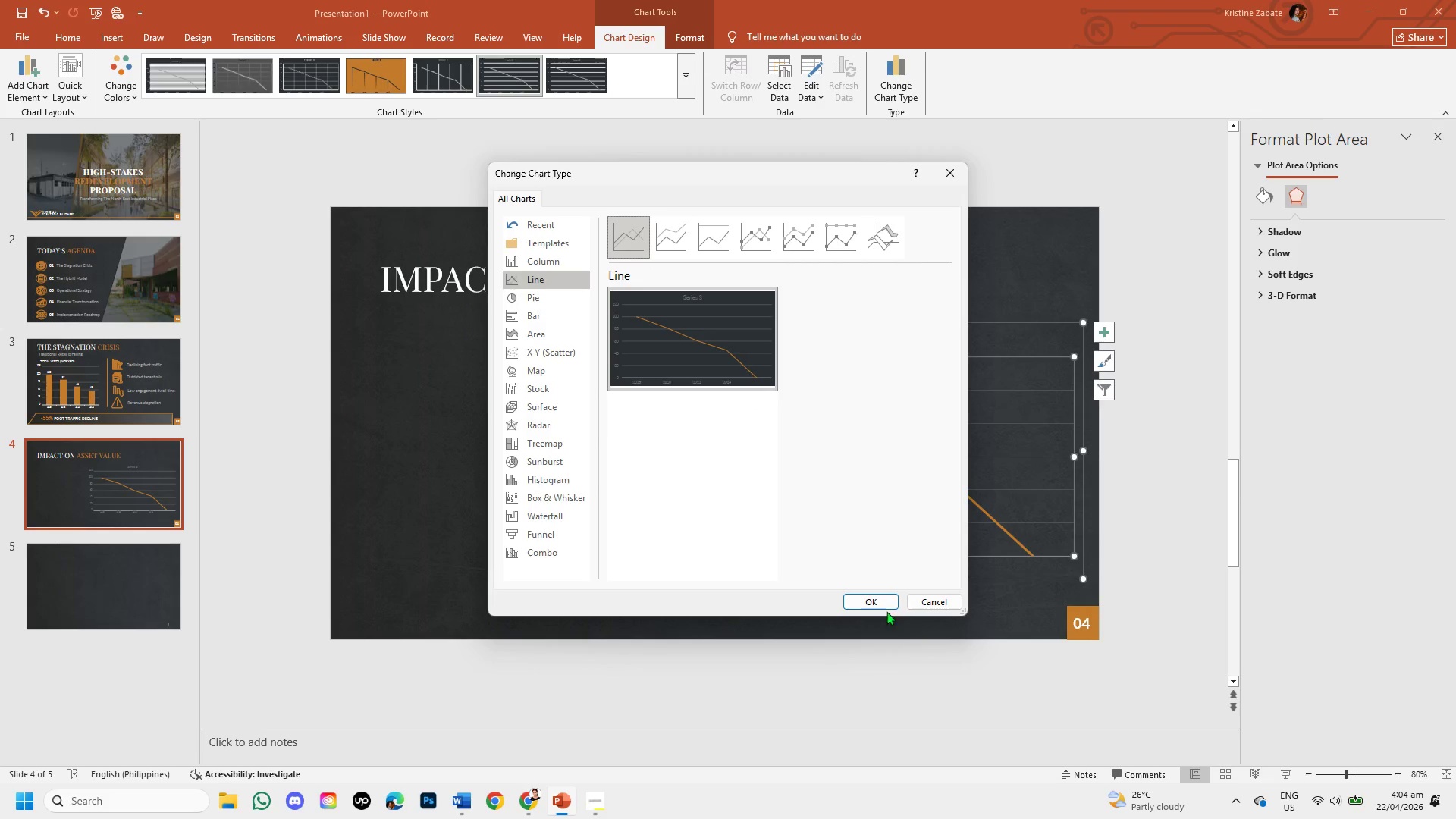 
left_click([871, 598])
 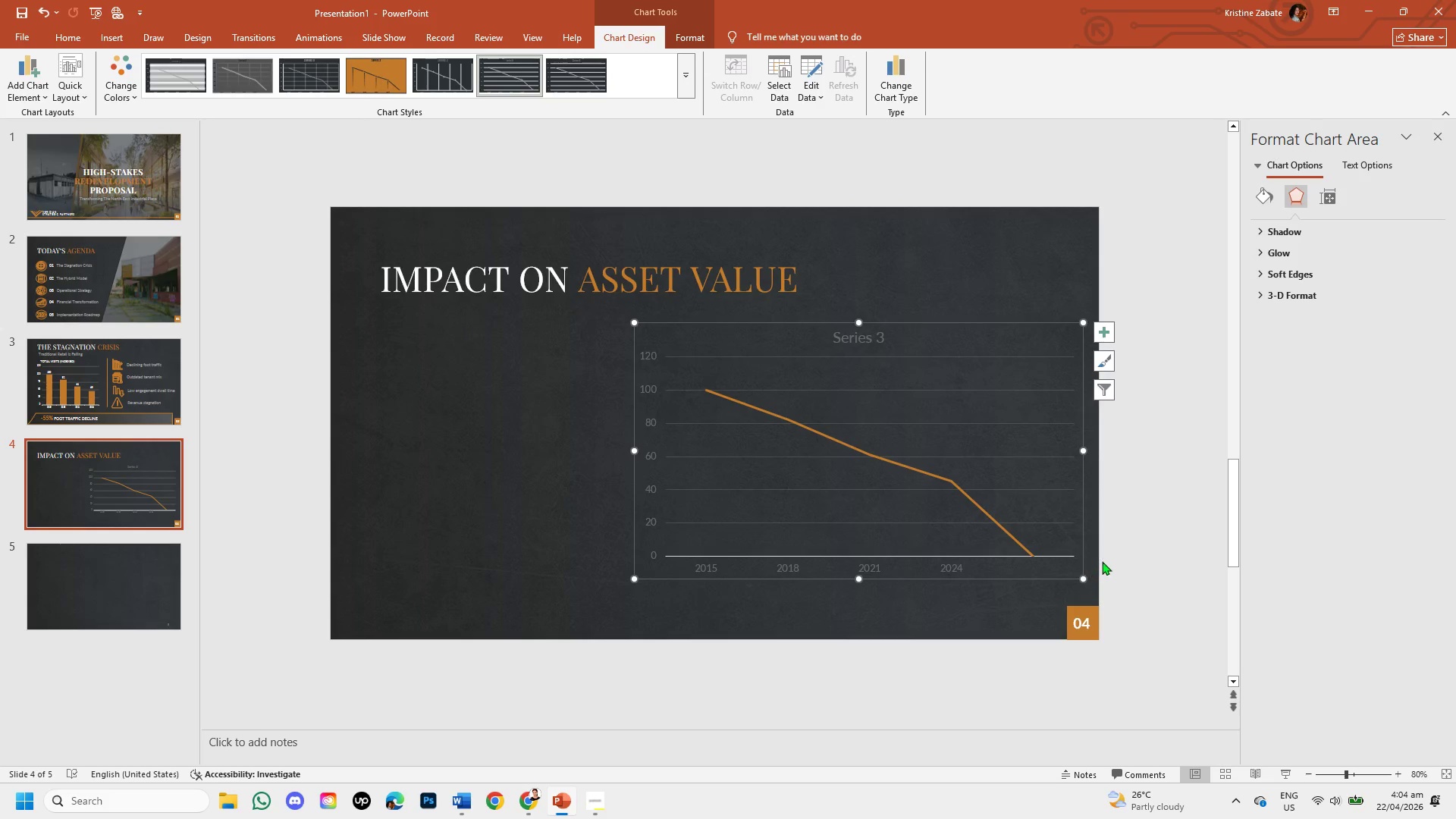 
key(Control+Z)
 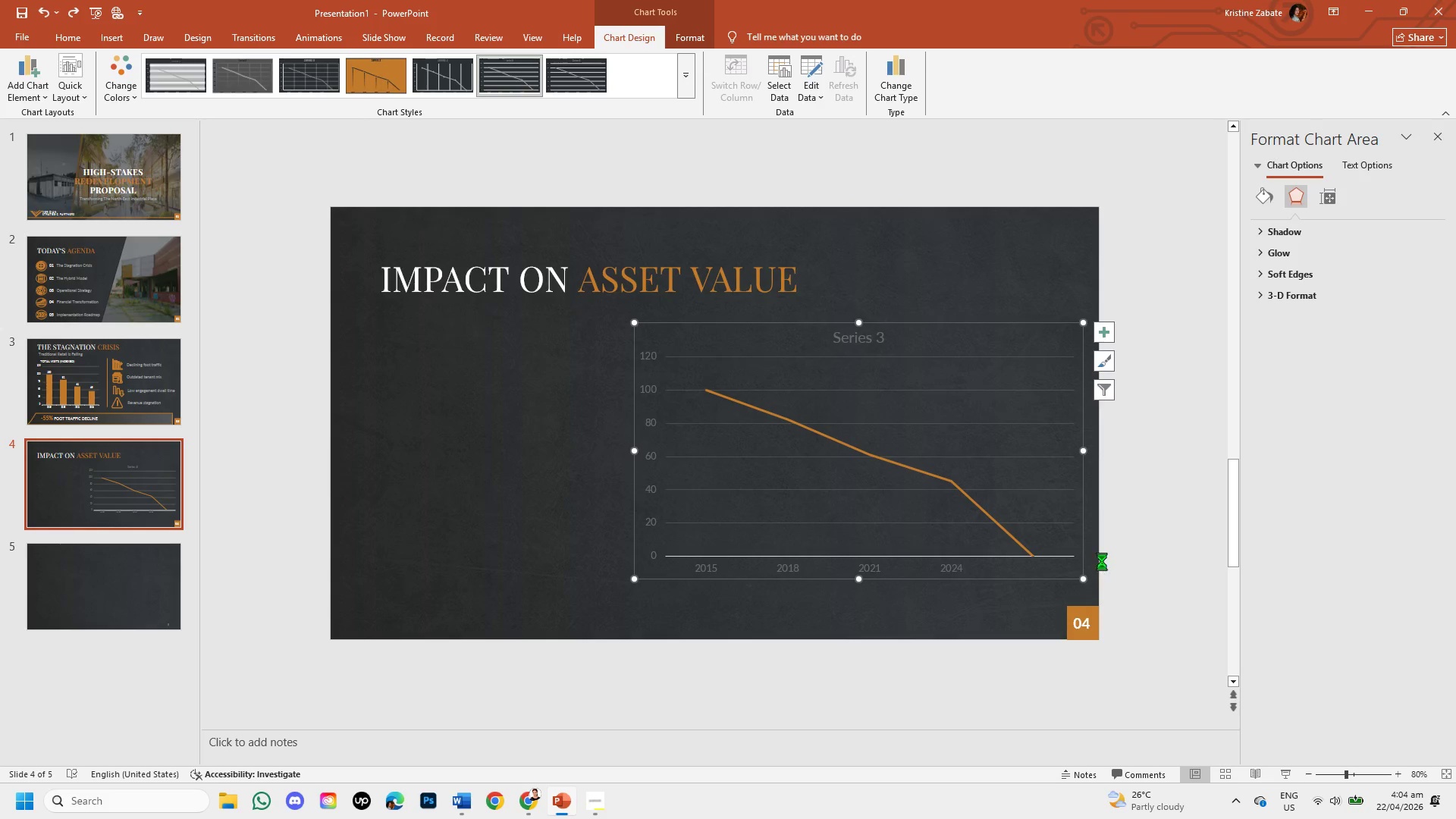 
key(Control+Z)
 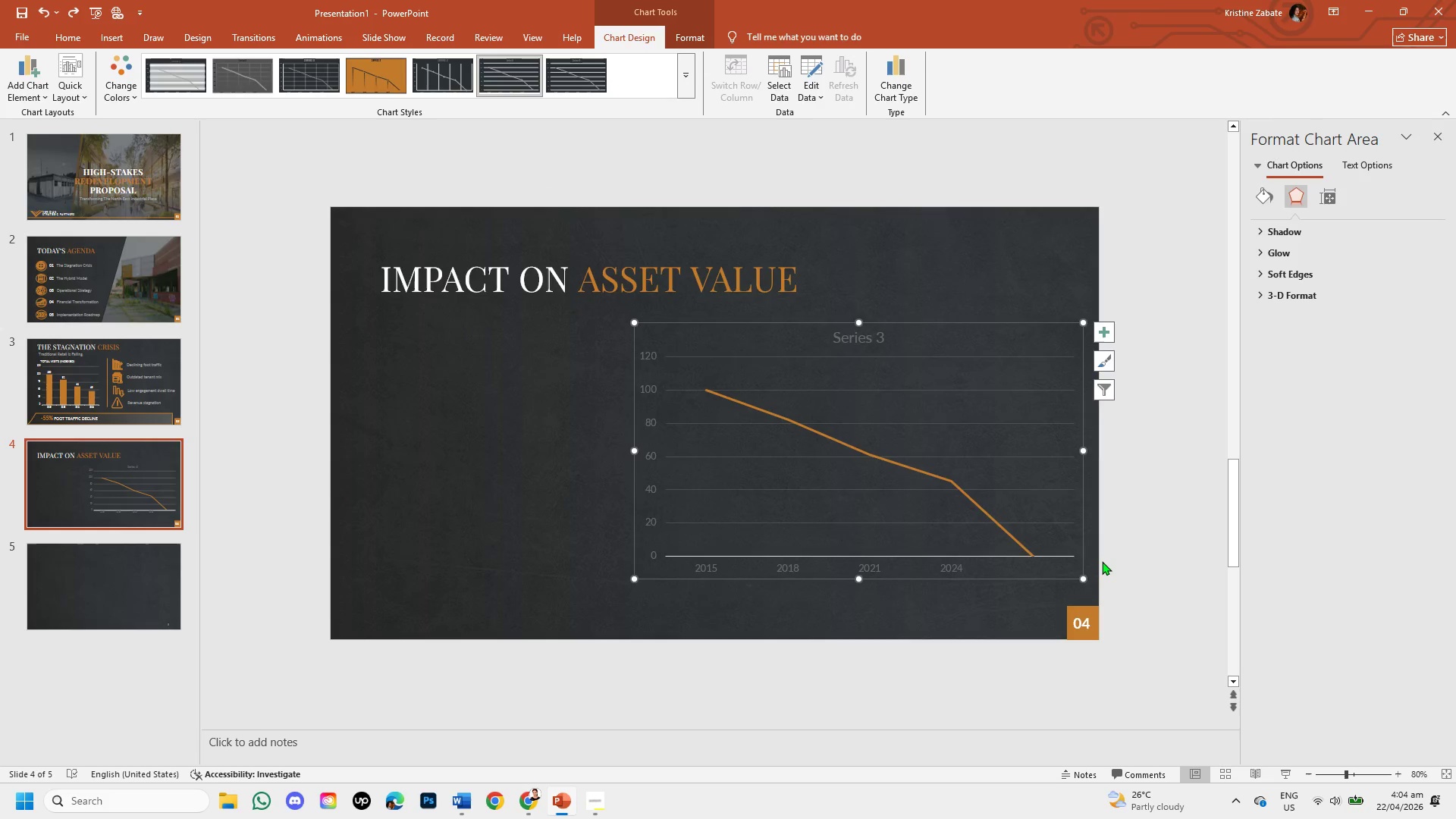 
key(Control+Z)
 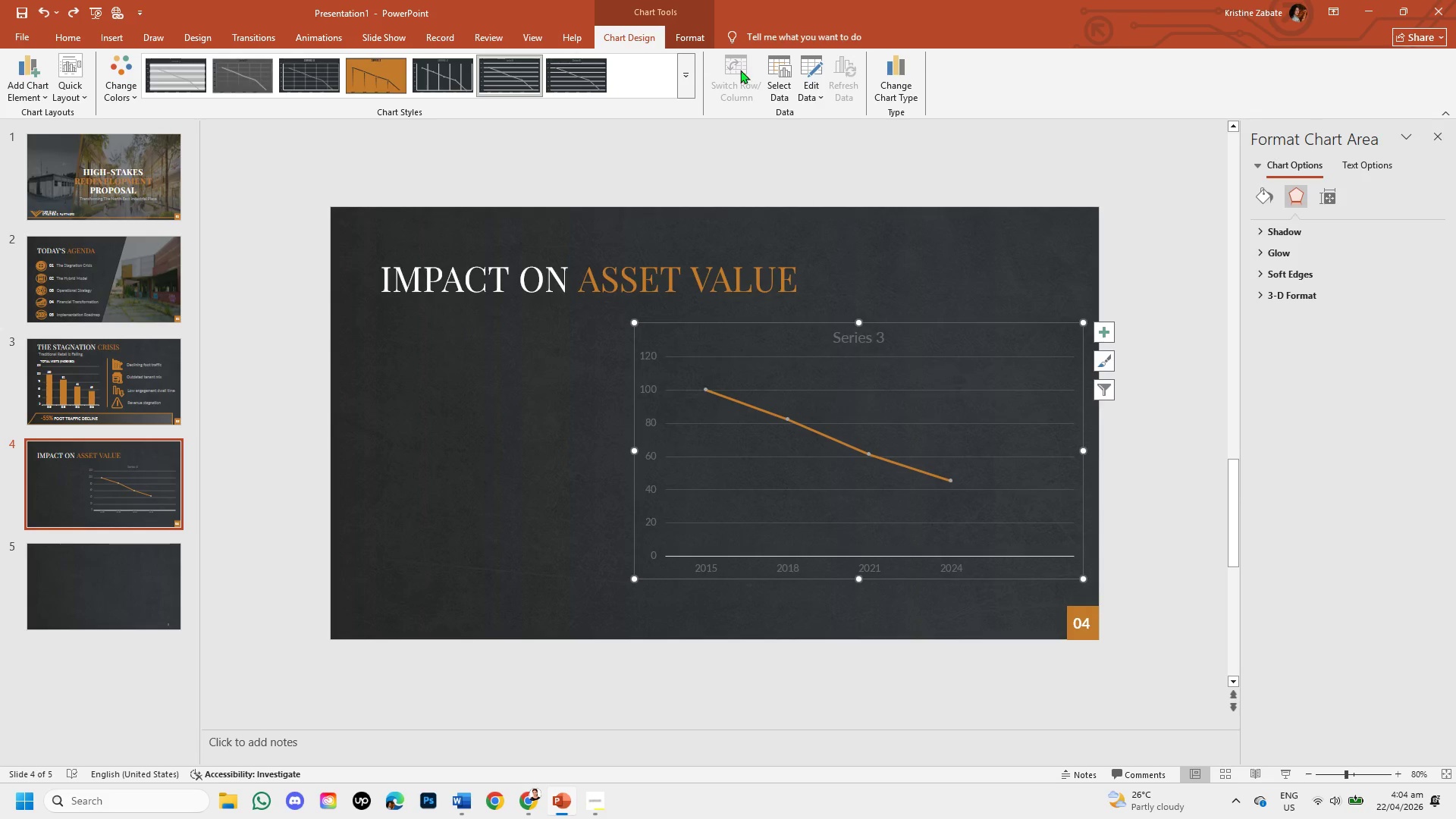 
left_click([786, 448])
 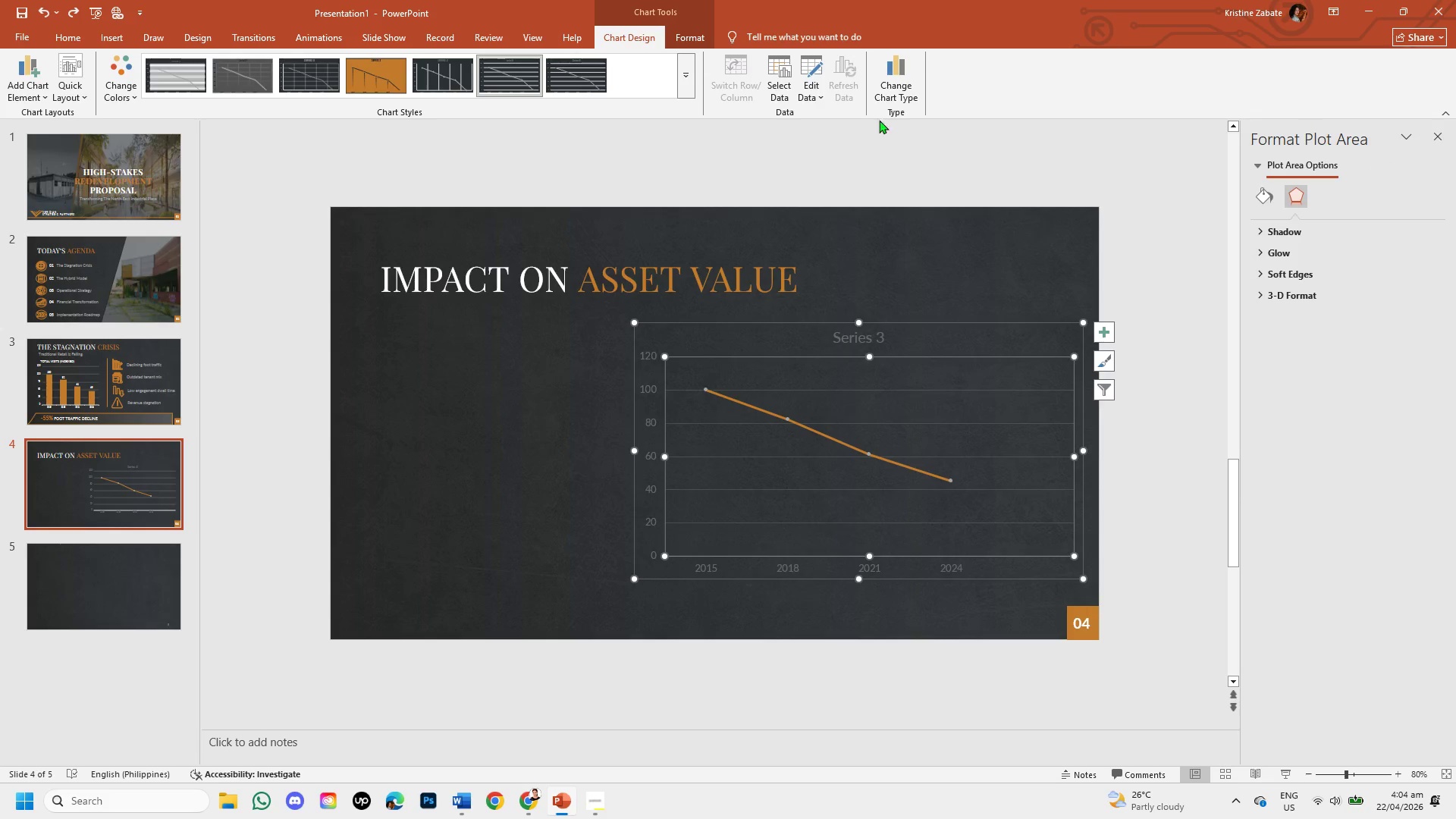 
left_click([890, 93])
 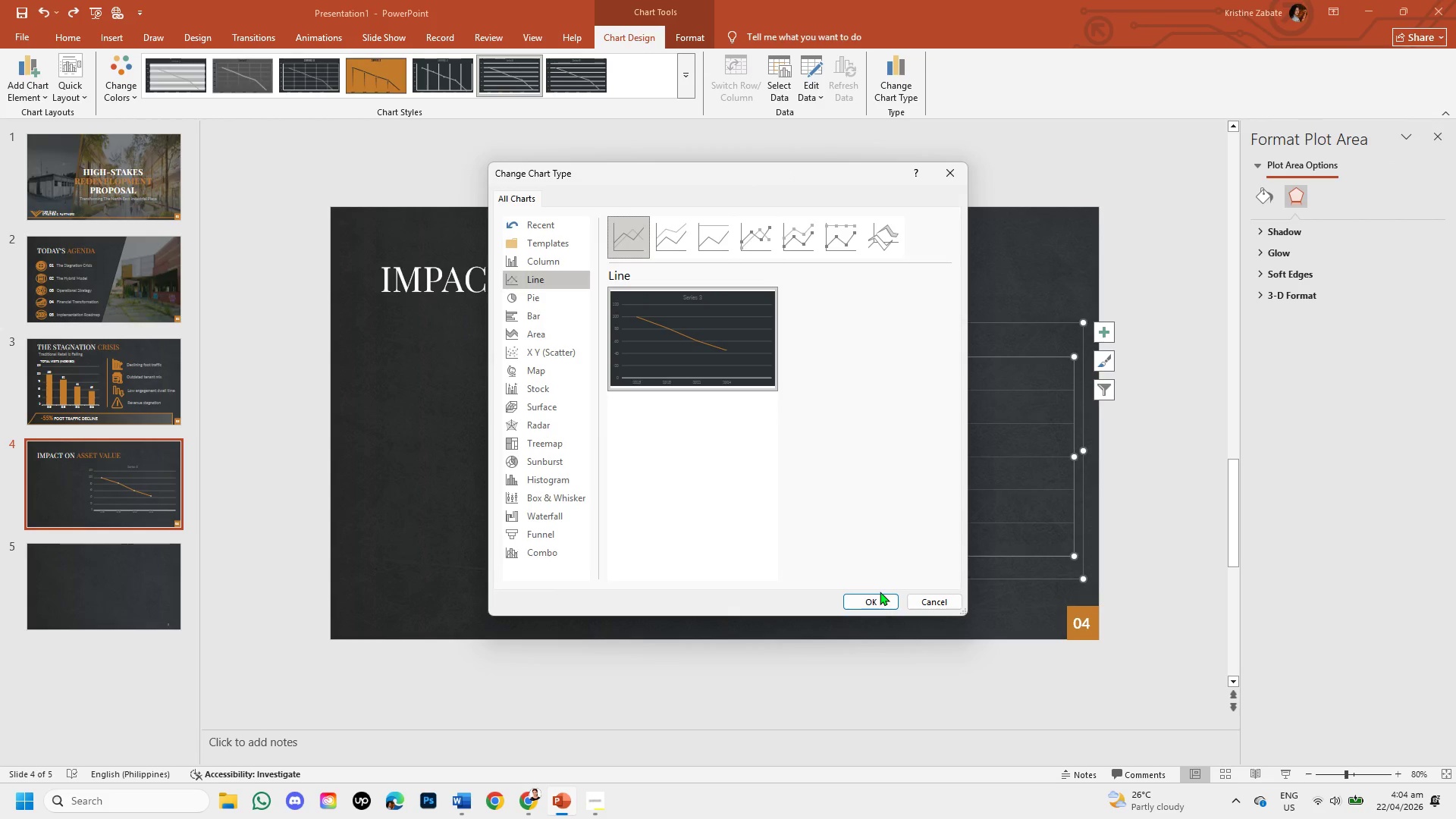 
left_click([878, 601])
 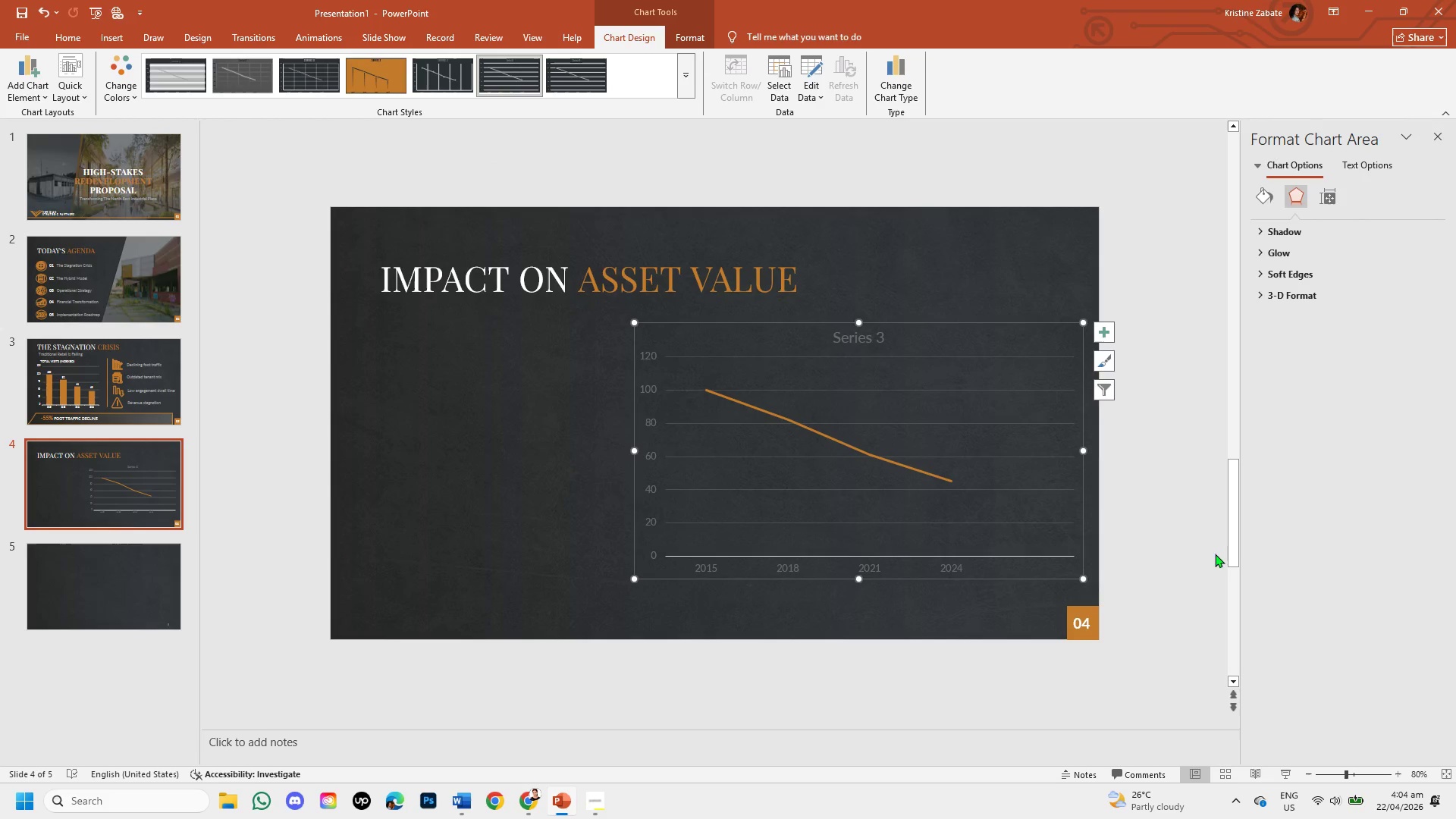 
left_click([1172, 534])
 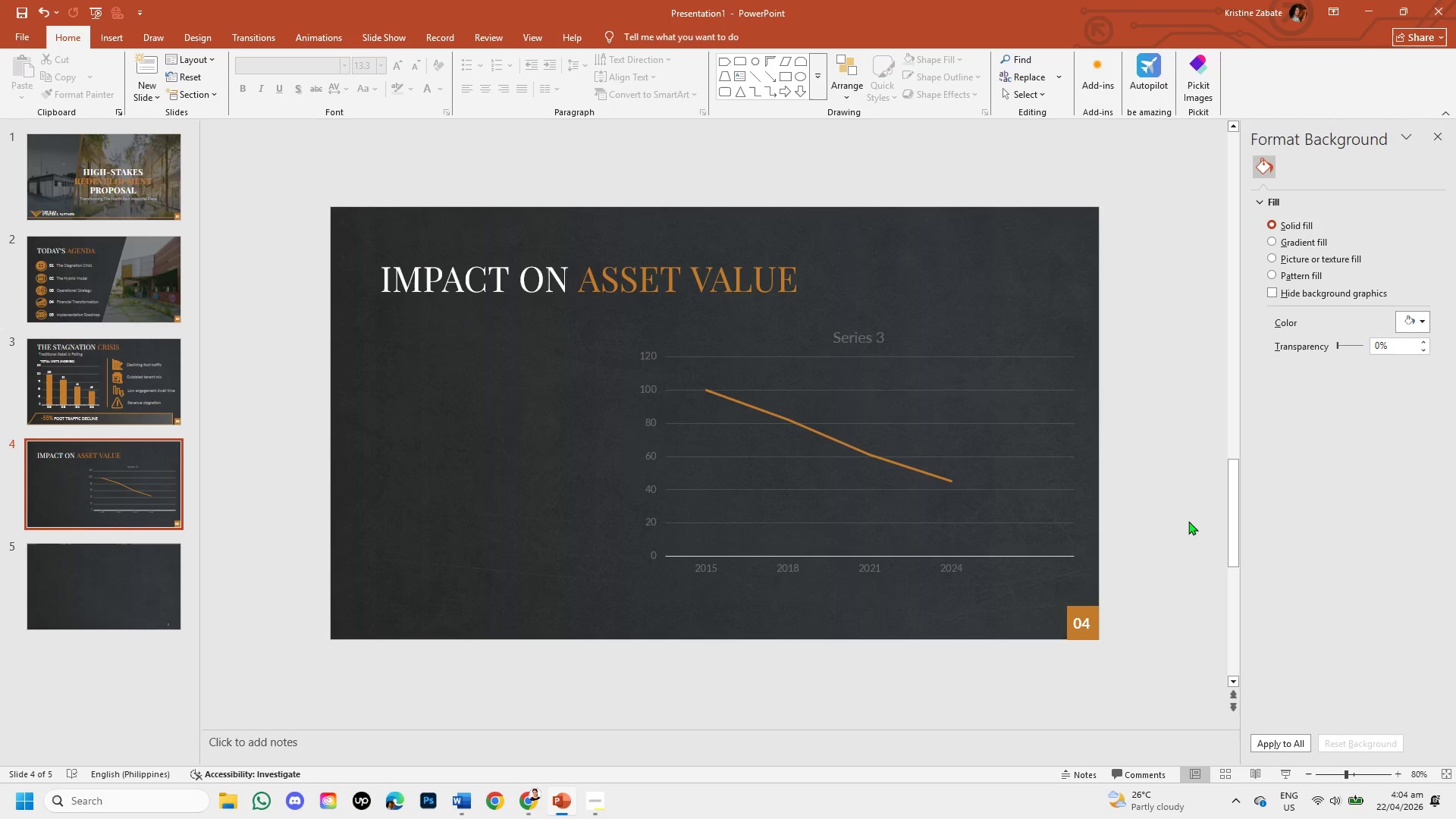 
wait(9.95)
 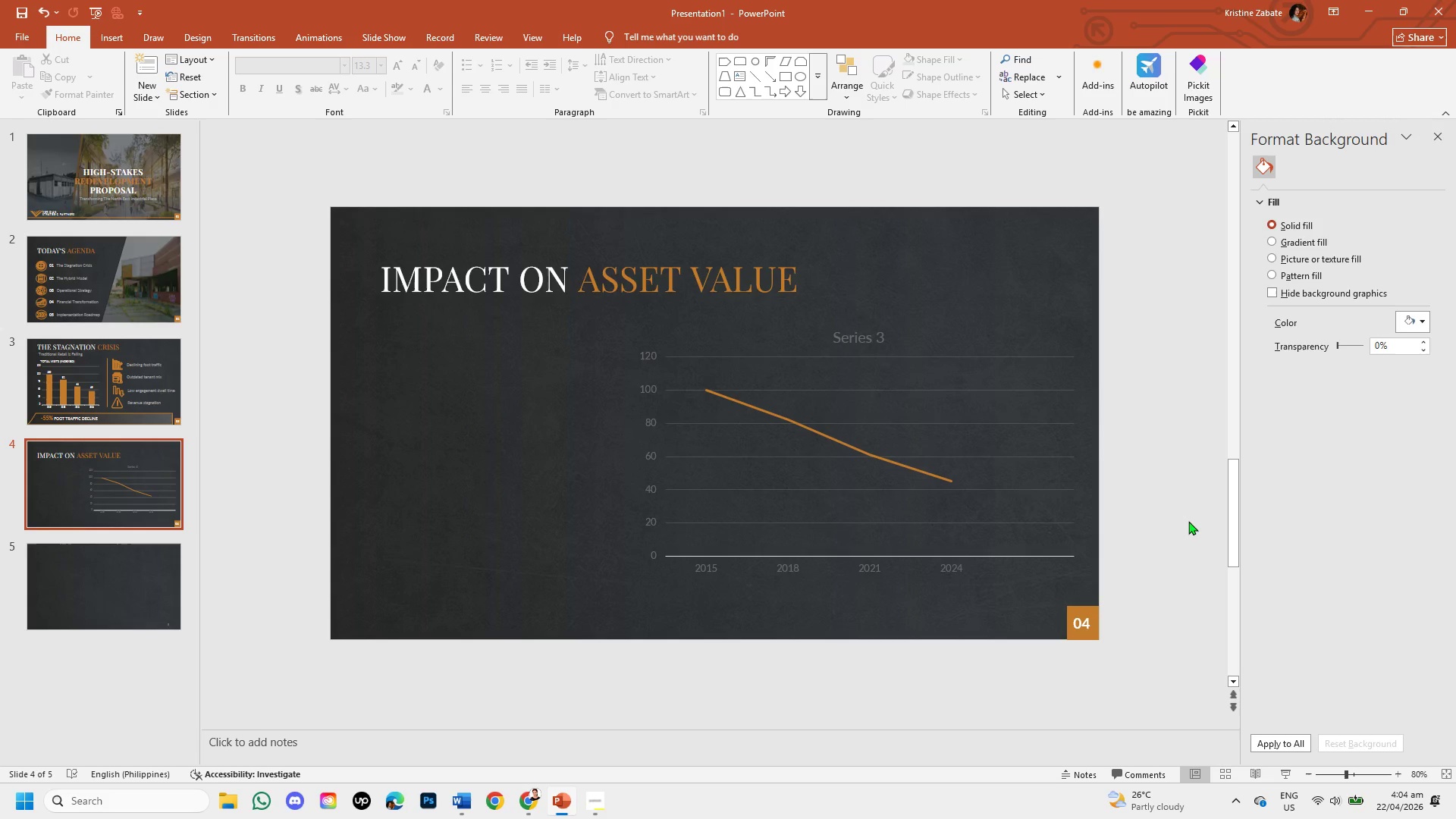 
left_click([650, 522])
 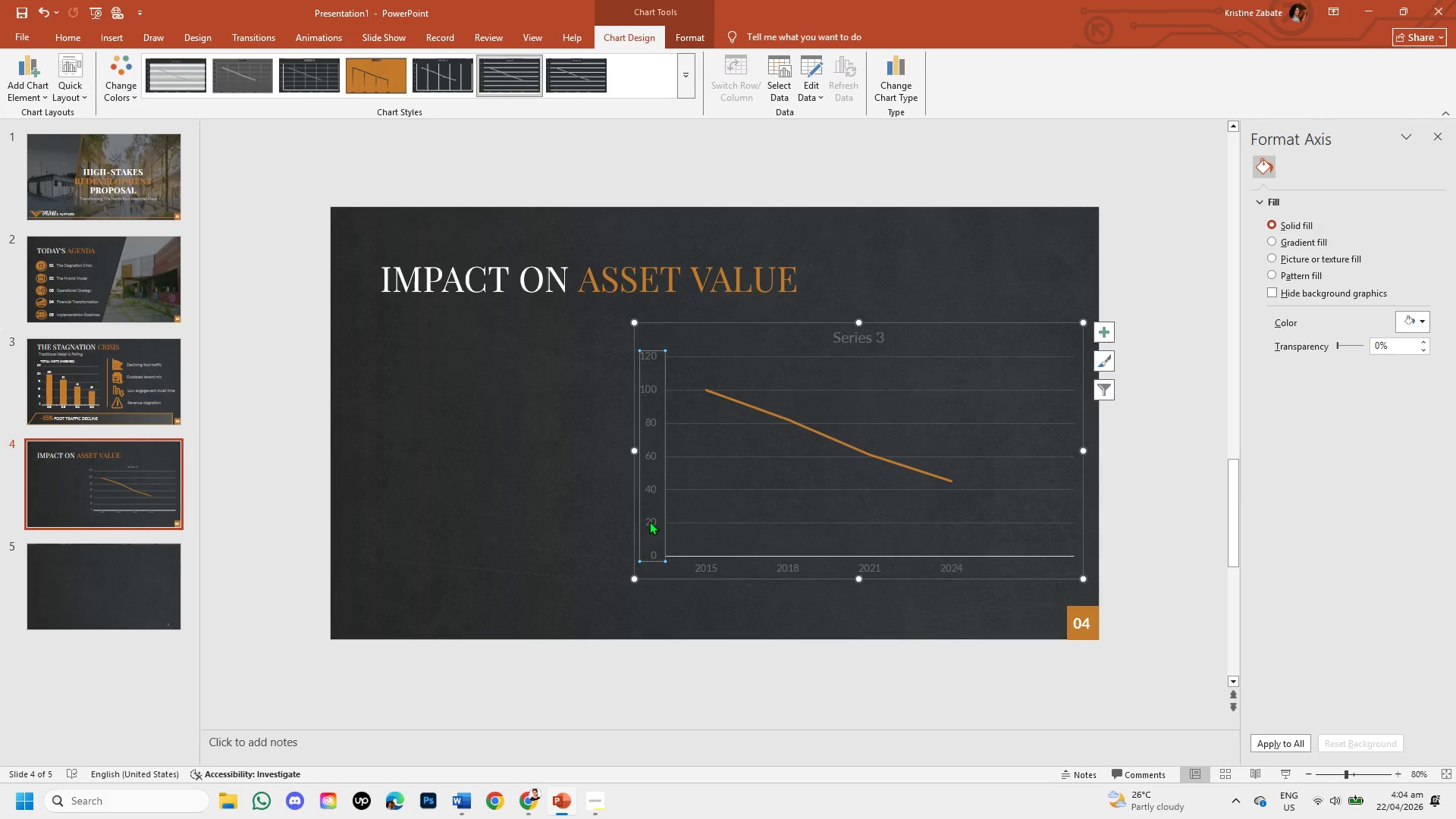 
right_click([649, 521])
 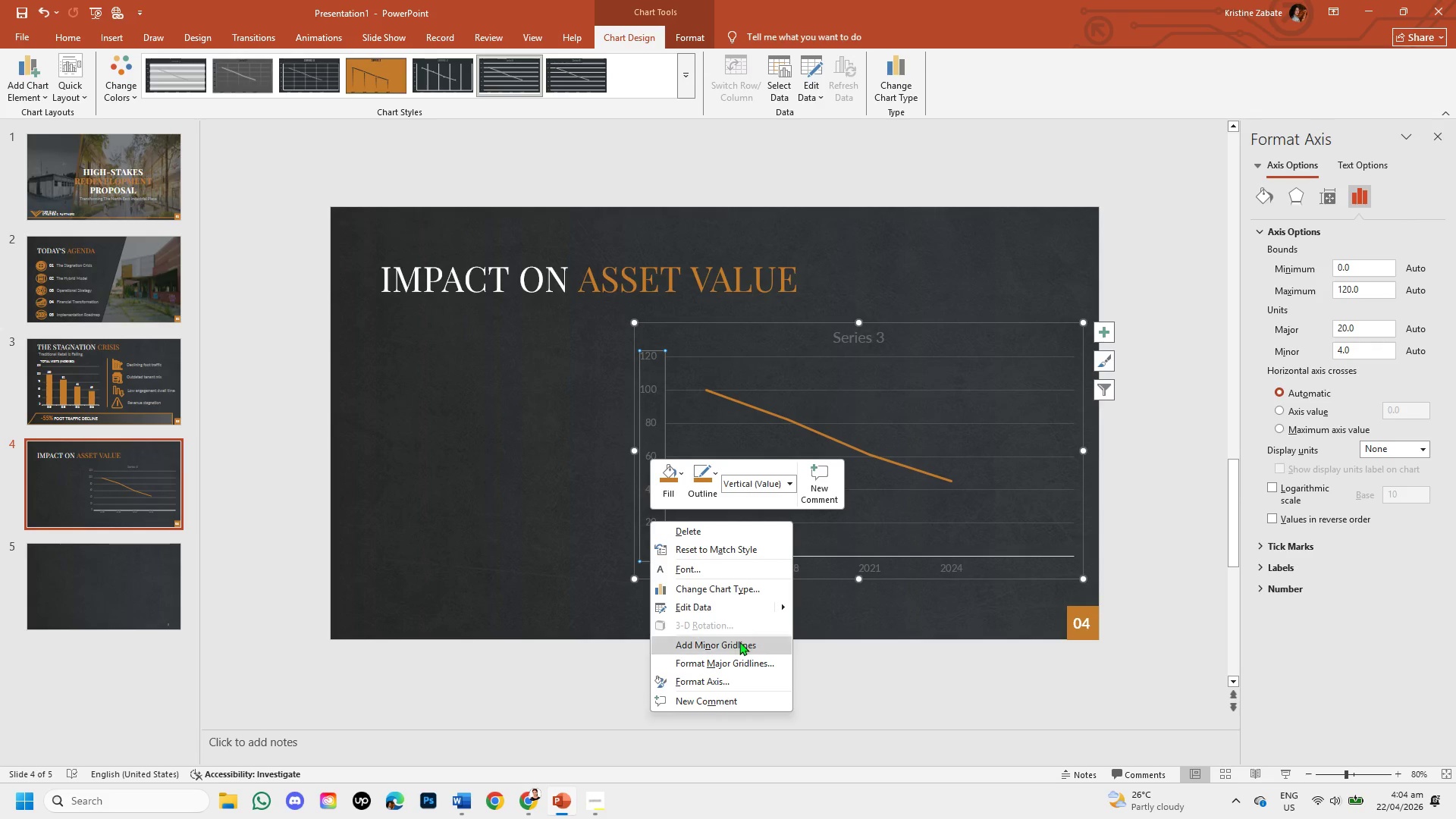 
left_click([1186, 538])
 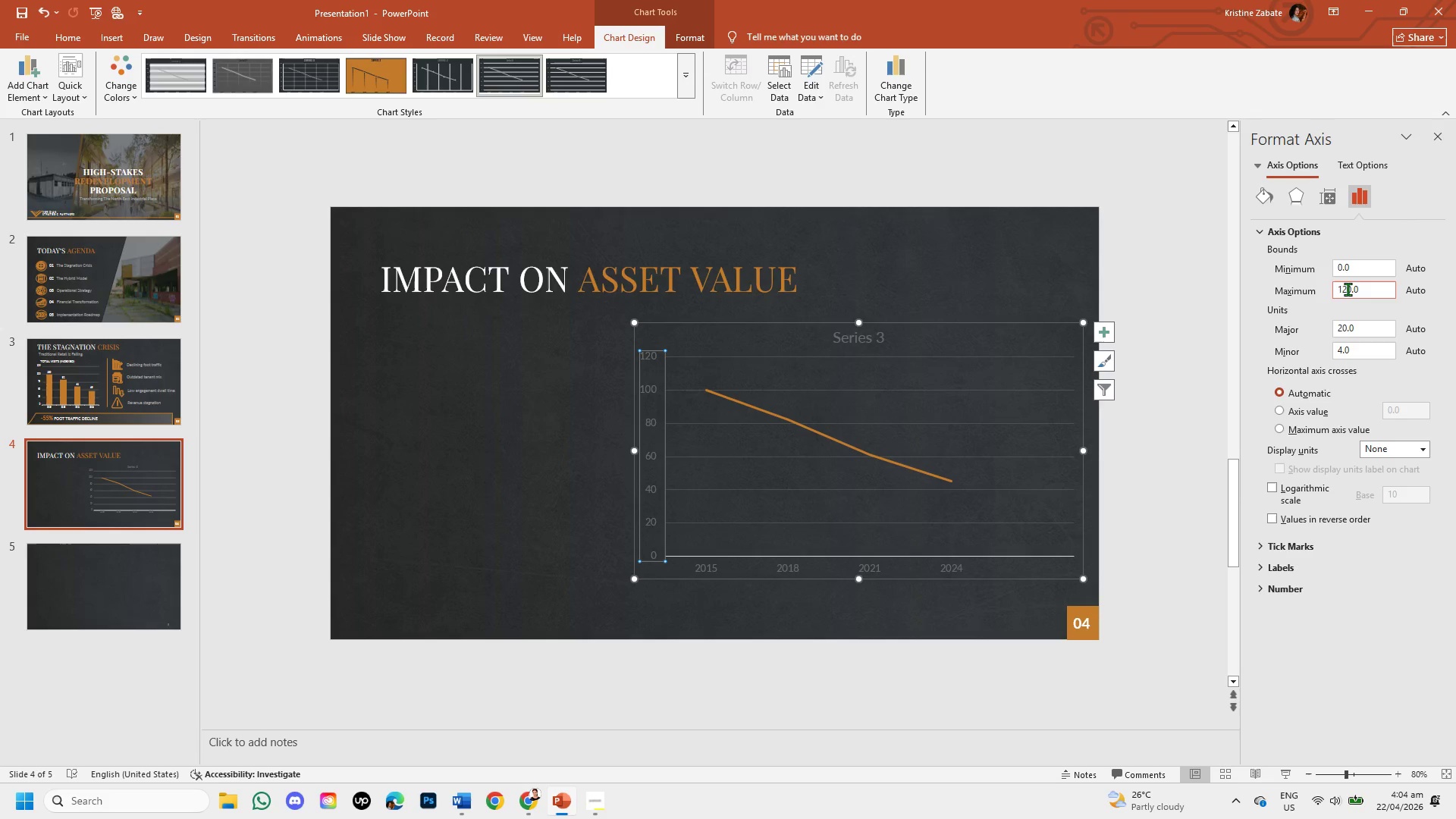 
wait(7.48)
 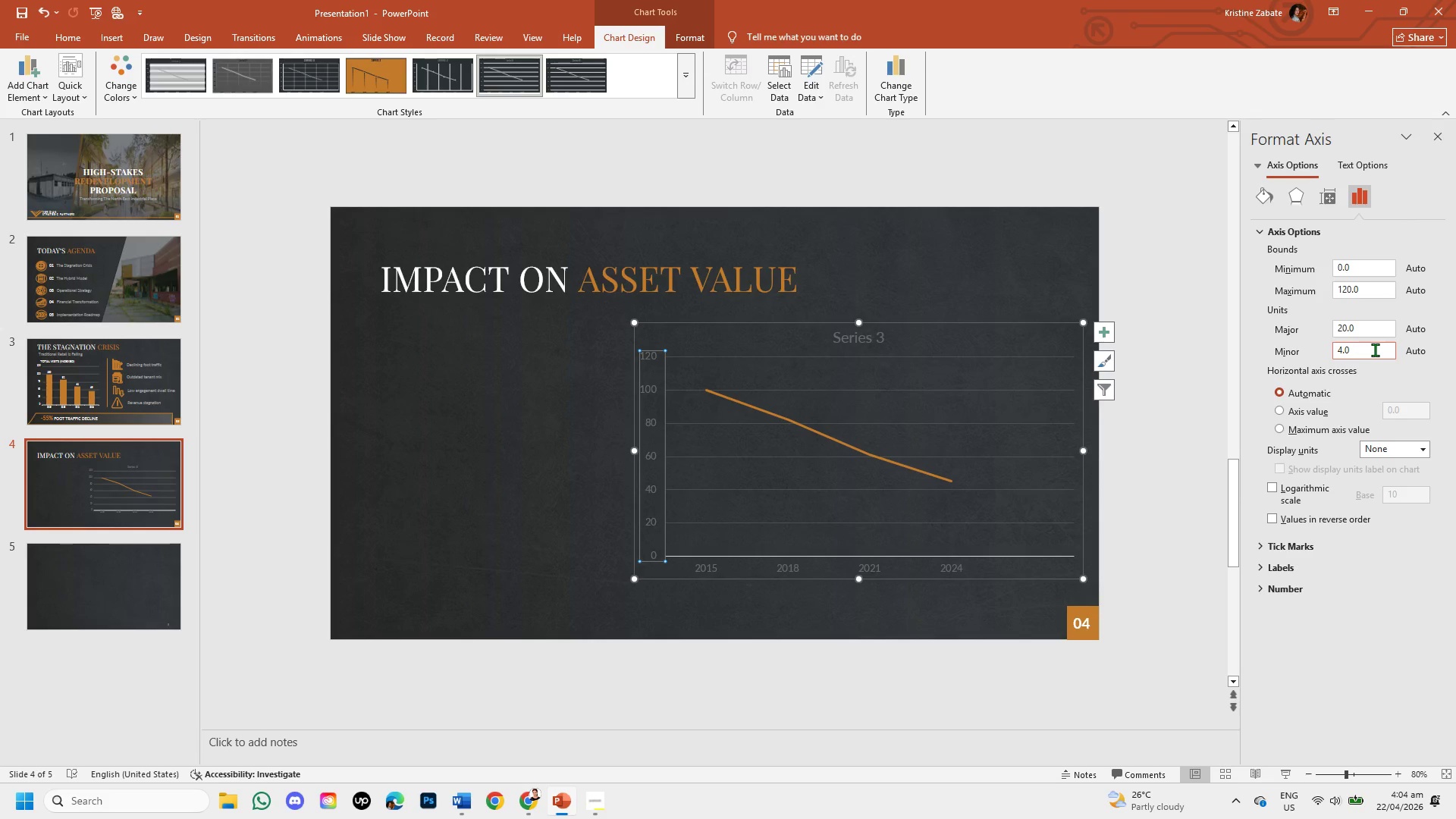 
left_click([1346, 288])
 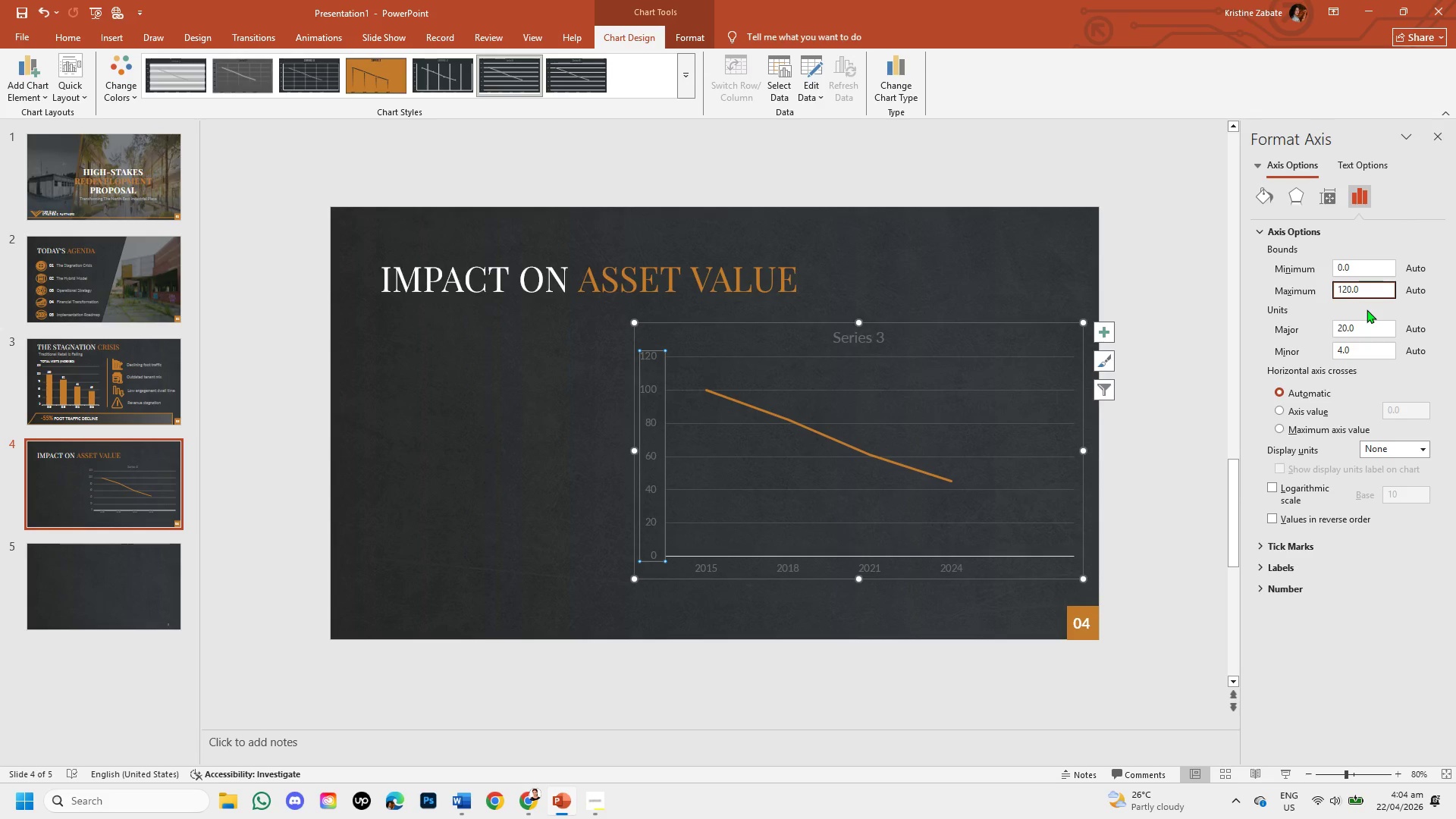 
key(Backspace)
 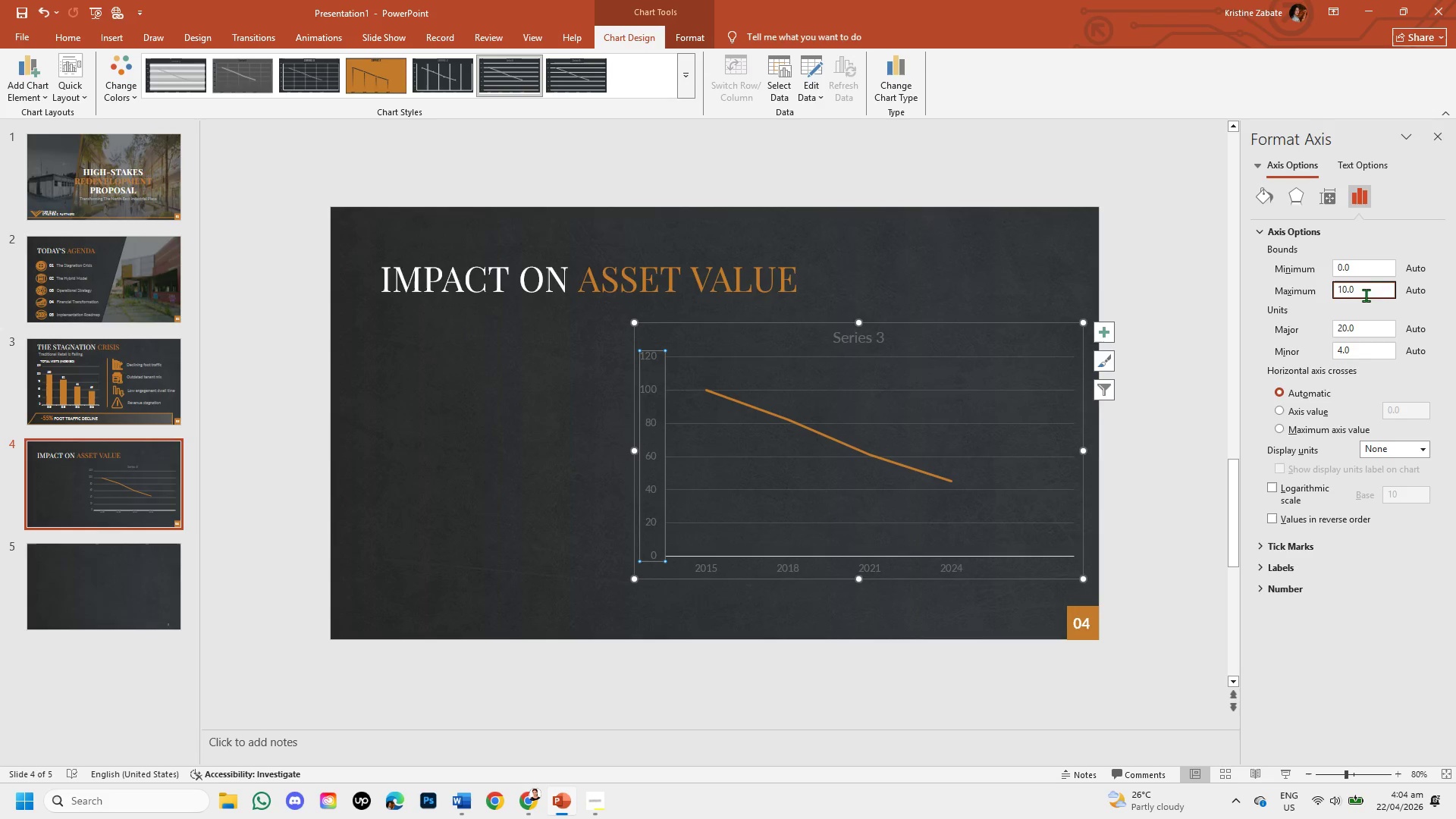 
key(Numpad0)
 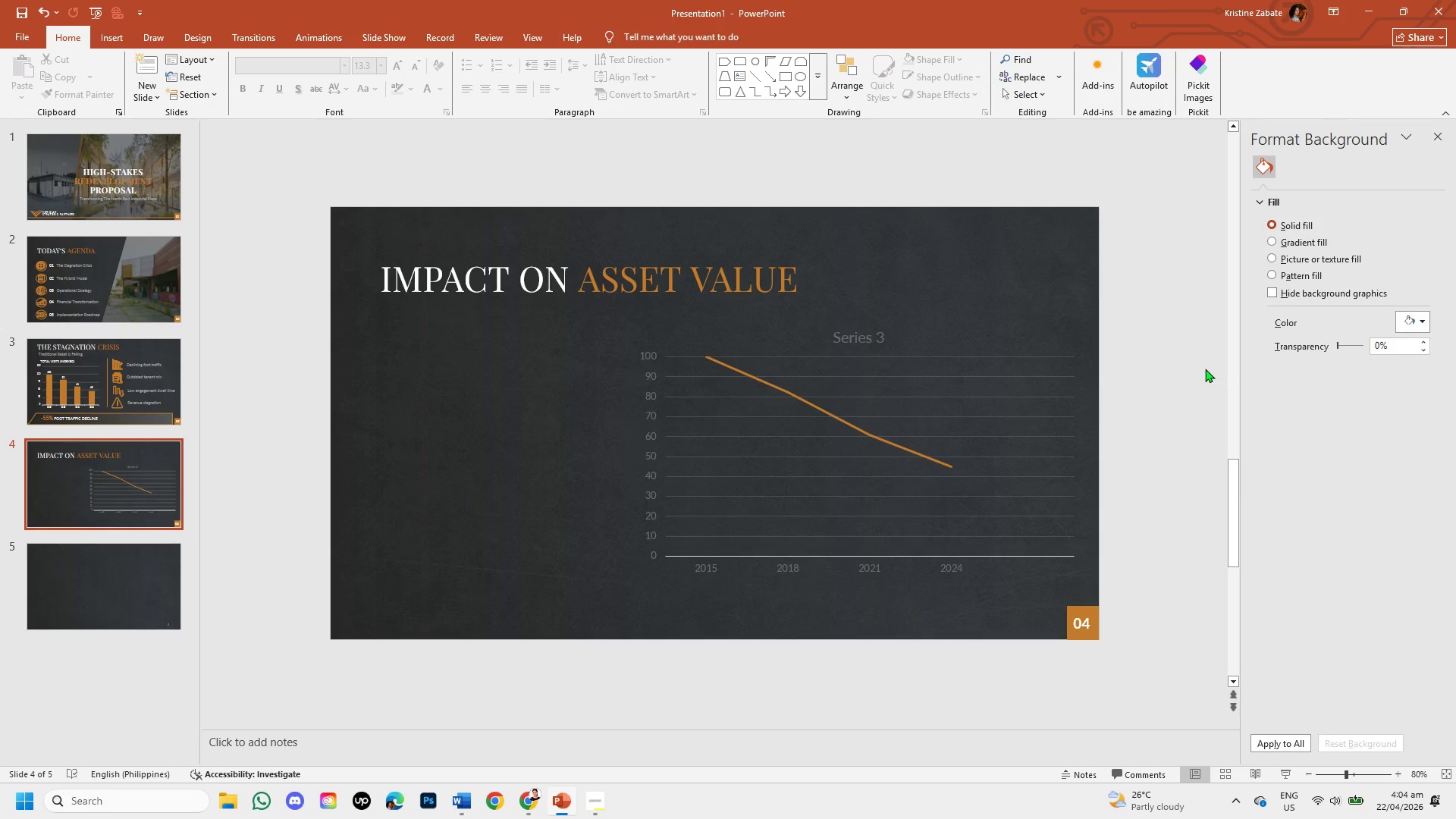 
wait(6.7)
 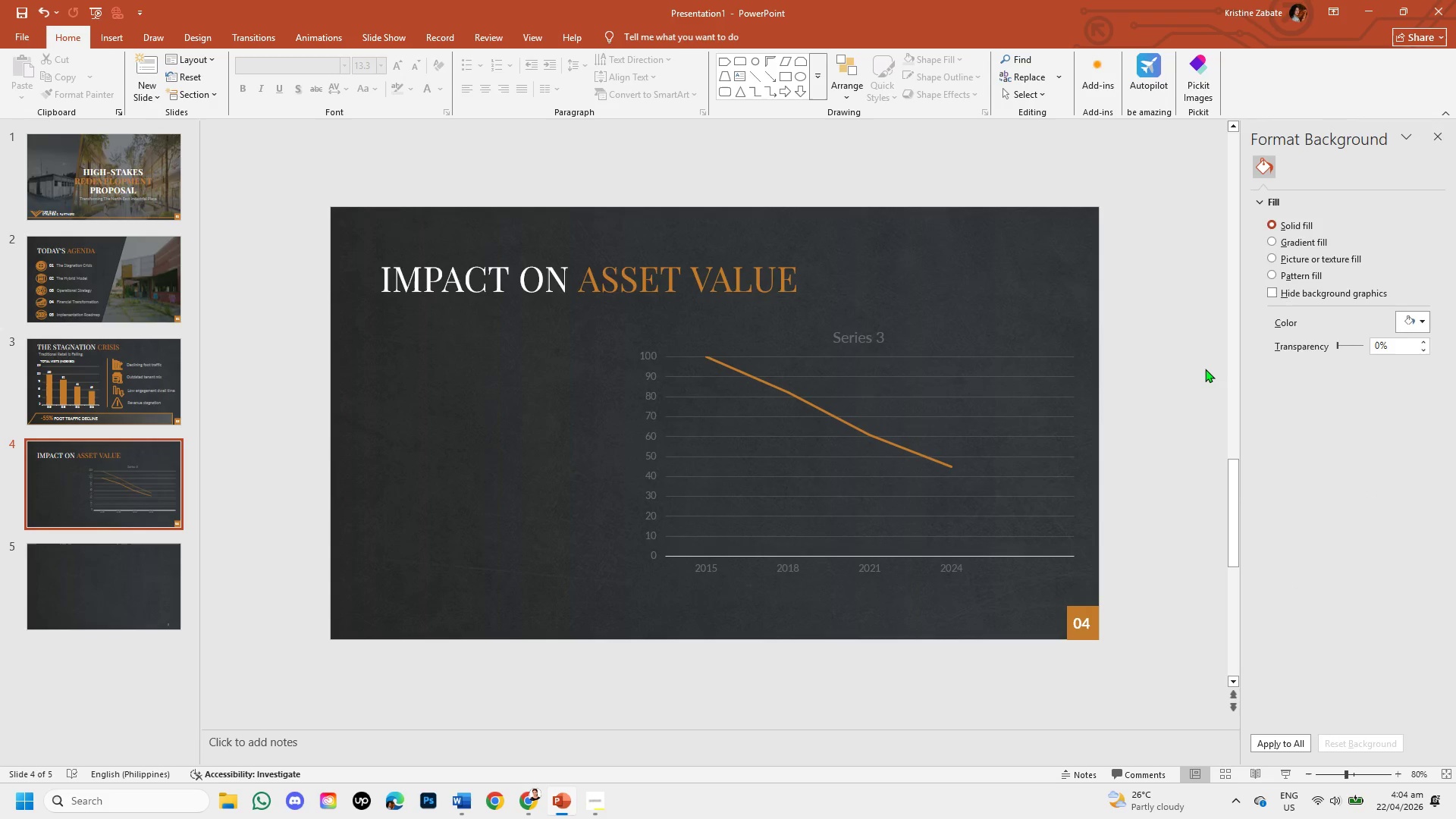 
left_click([57, 375])
 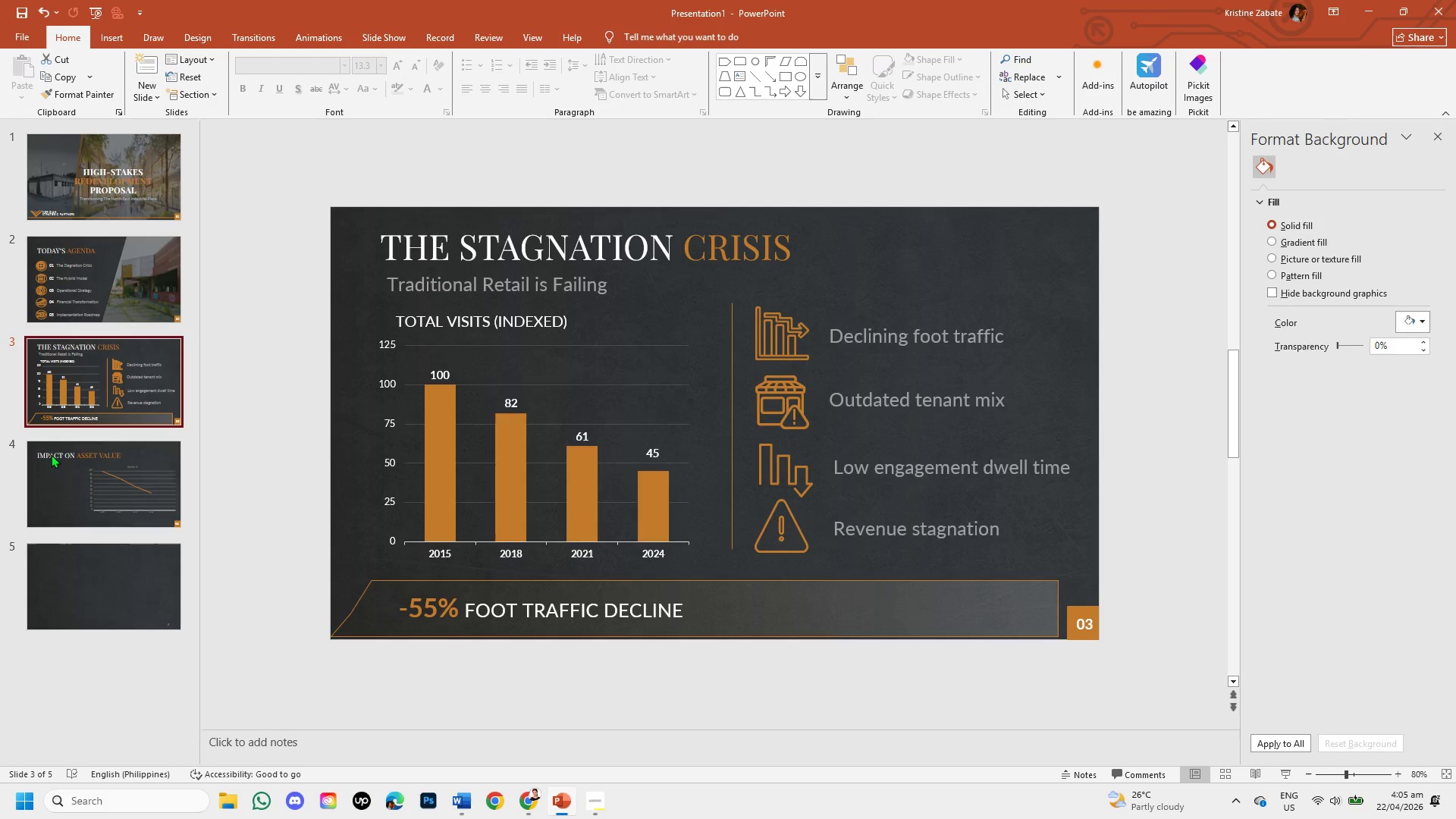 
left_click([42, 510])
 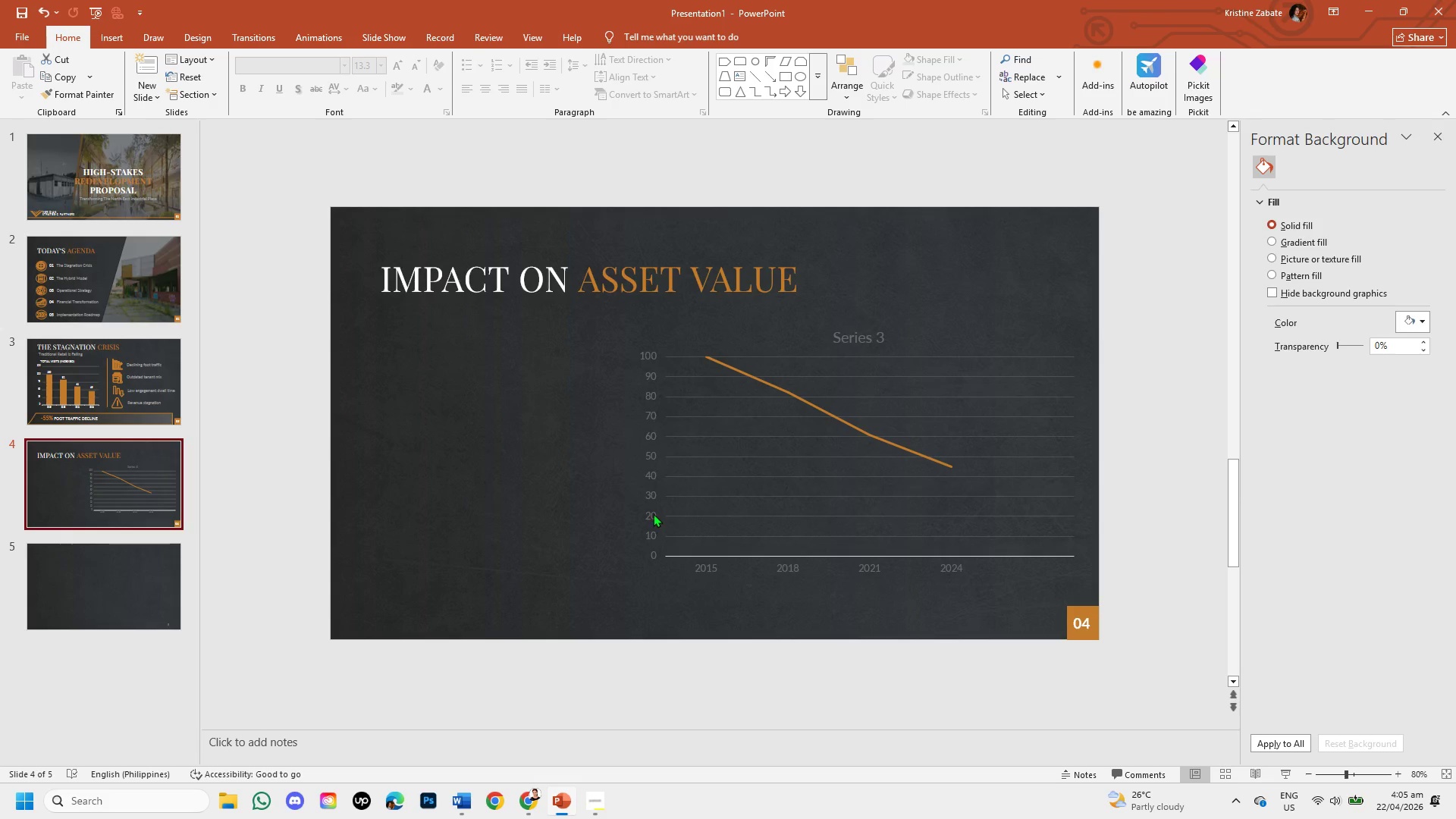 
left_click([648, 503])
 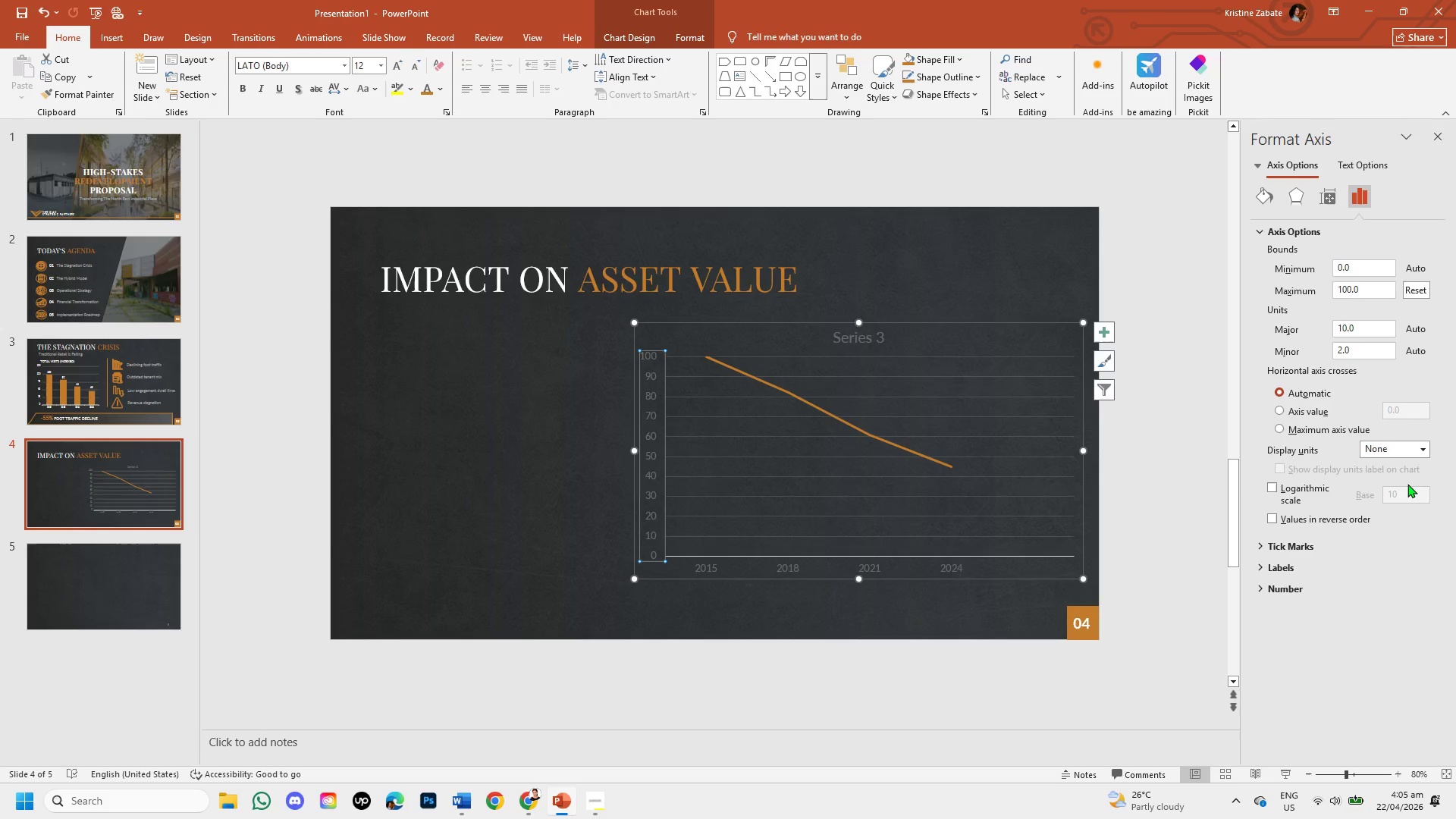 
wait(9.17)
 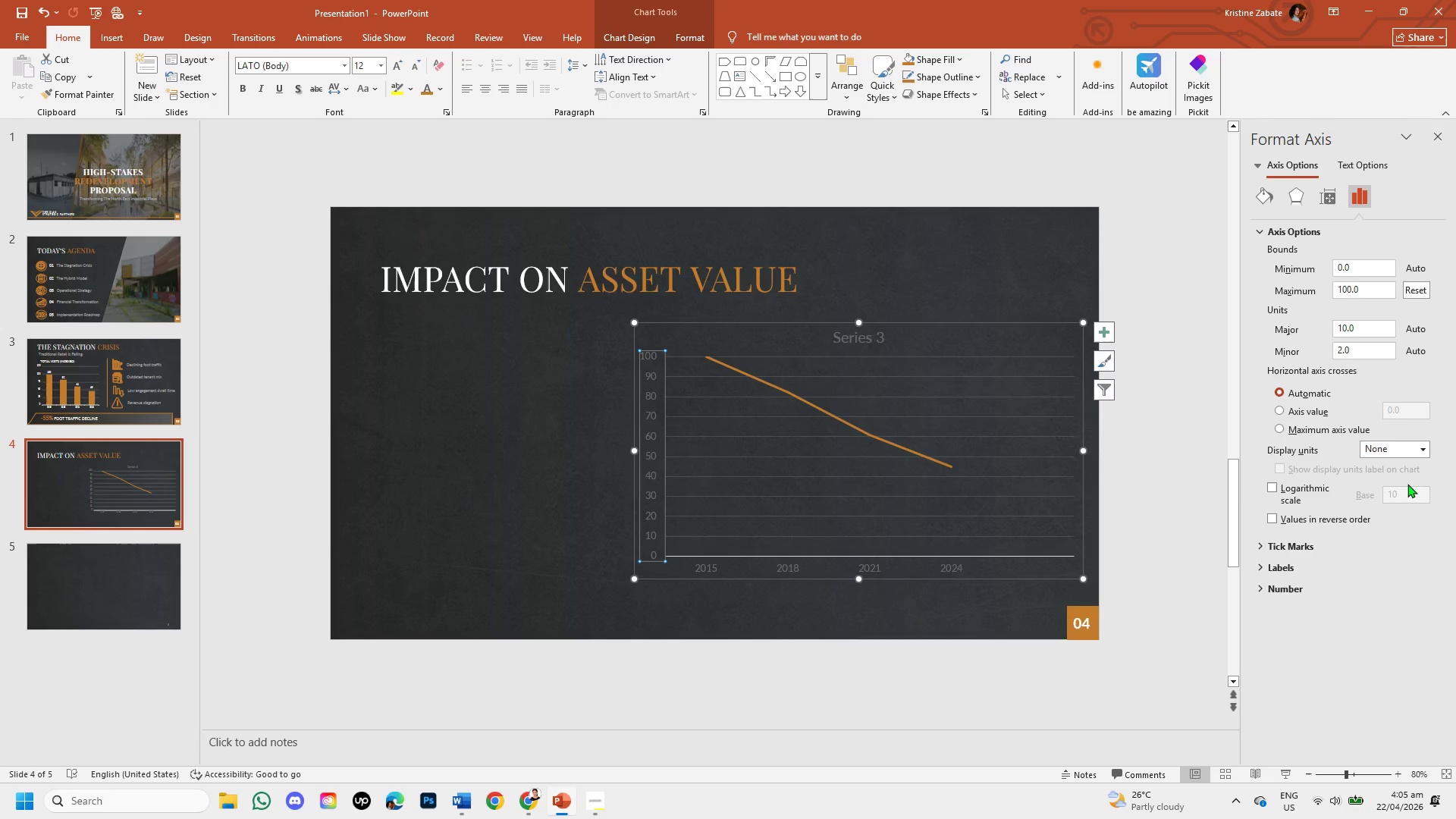 
left_click([1346, 328])
 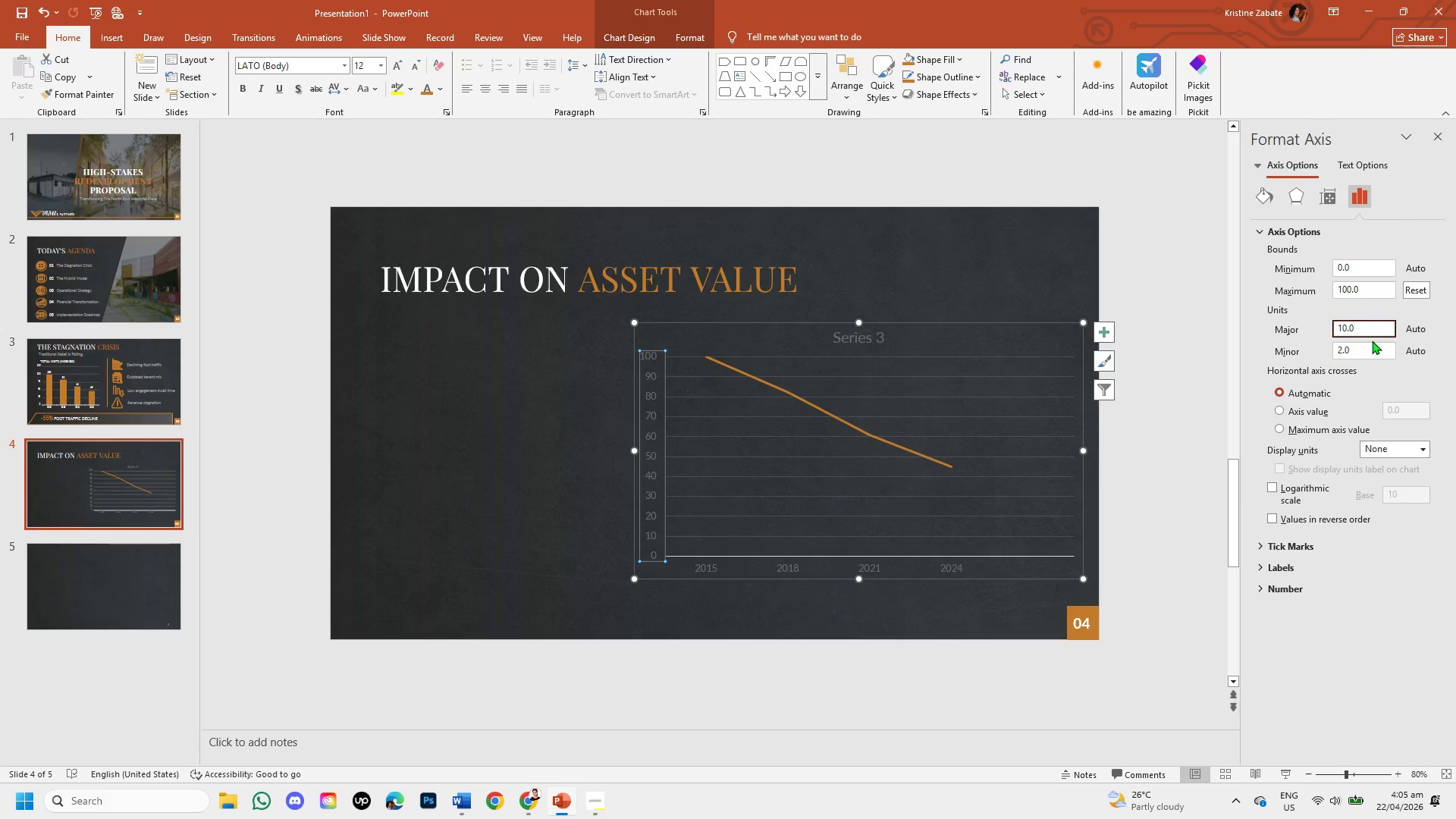 
key(Backspace)
 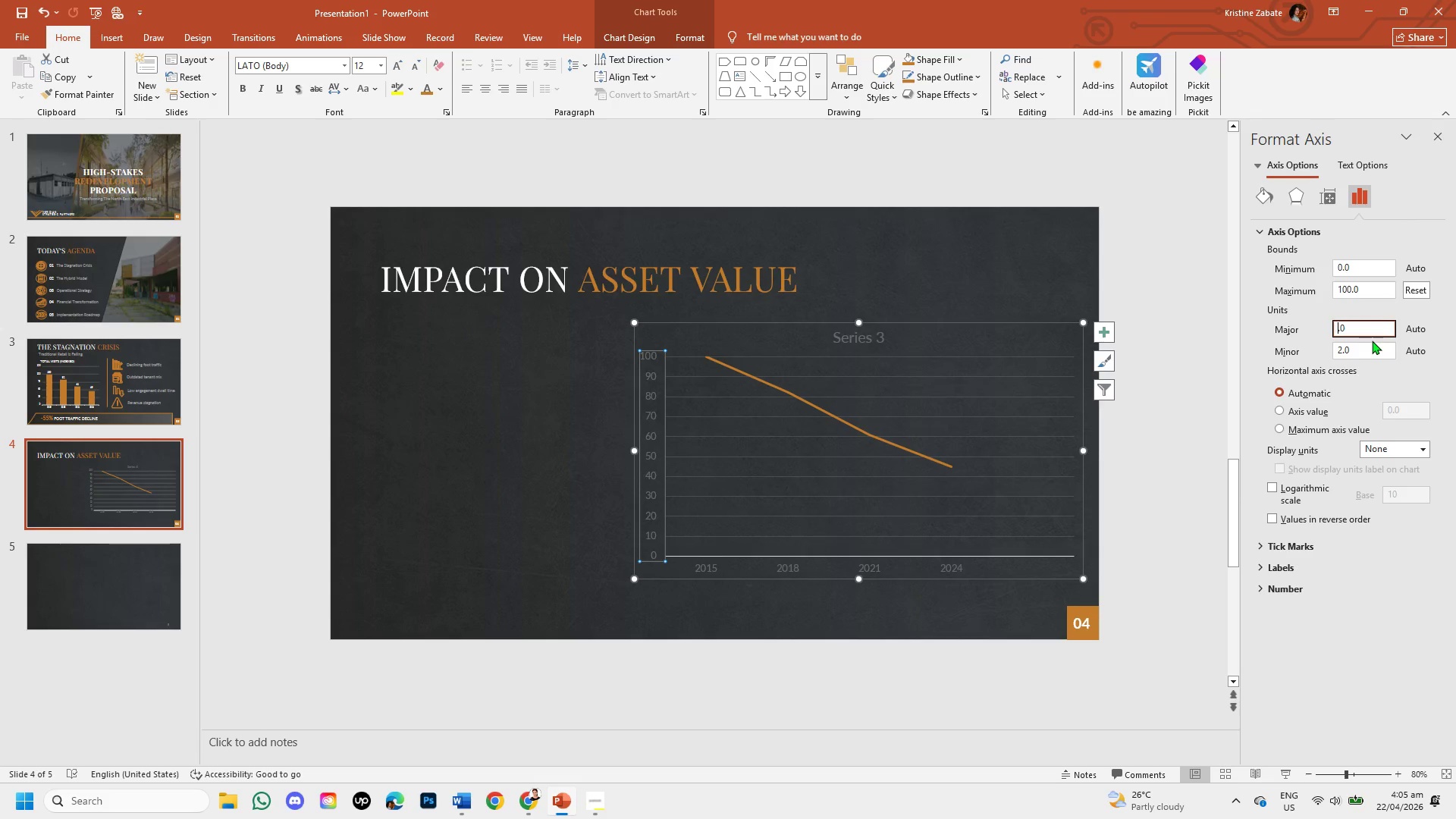 
key(Backspace)
 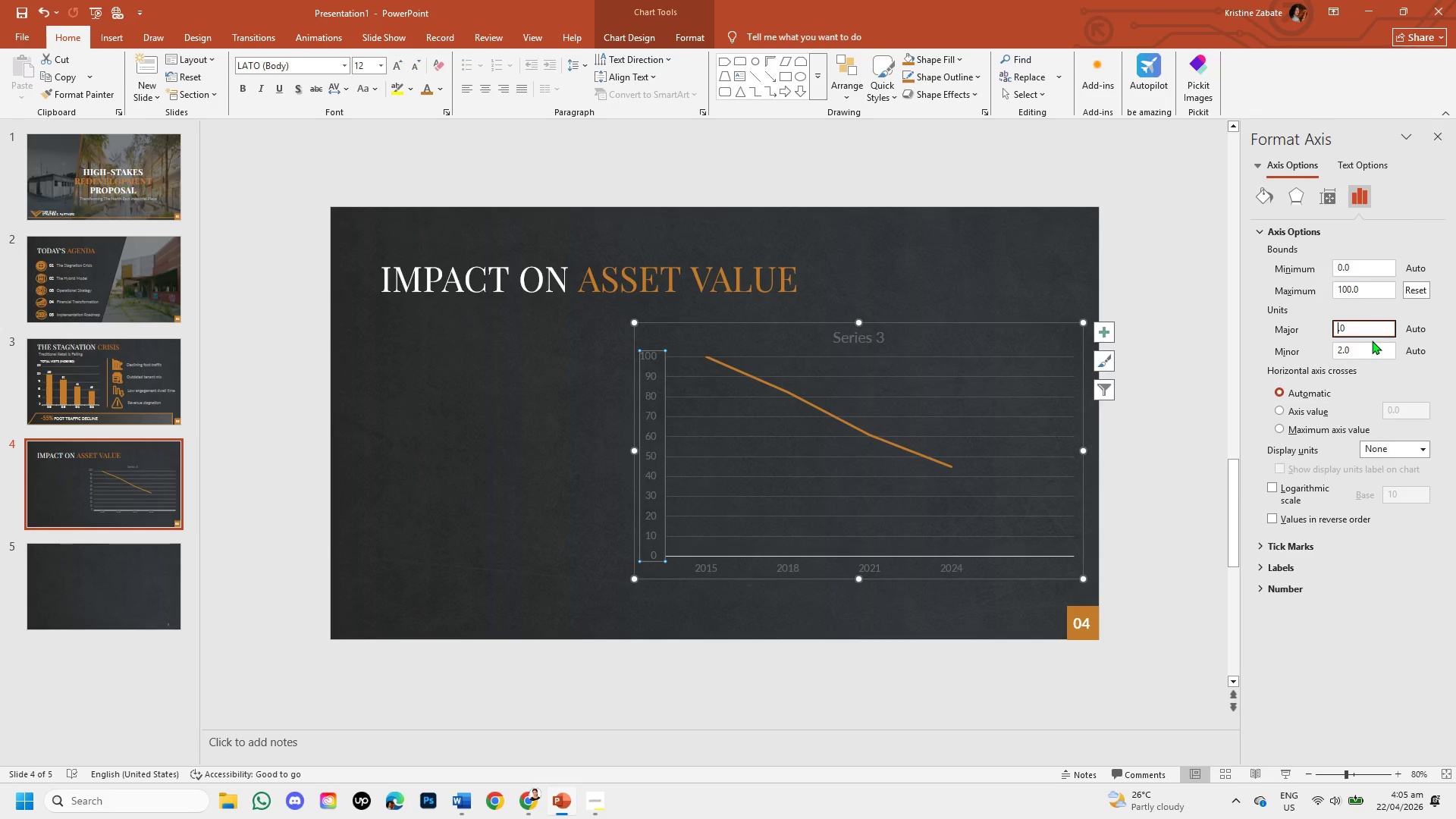 
key(Numpad2)
 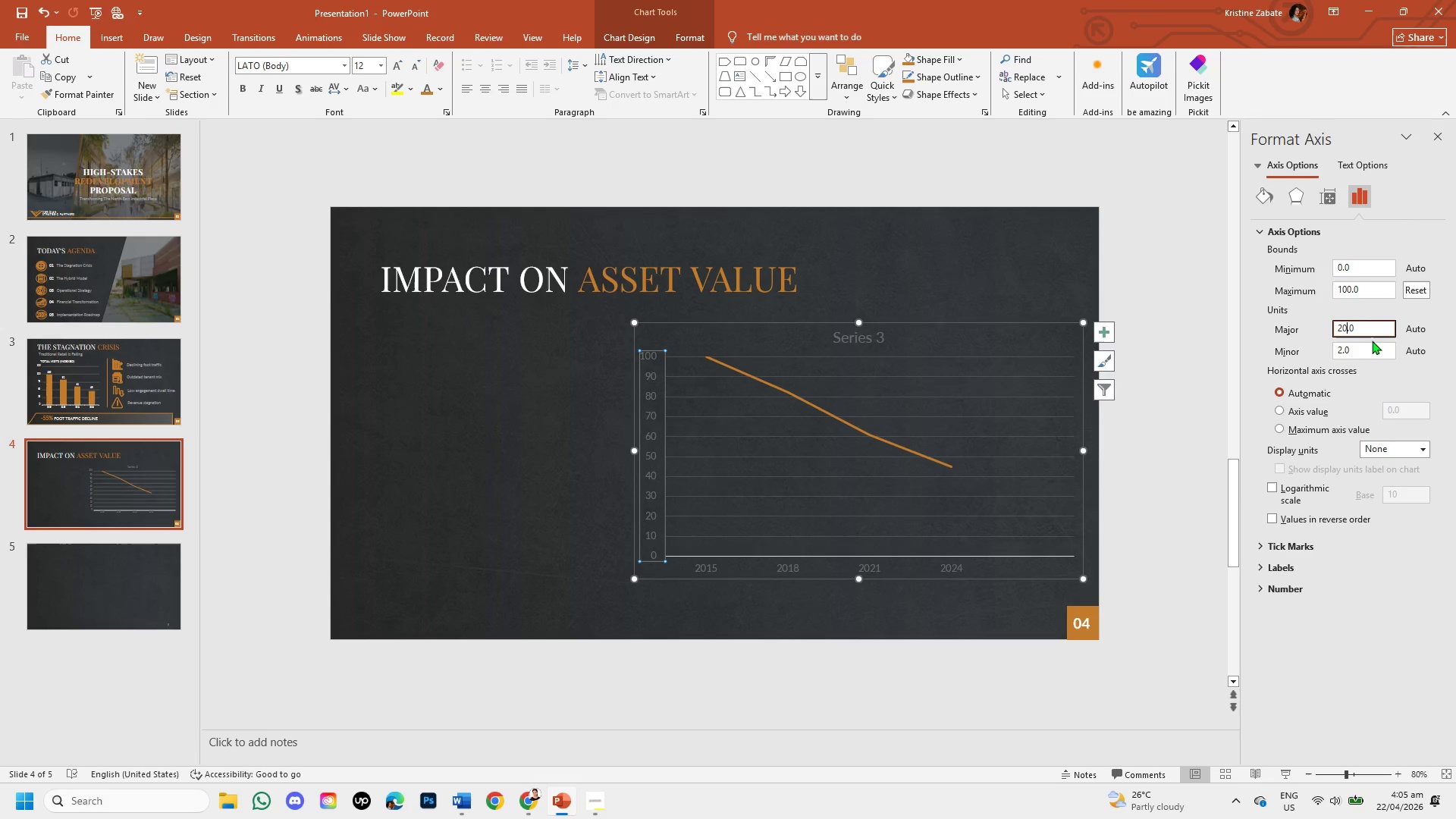 
key(Numpad0)
 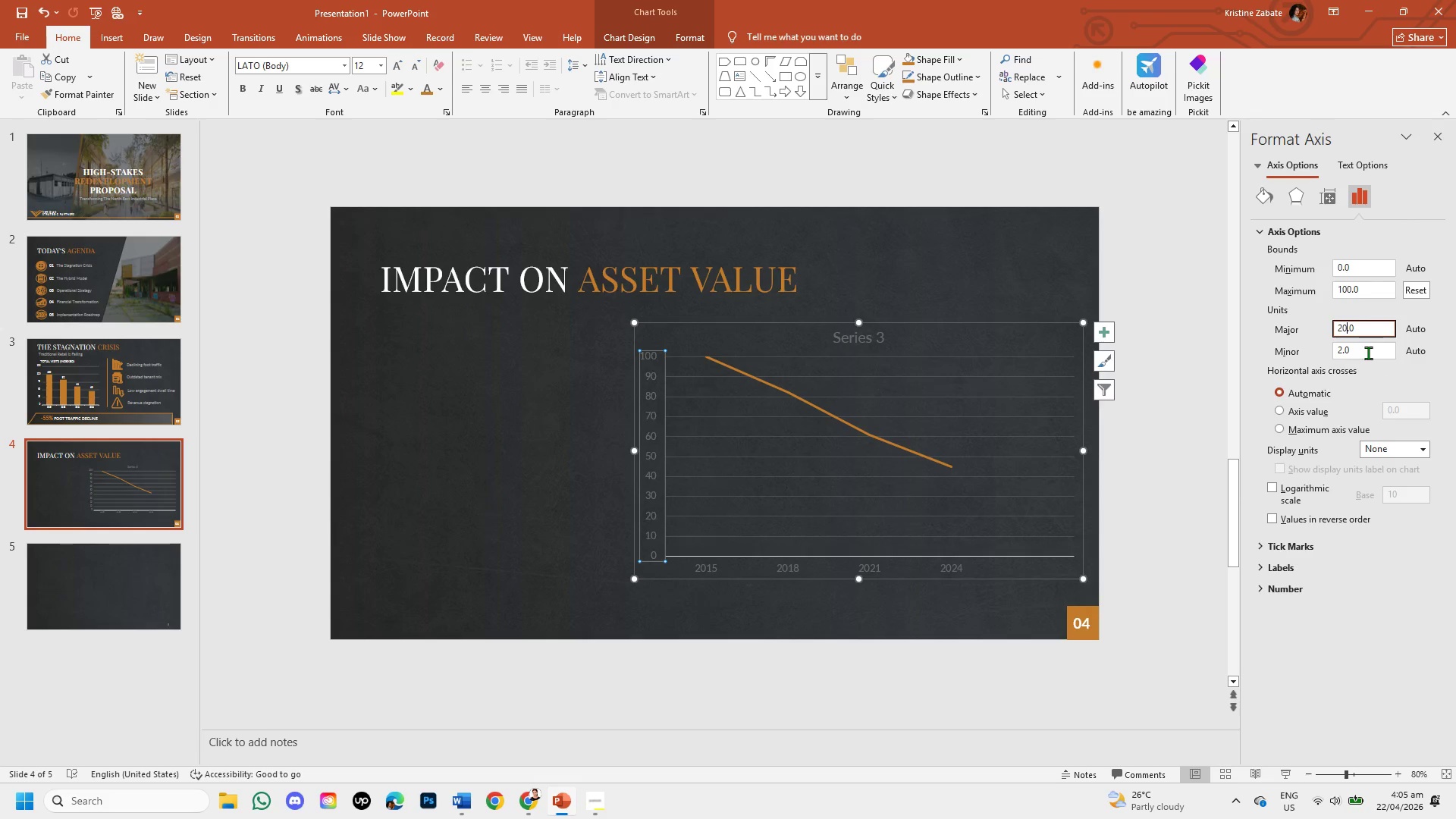 
left_click([1365, 346])
 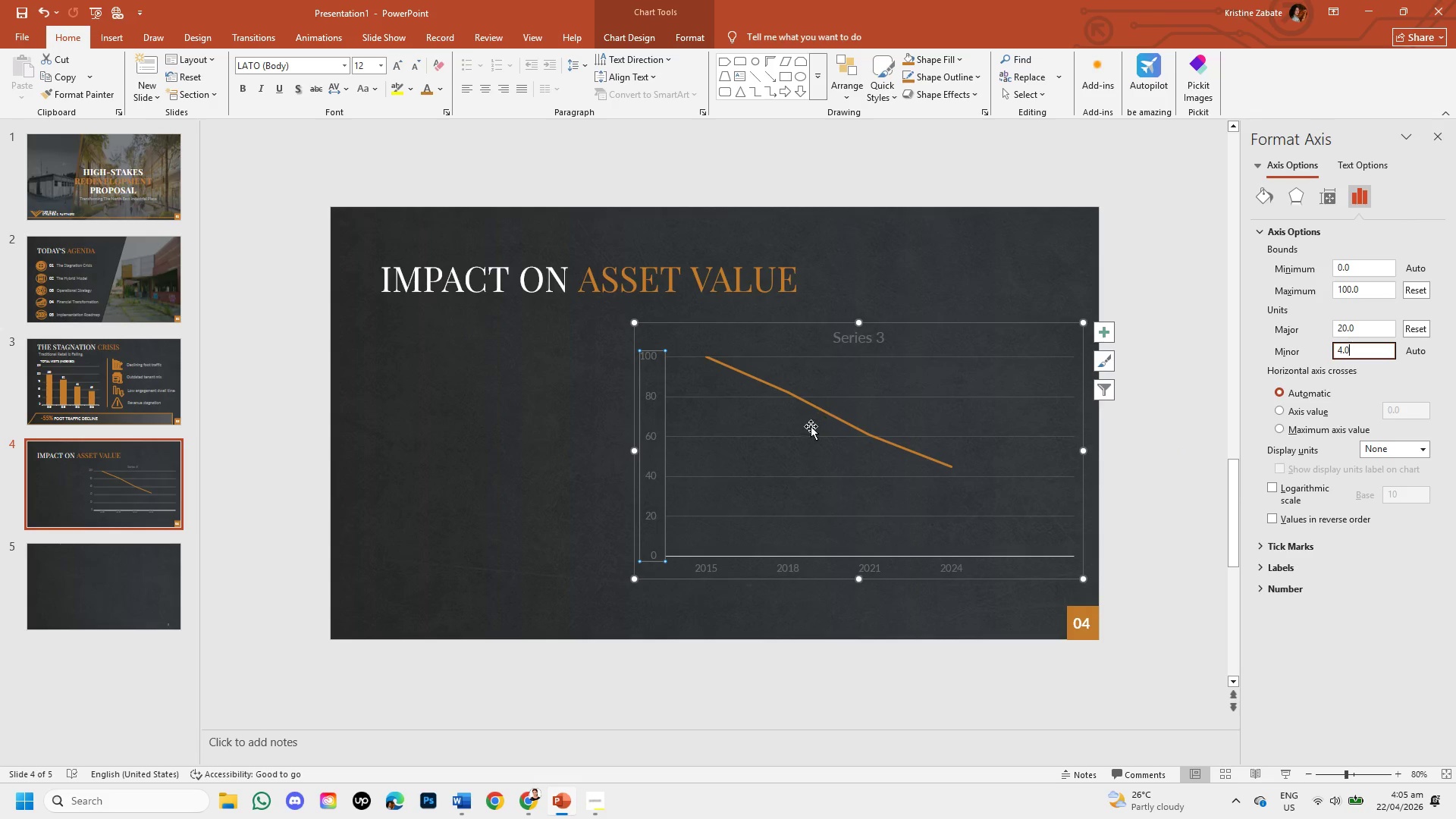 
wait(11.81)
 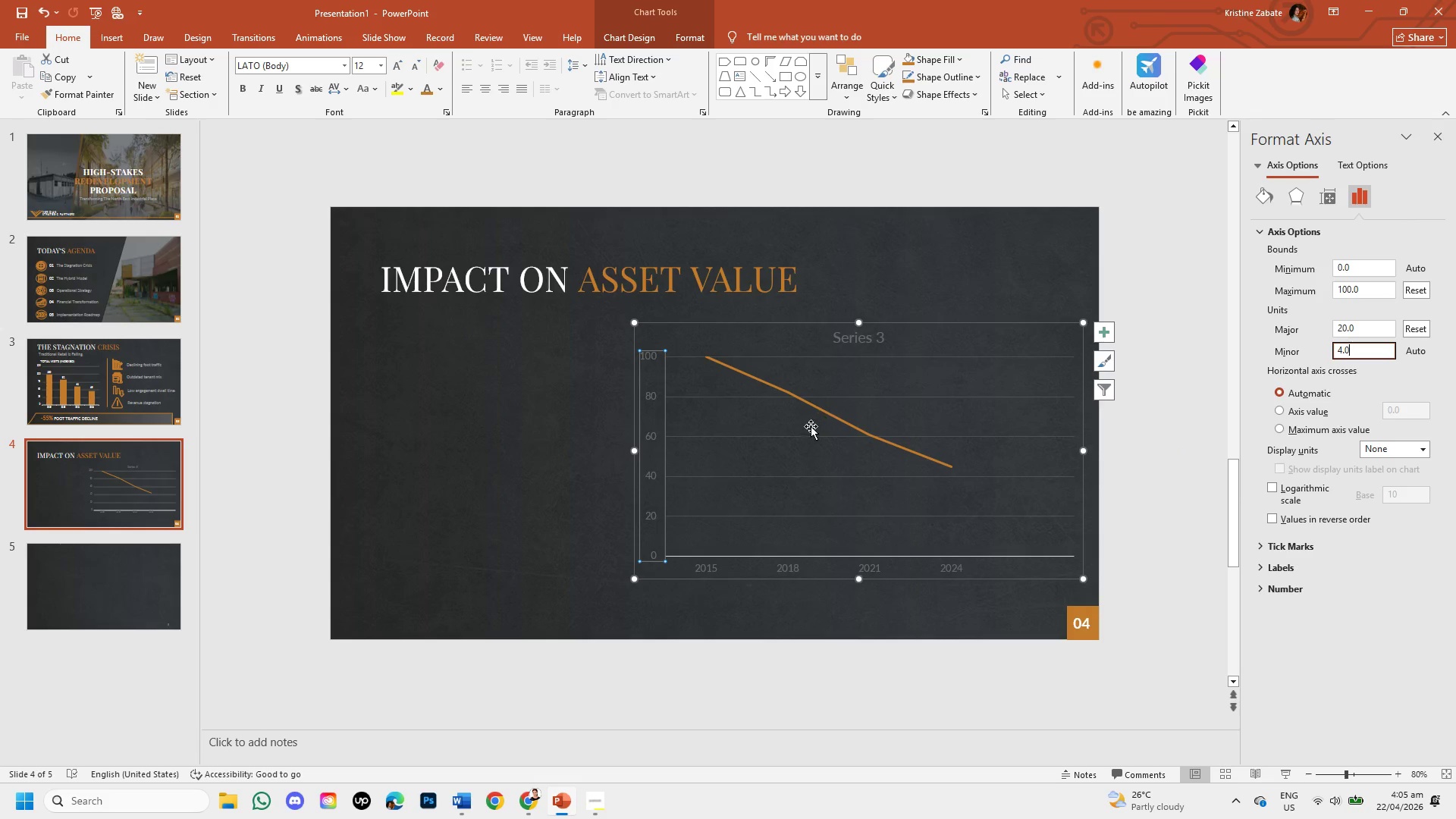 
left_click([1165, 500])
 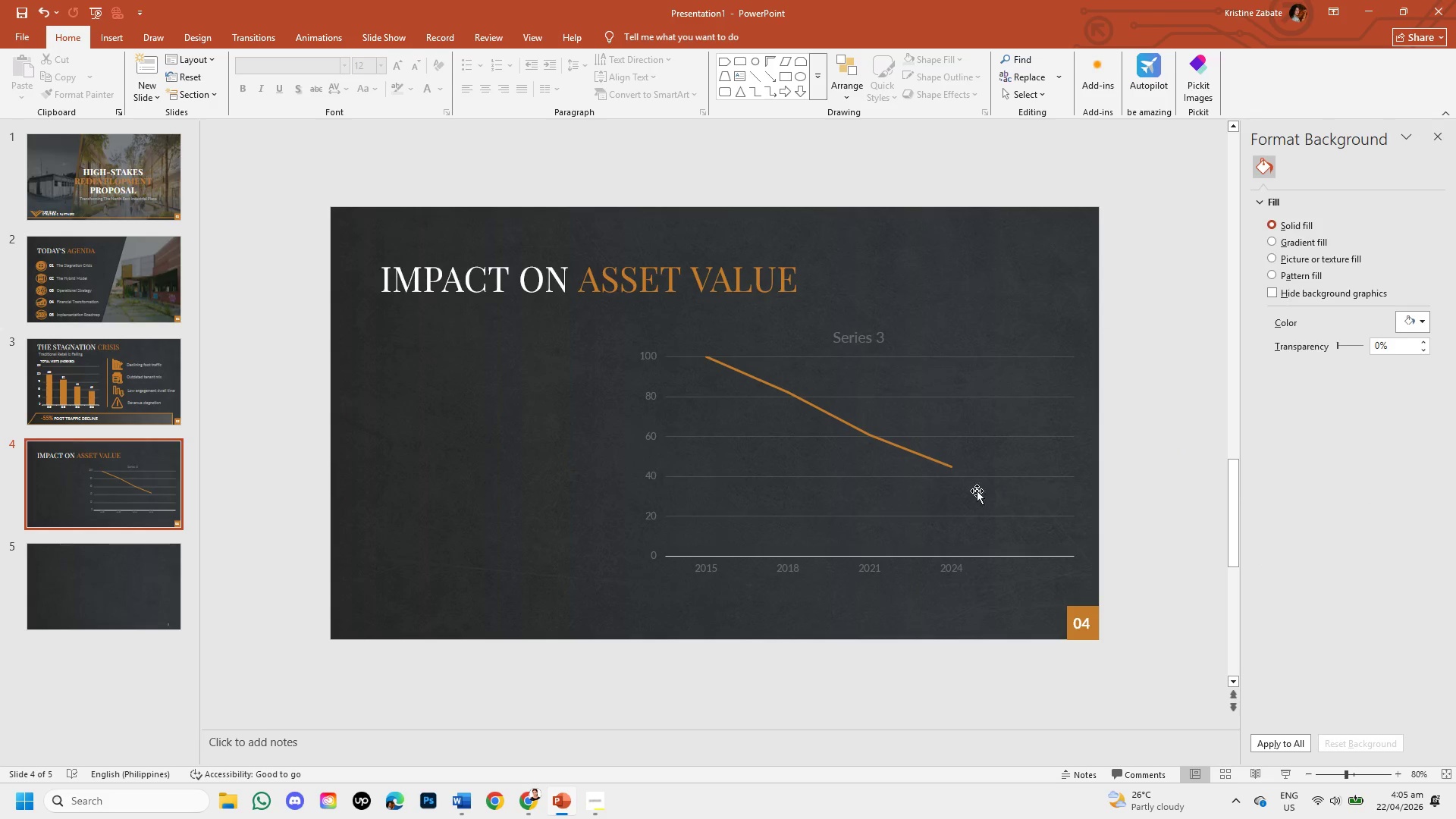 
mouse_move([752, 477])
 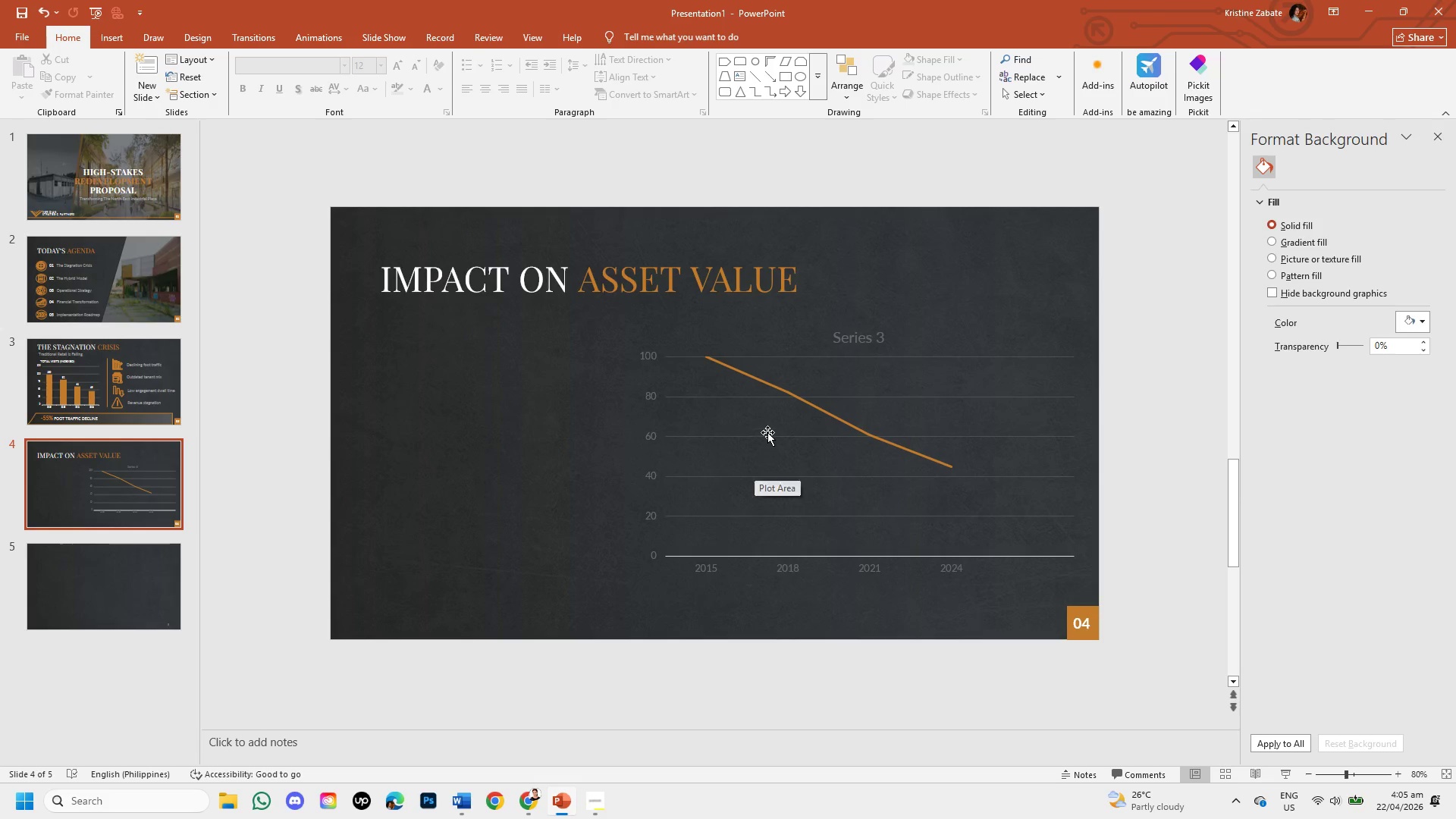 
mouse_move([781, 397])
 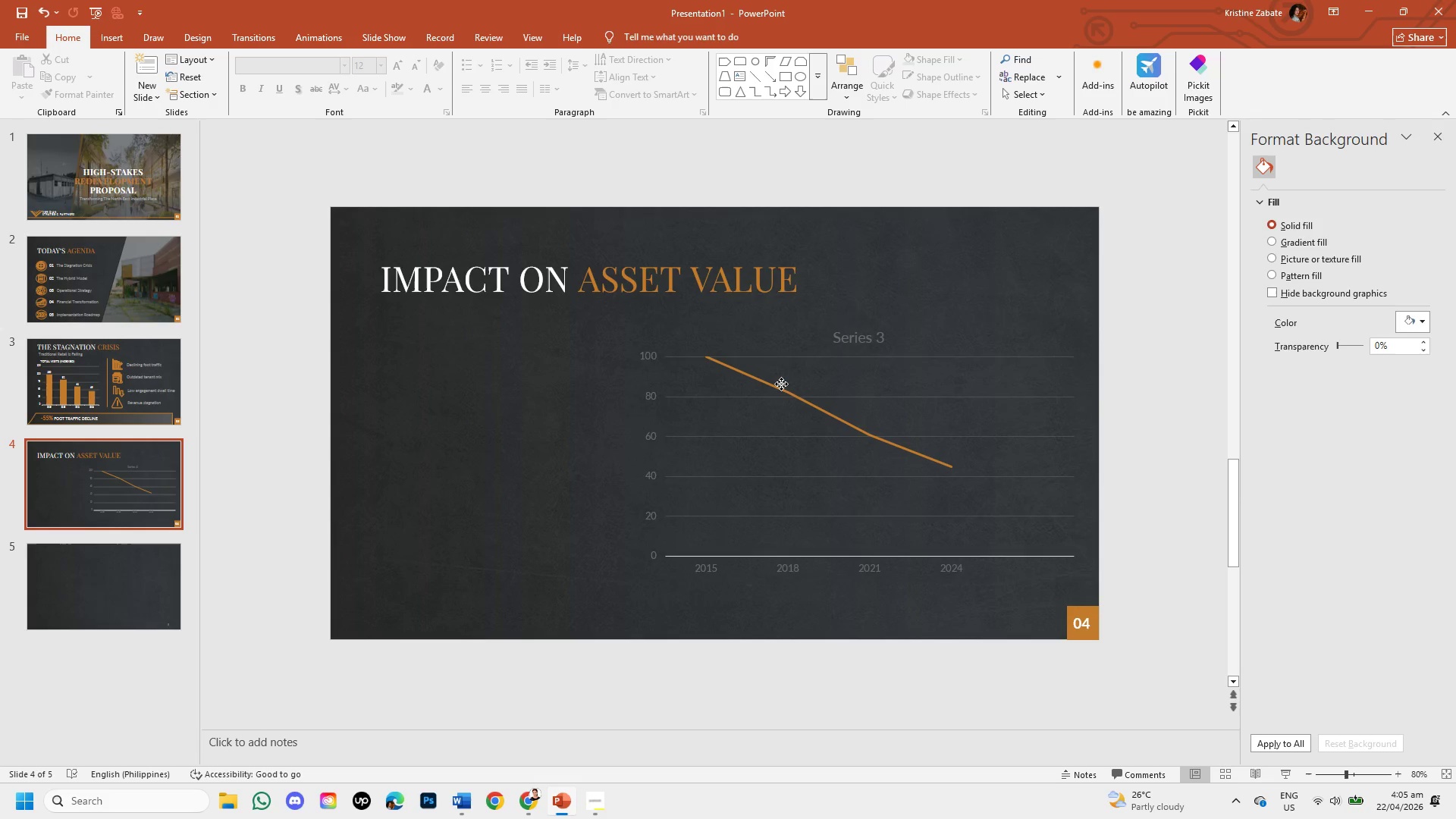 
left_click([781, 384])
 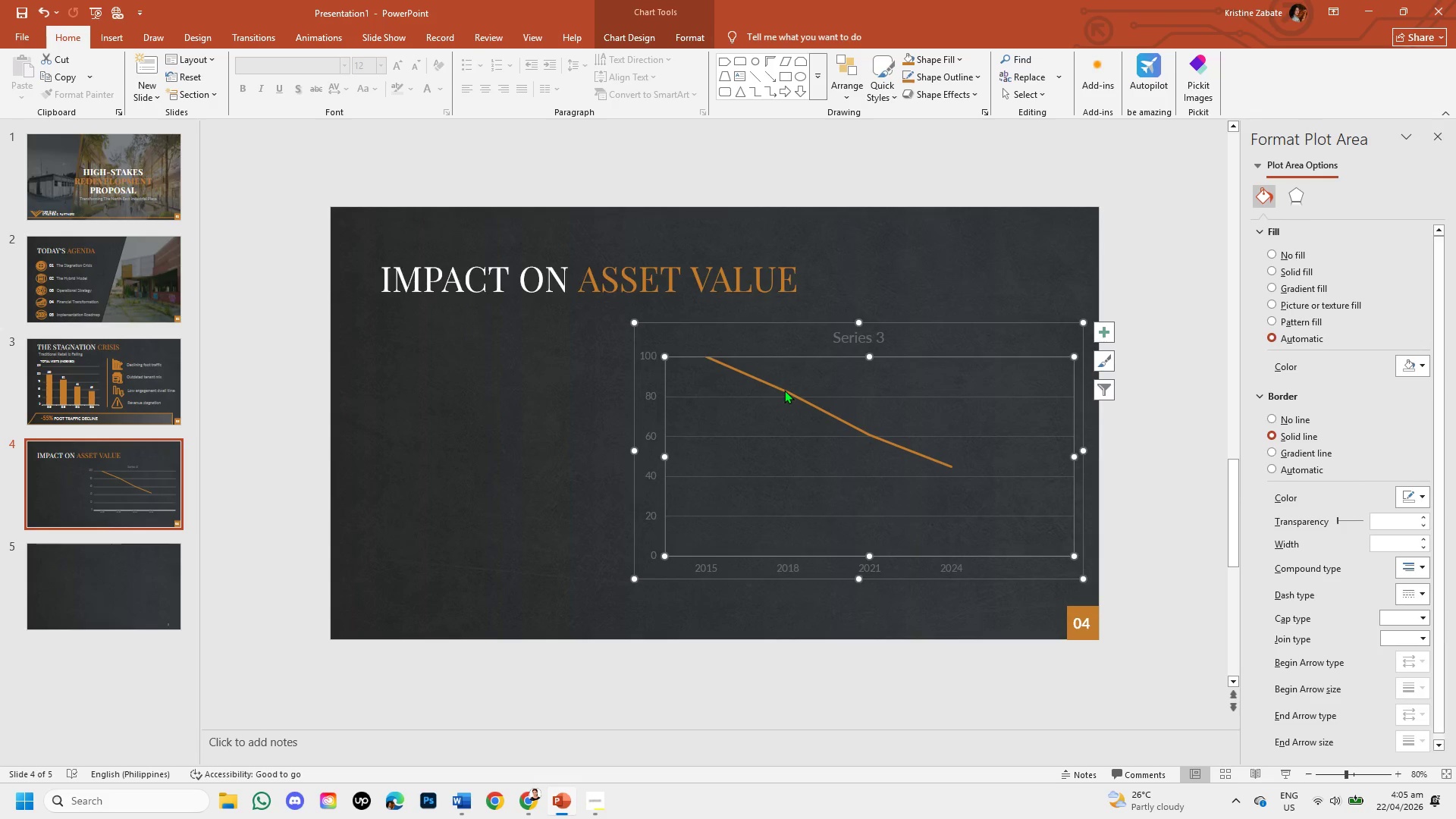 
left_click([784, 390])
 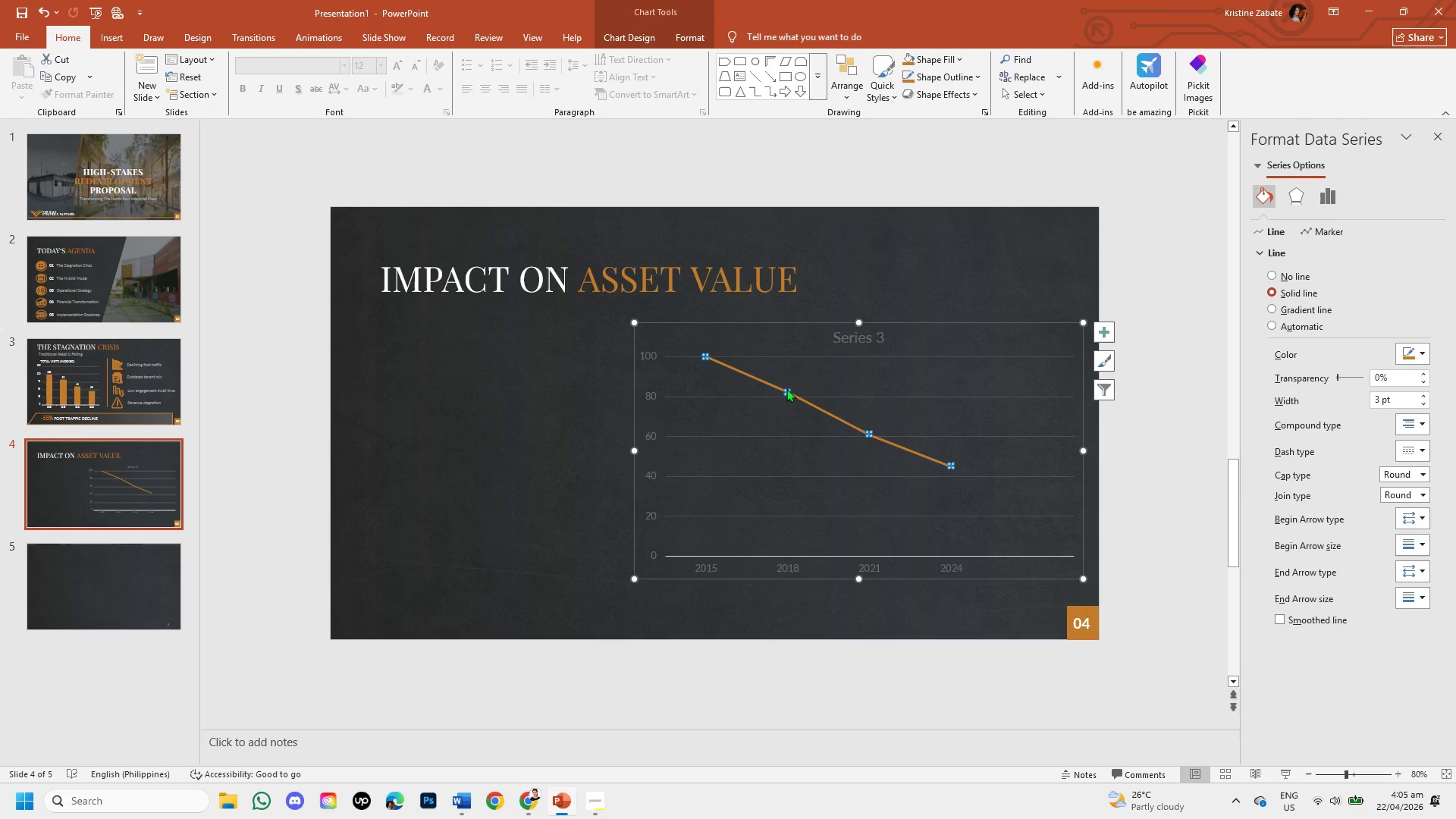 
left_click_drag(start_coordinate=[786, 388], to_coordinate=[777, 404])
 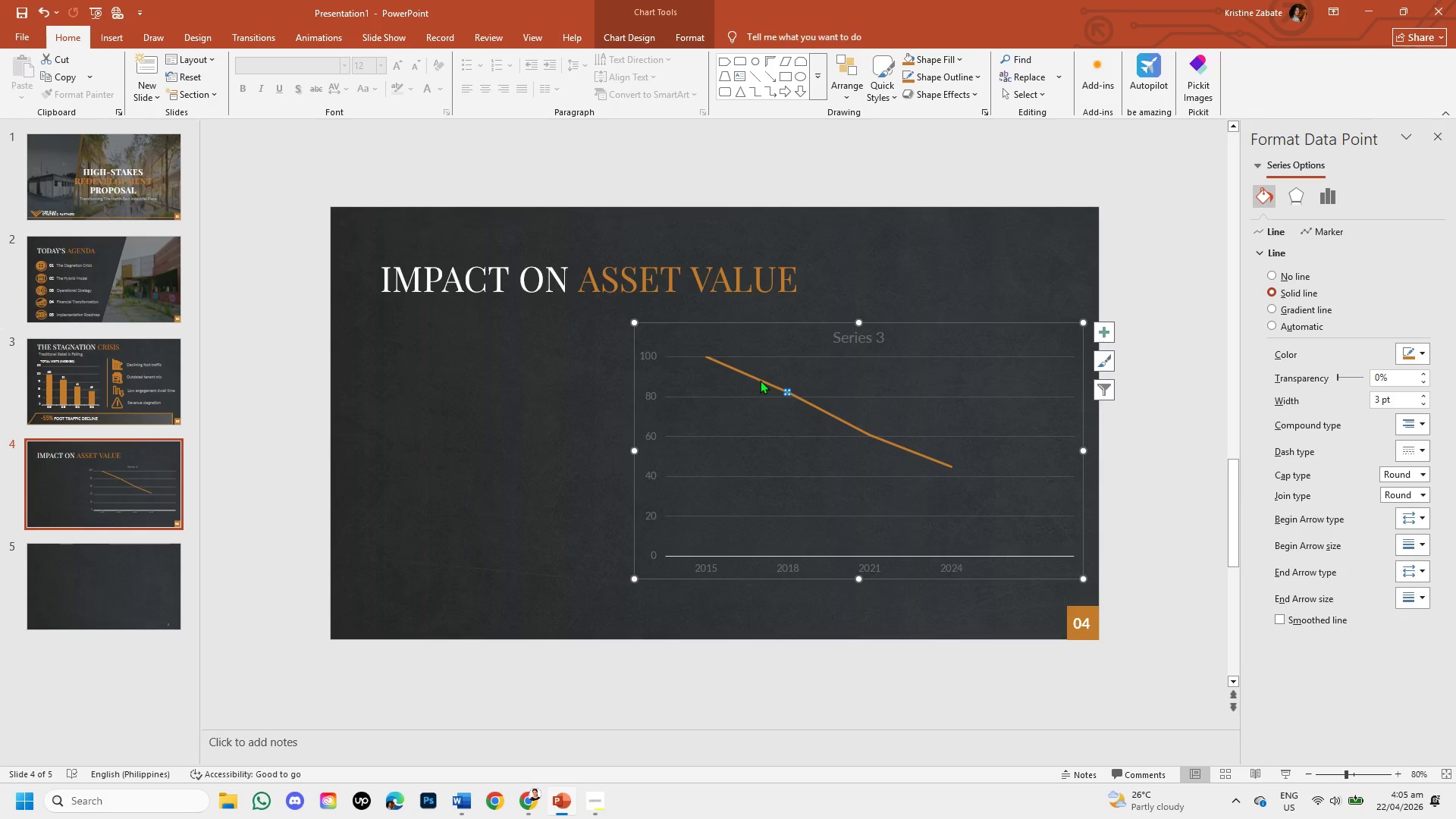 
left_click([760, 379])
 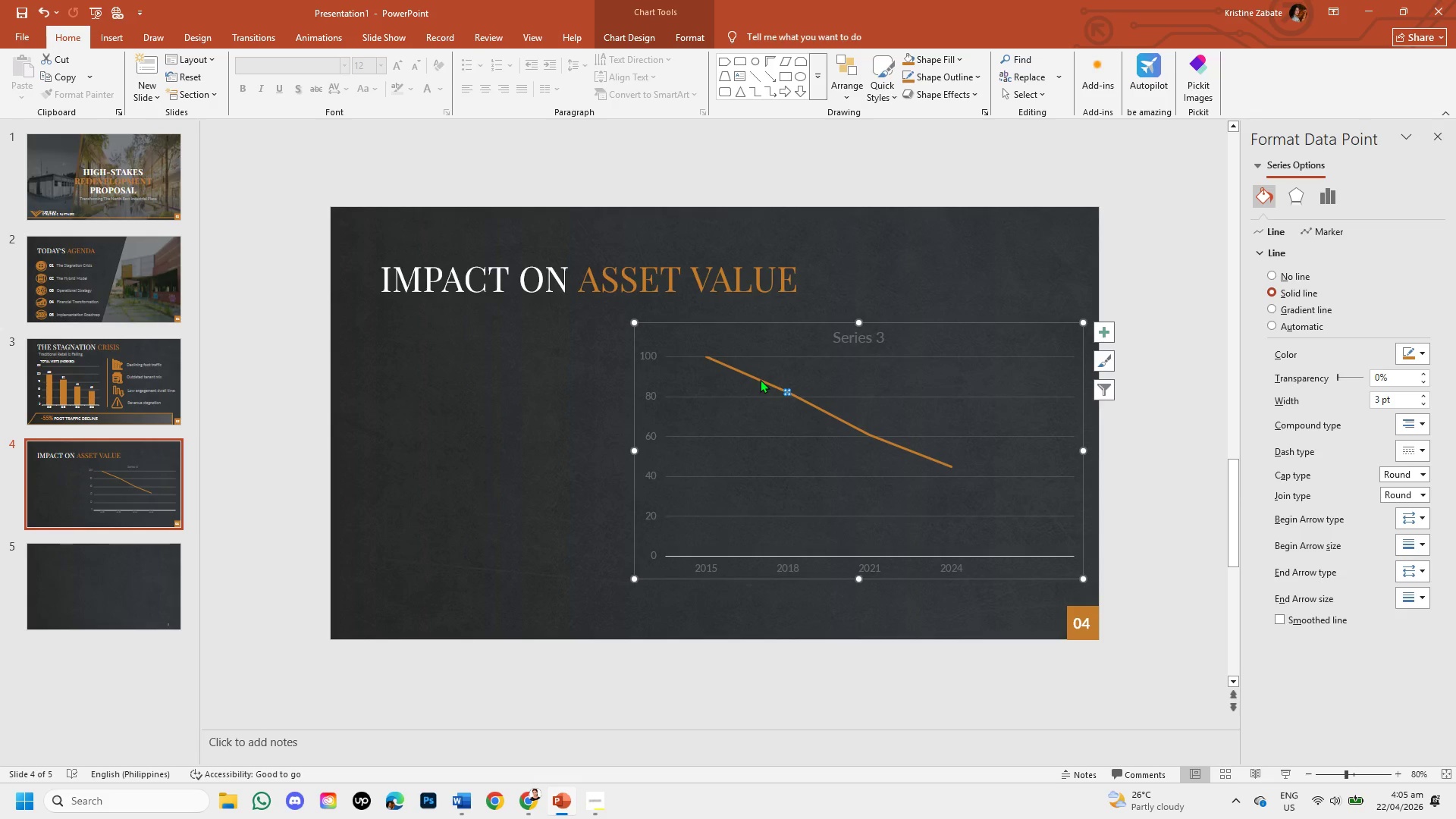 
left_click([760, 379])
 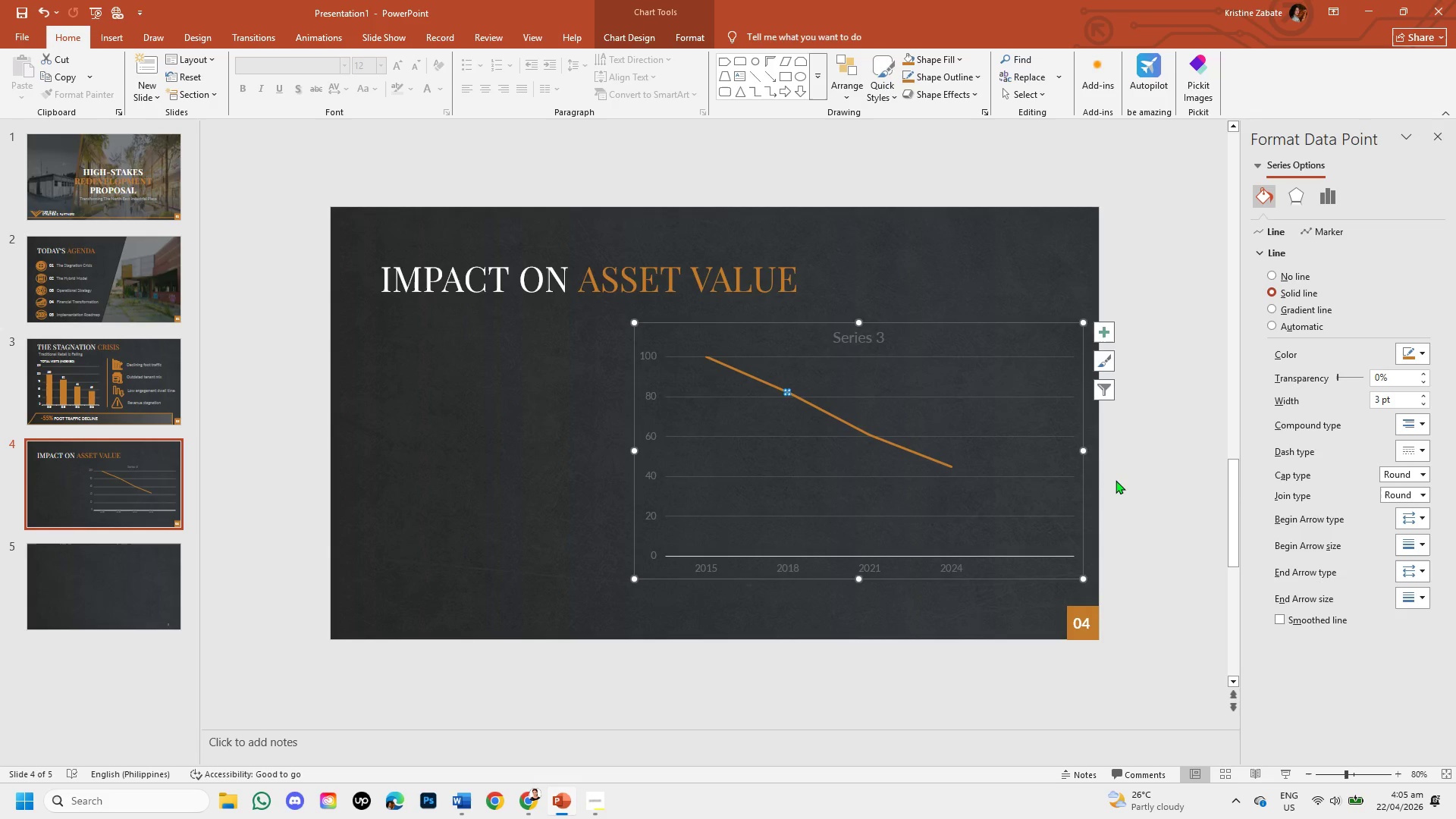 
left_click([1116, 480])
 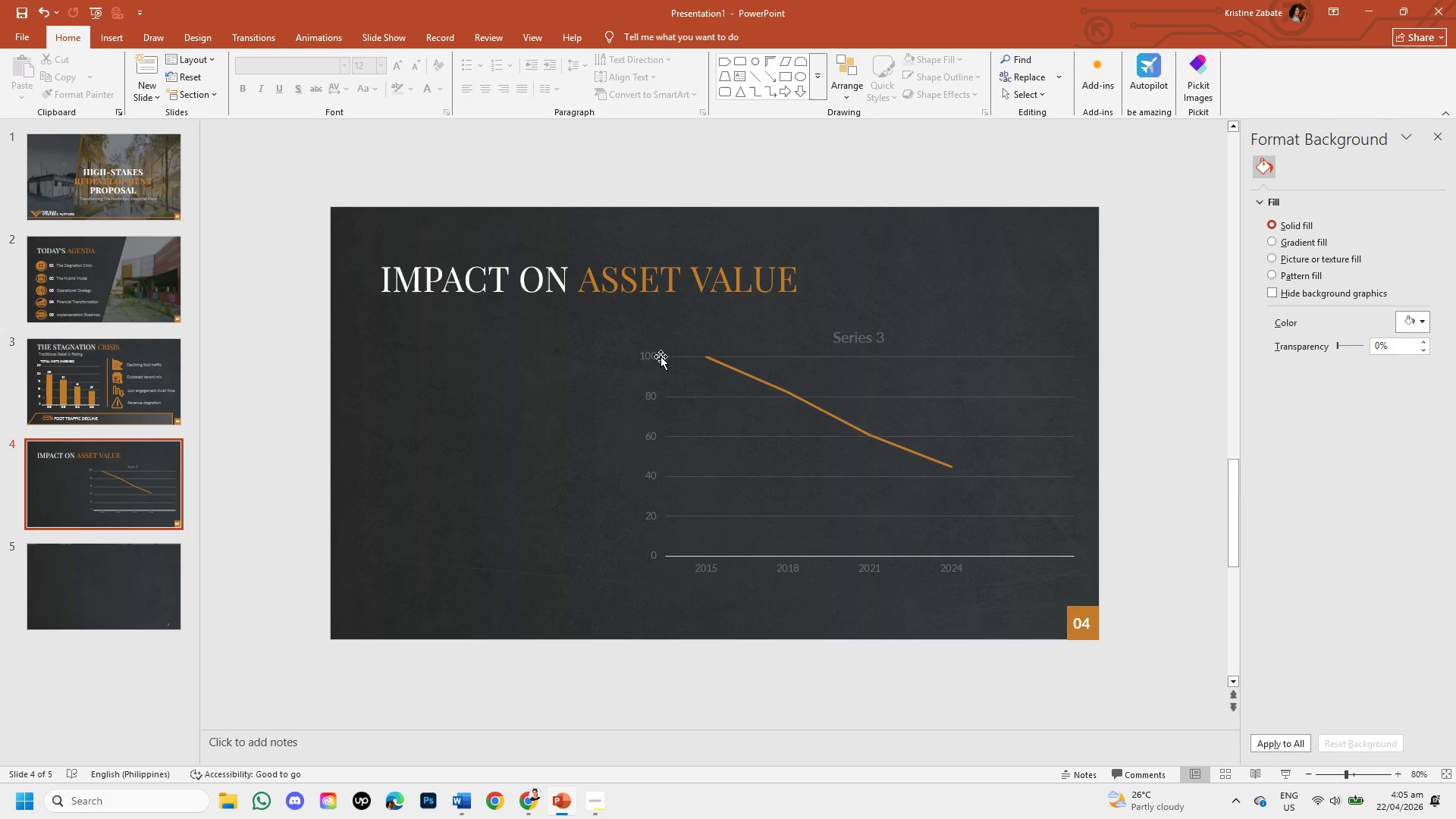 
left_click([651, 354])
 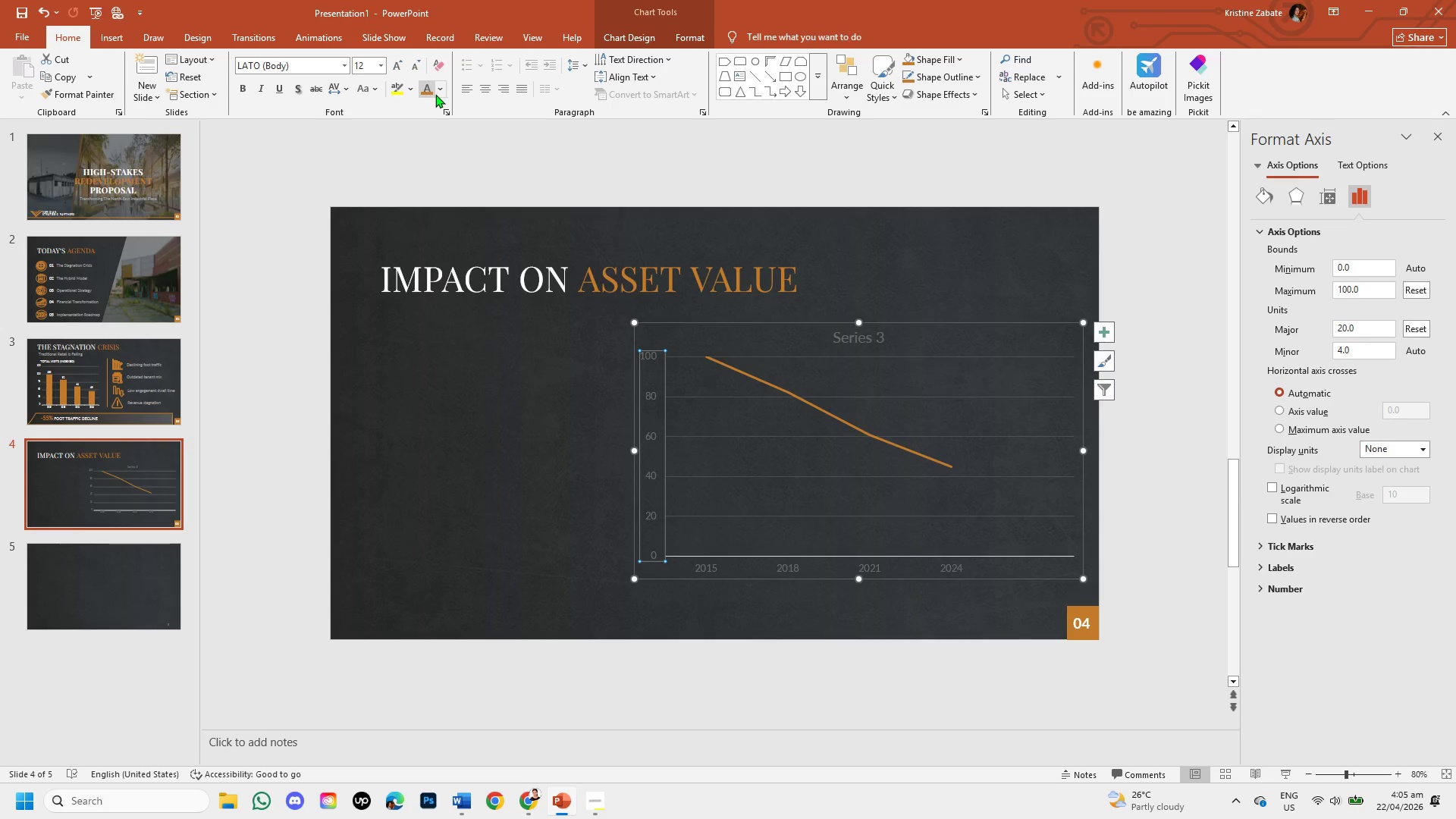 
left_click([437, 94])
 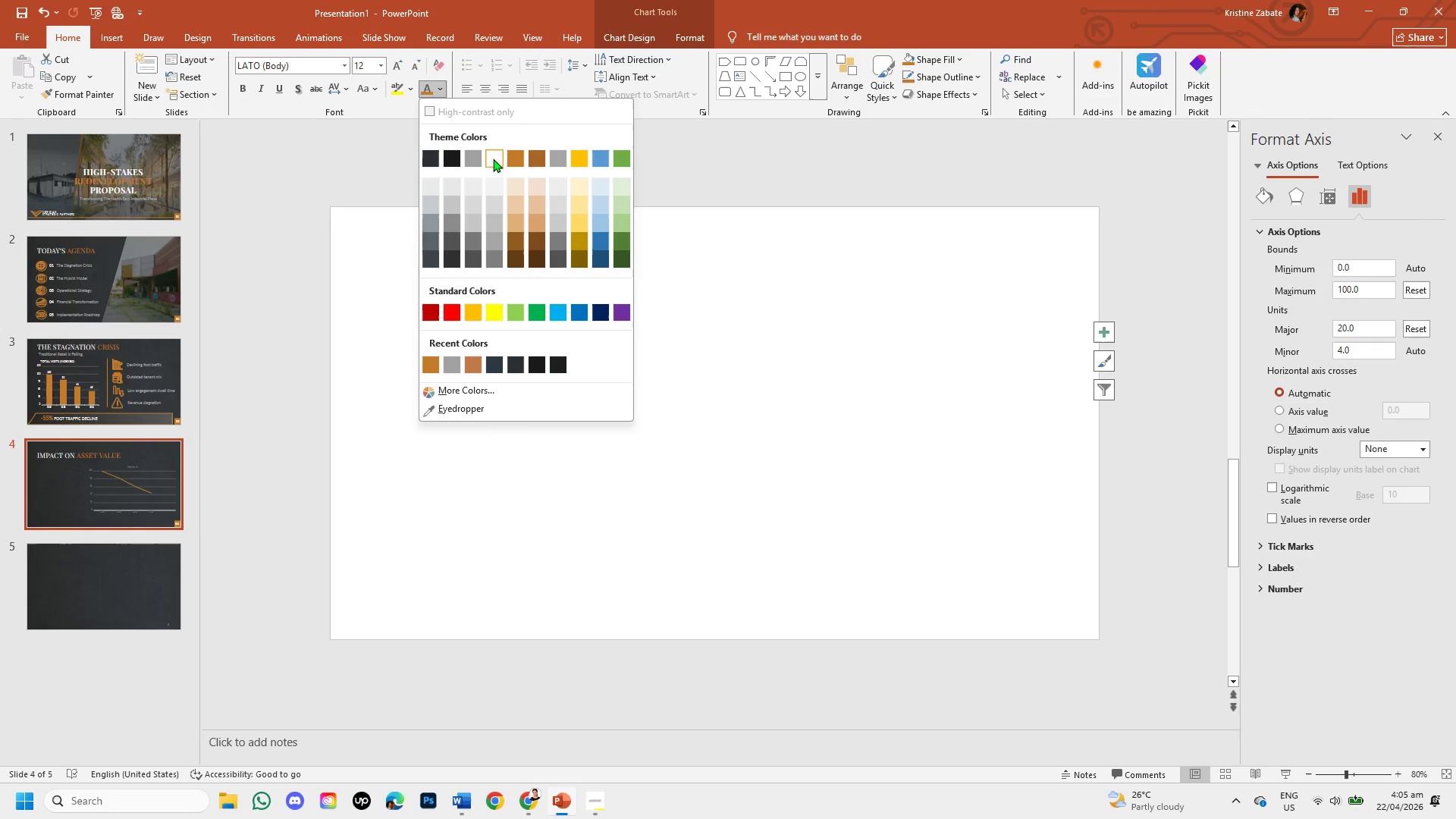 
left_click([493, 158])
 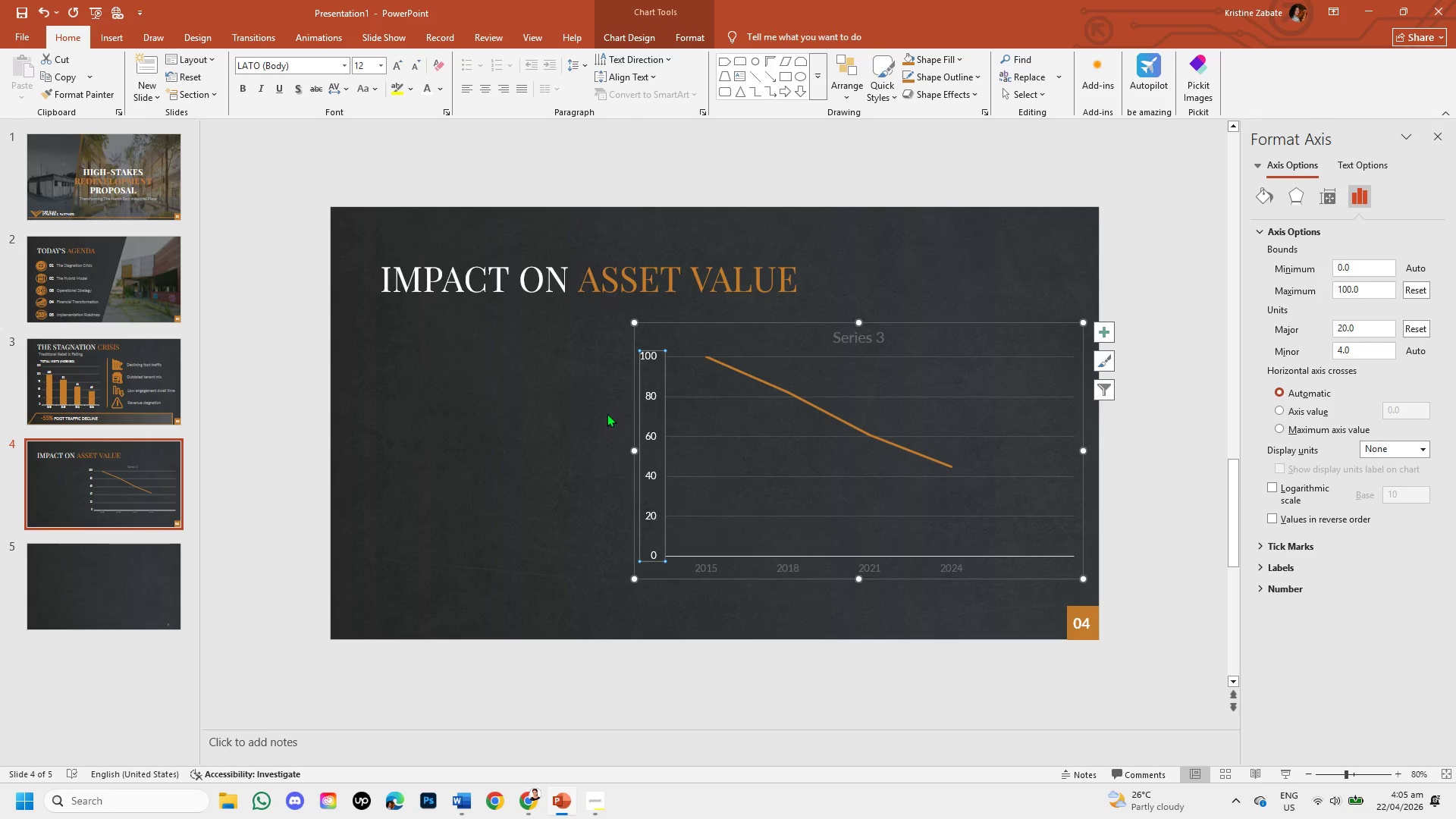 
mouse_move([644, 489])
 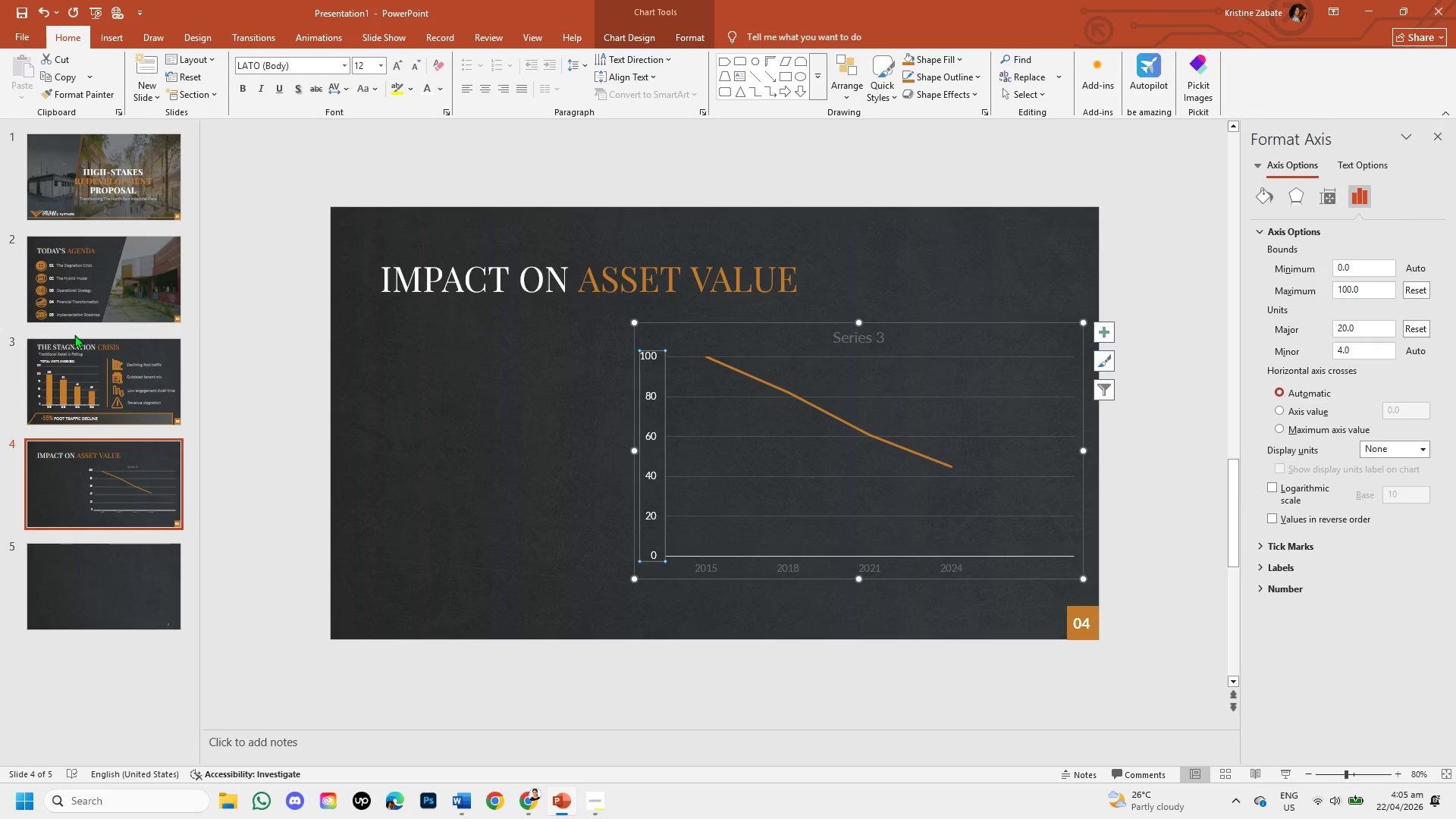 
left_click([74, 334])
 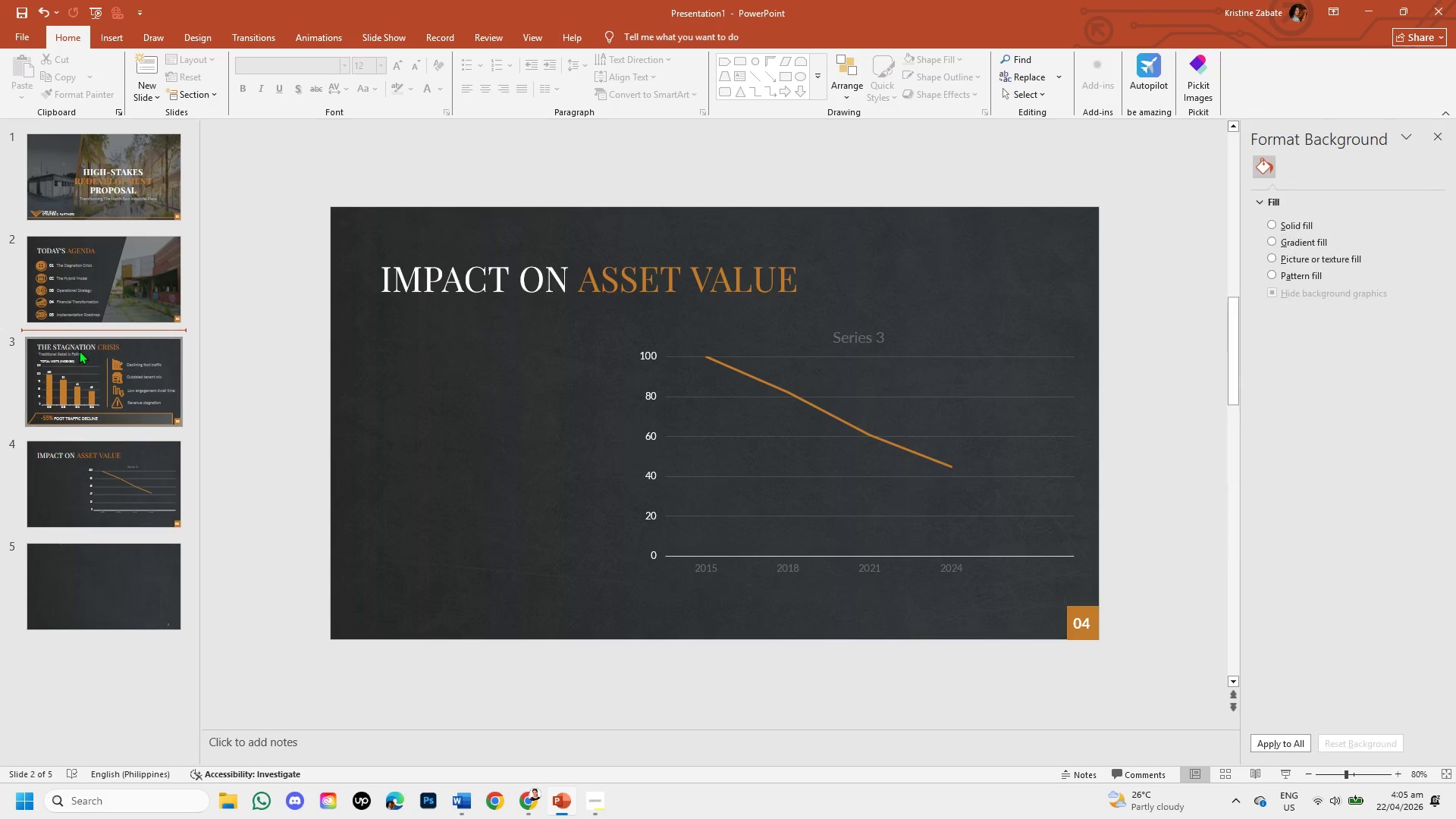 
left_click([79, 350])
 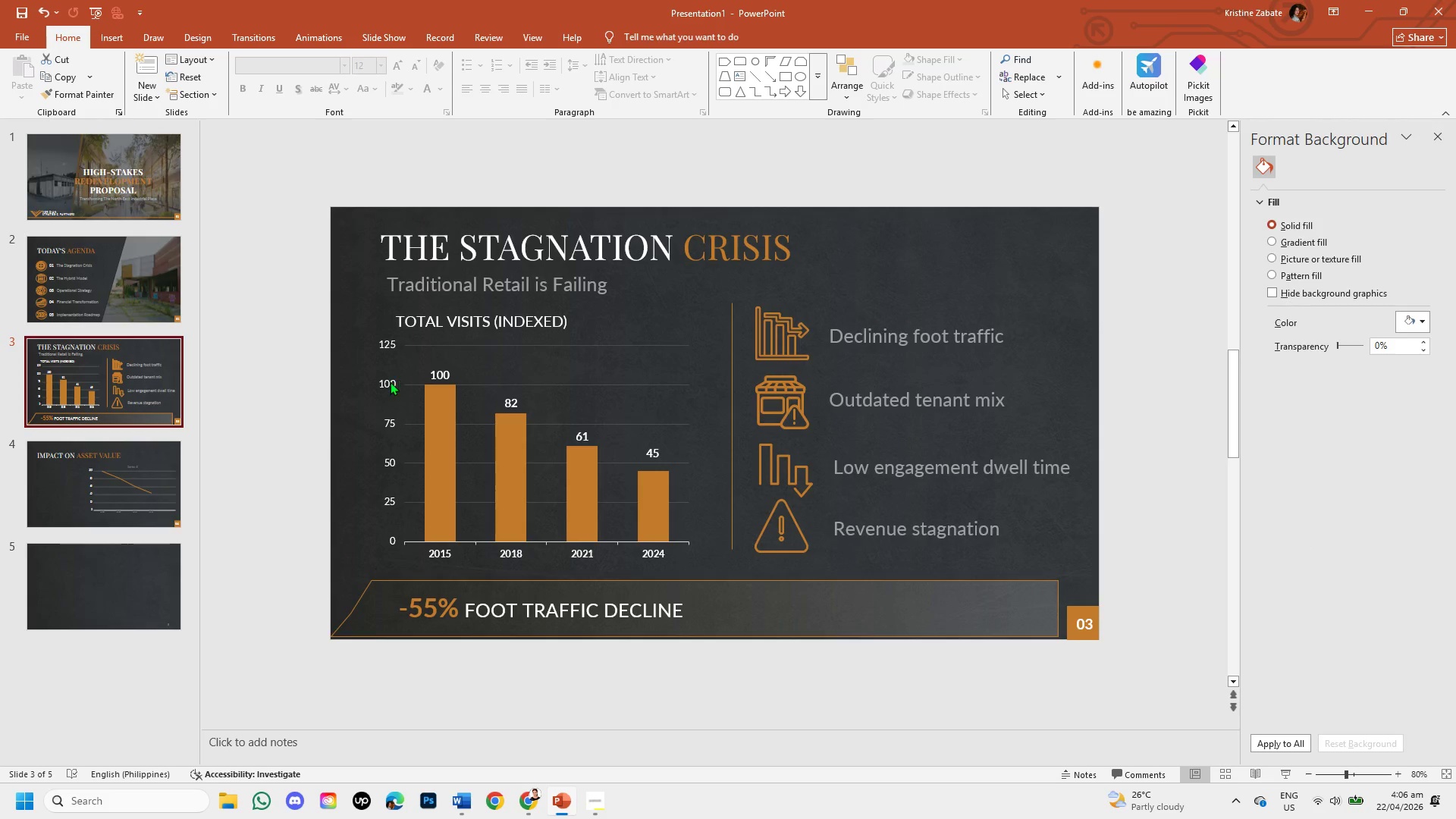 
left_click([388, 382])
 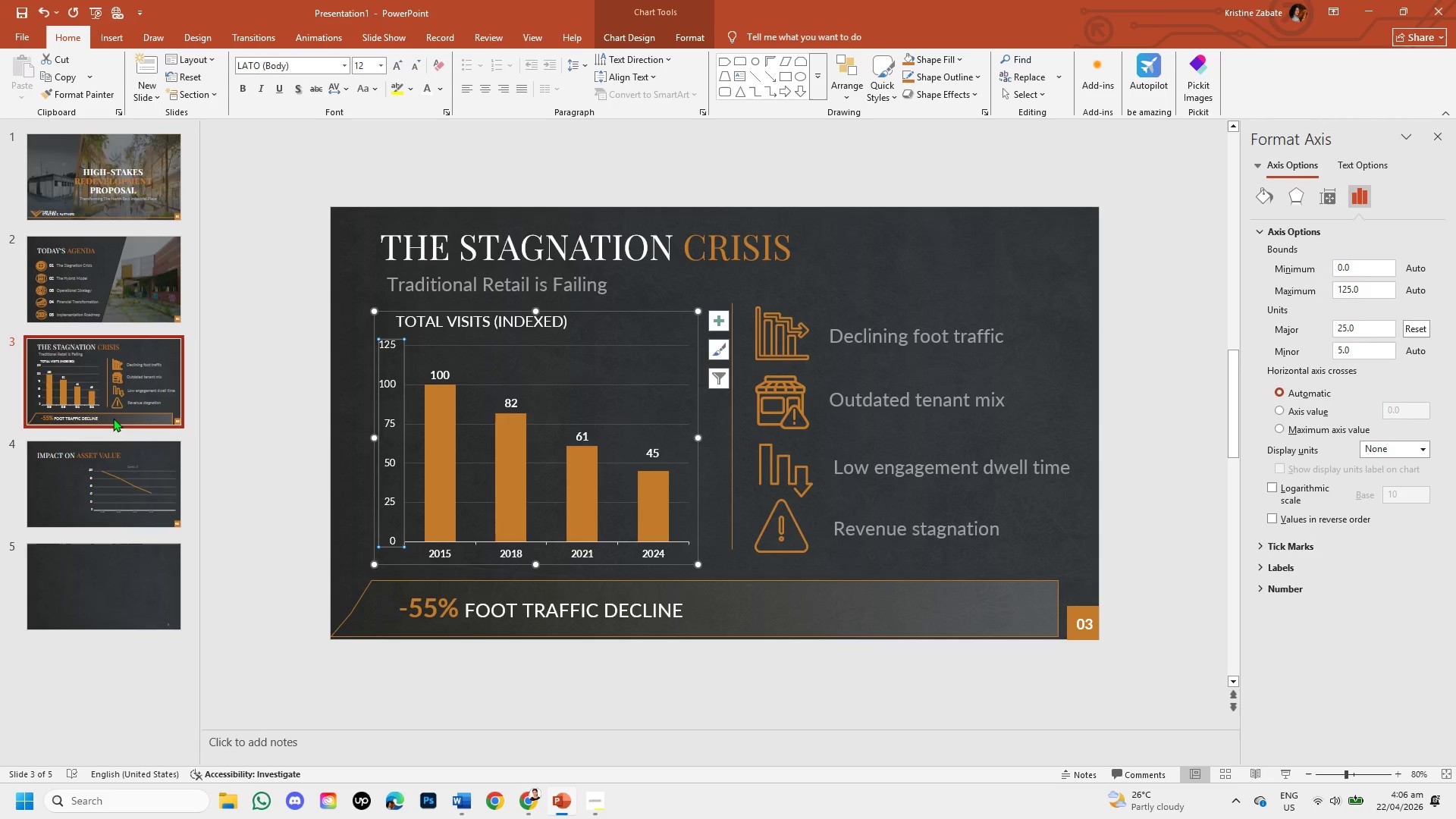 
mouse_move([420, 377])
 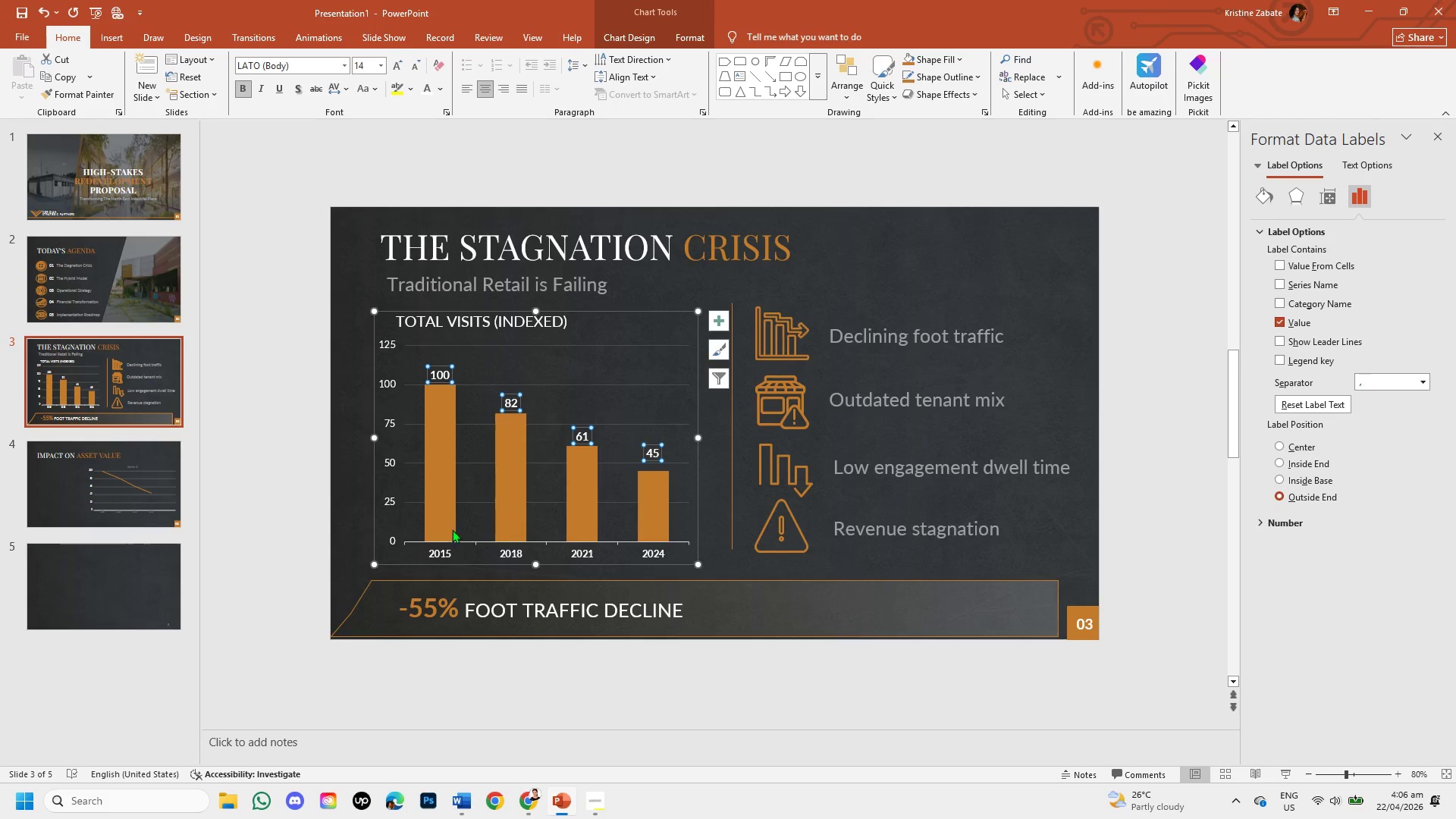 
mouse_move([421, 542])
 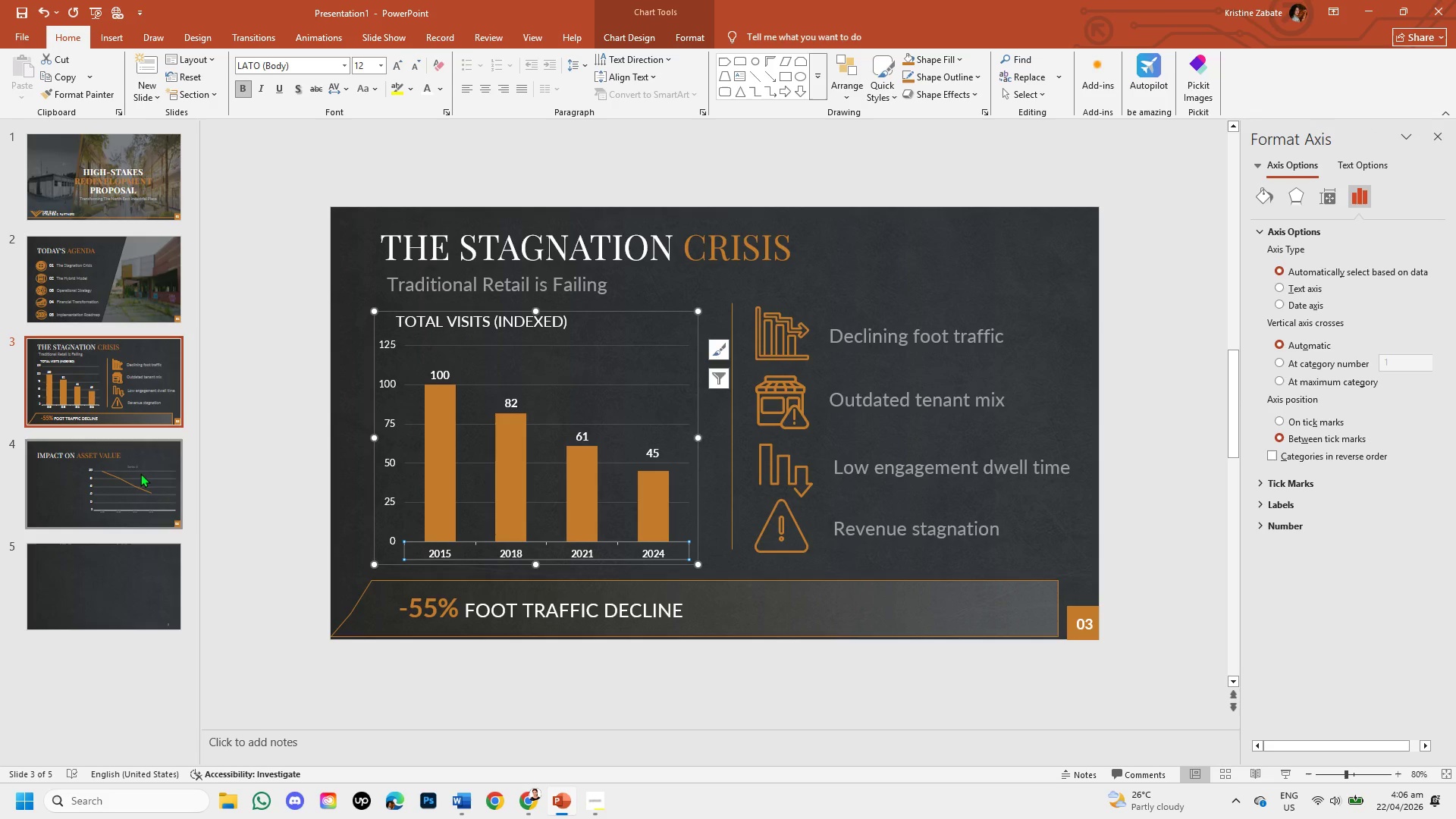 
left_click([140, 473])
 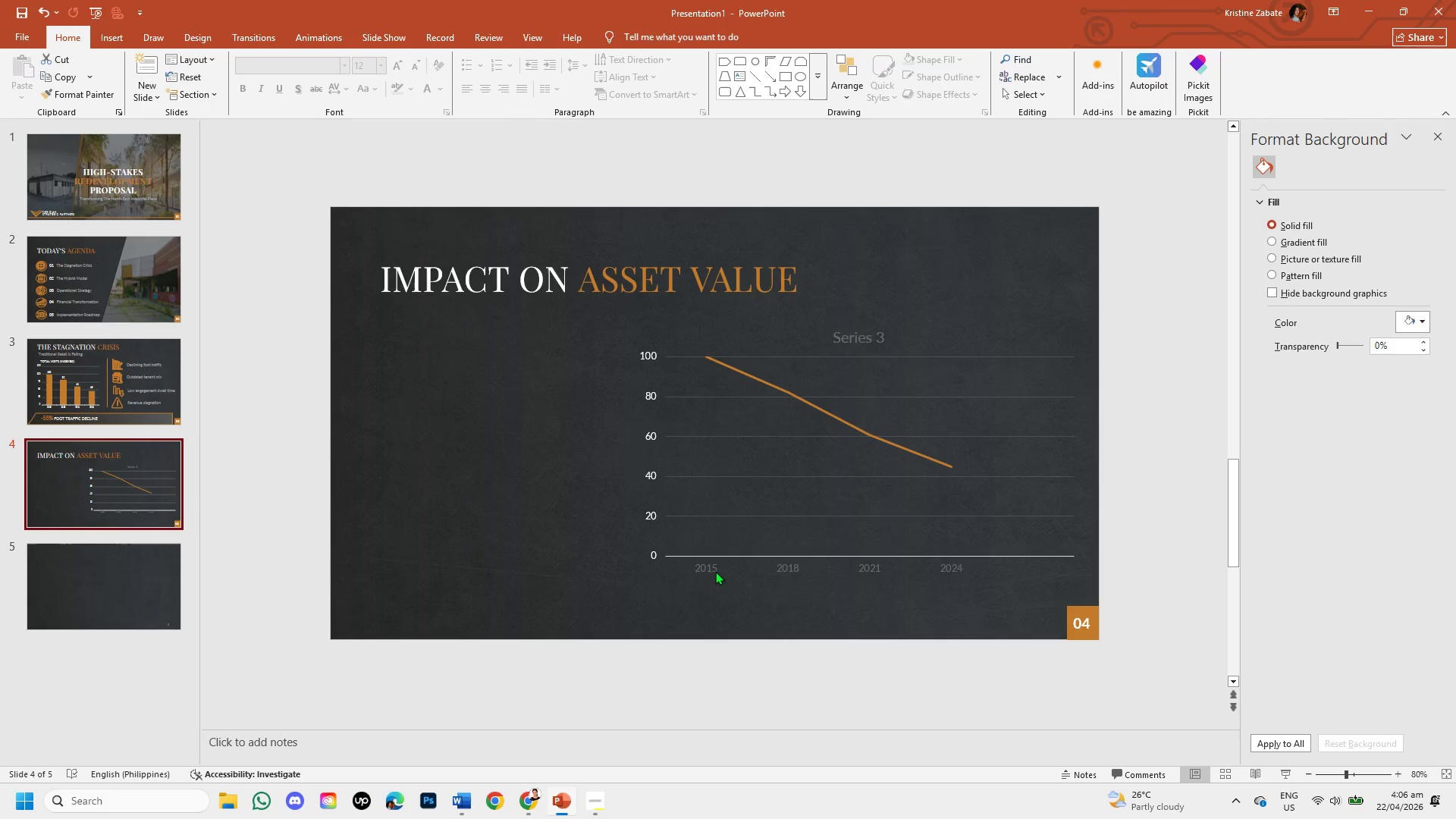 
left_click([710, 569])
 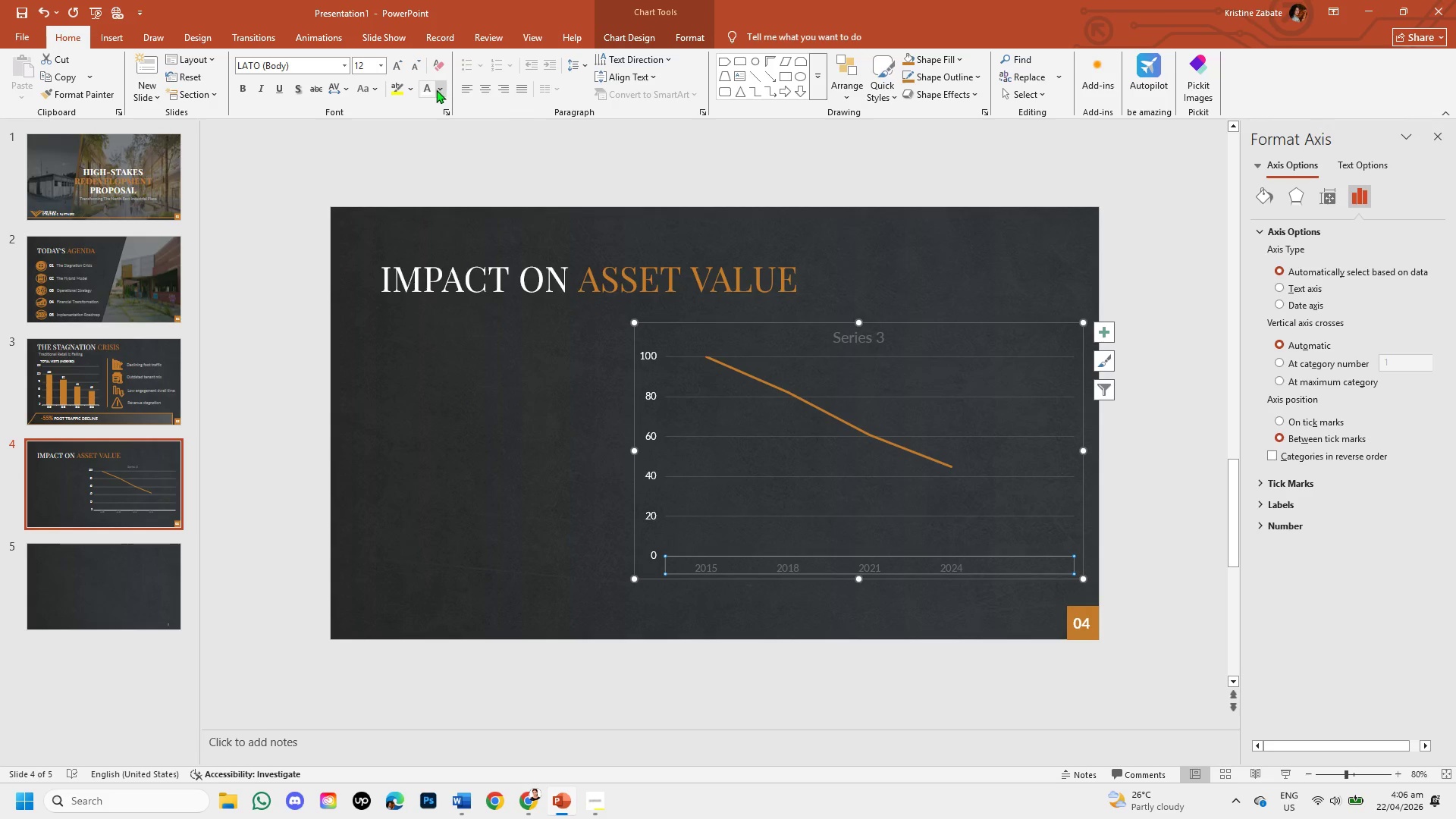 
left_click([426, 89])
 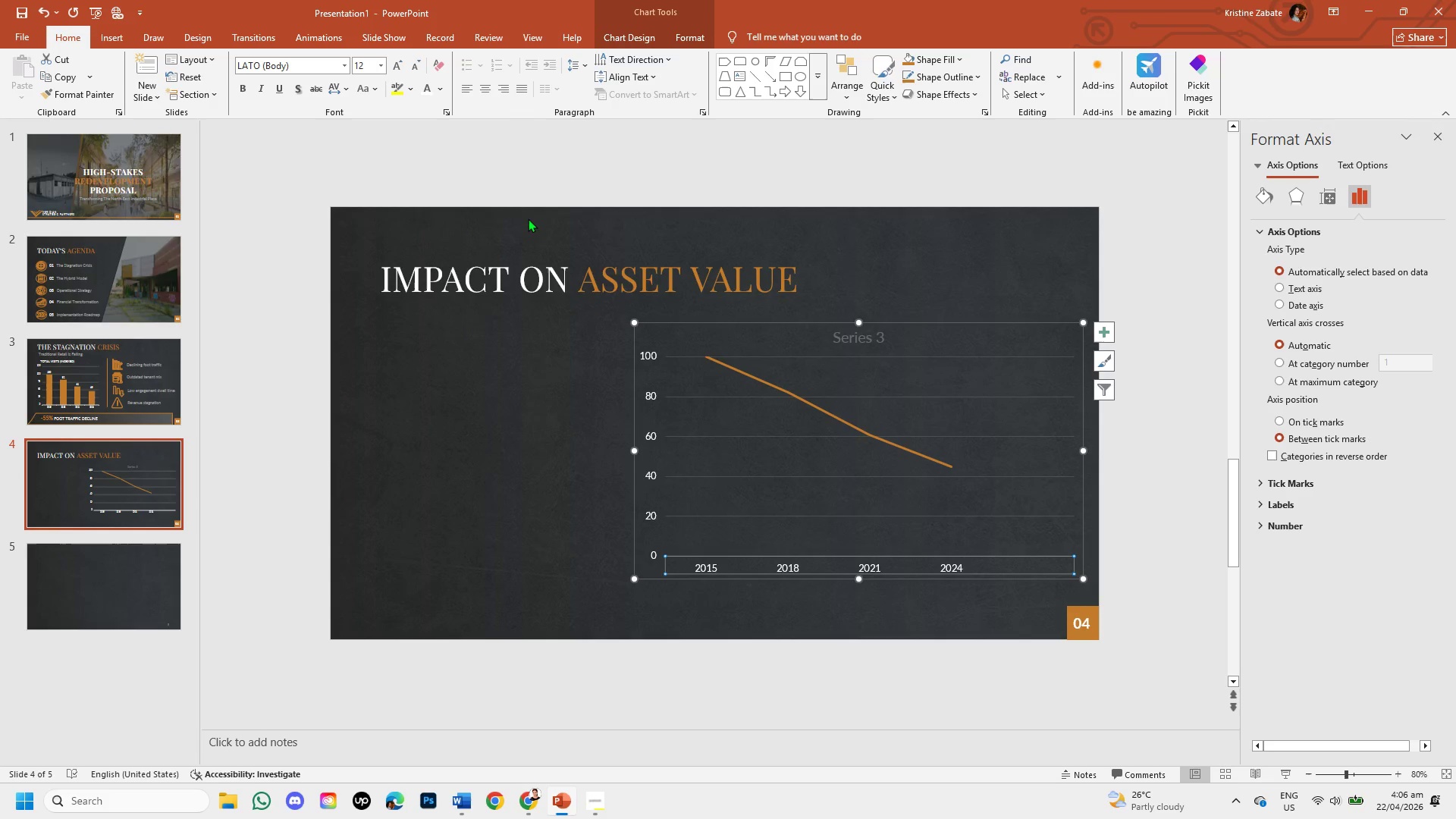 
mouse_move([761, 381])
 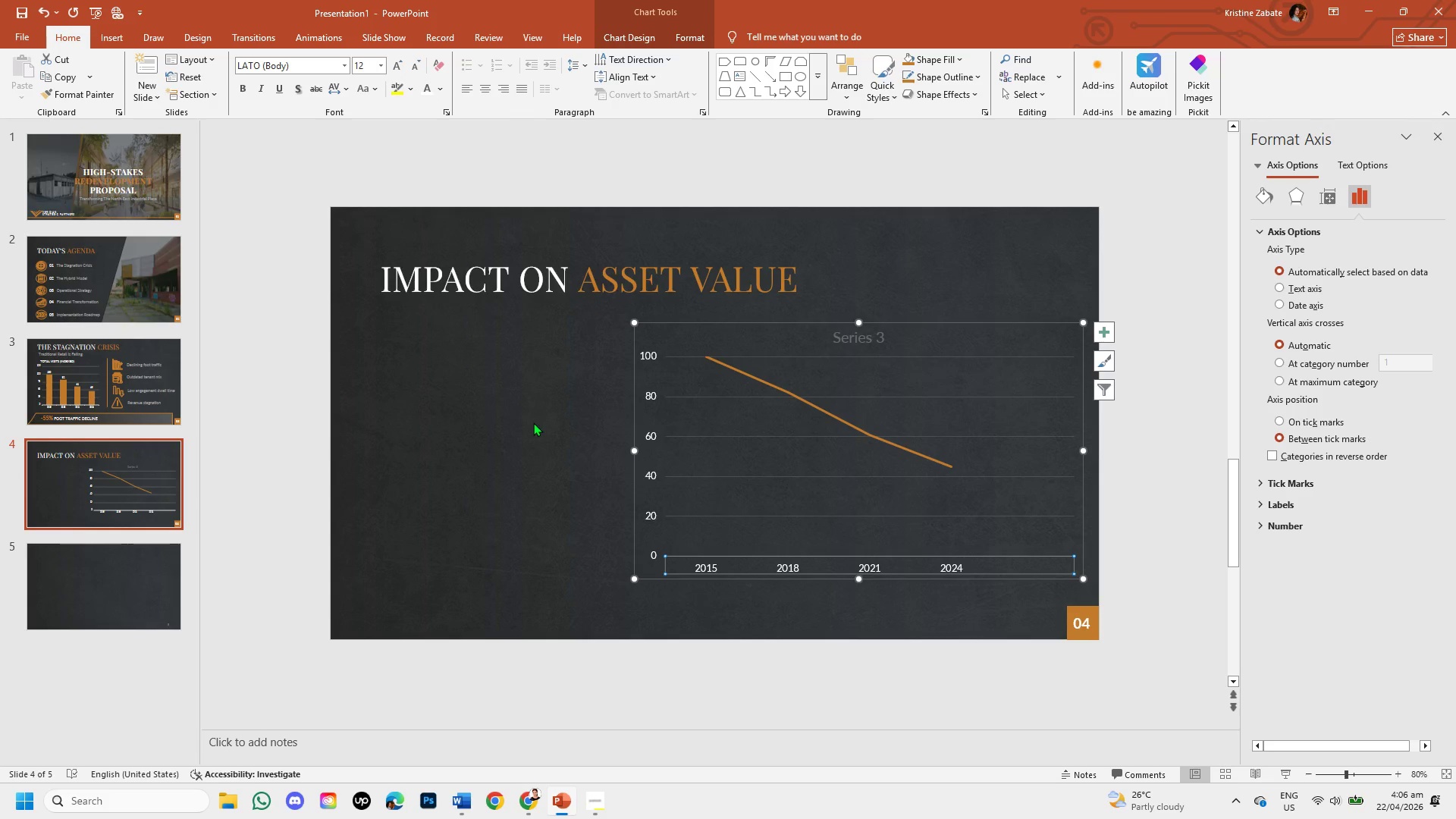 
left_click([533, 422])
 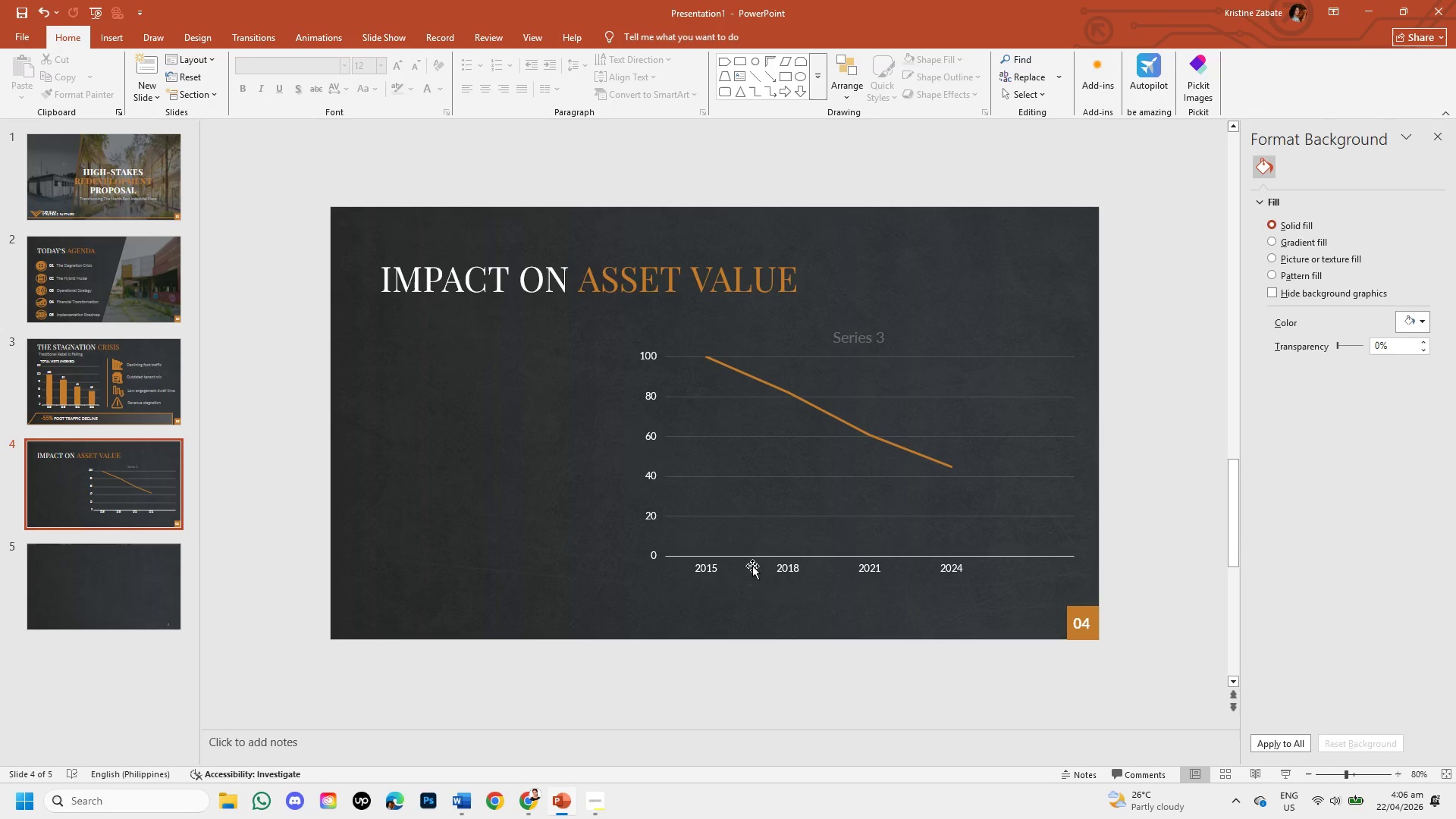 
wait(7.58)
 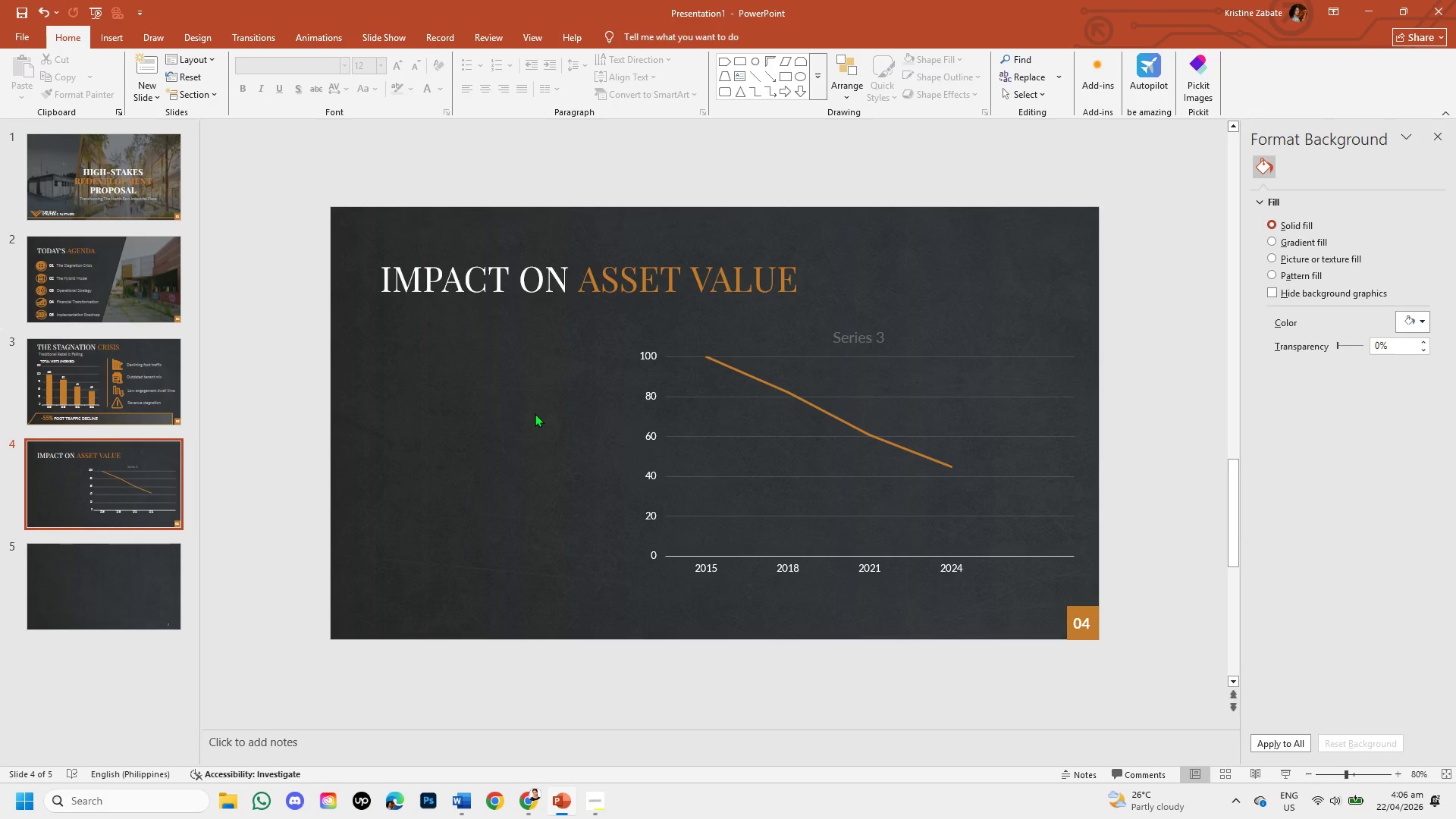 
left_click([821, 410])
 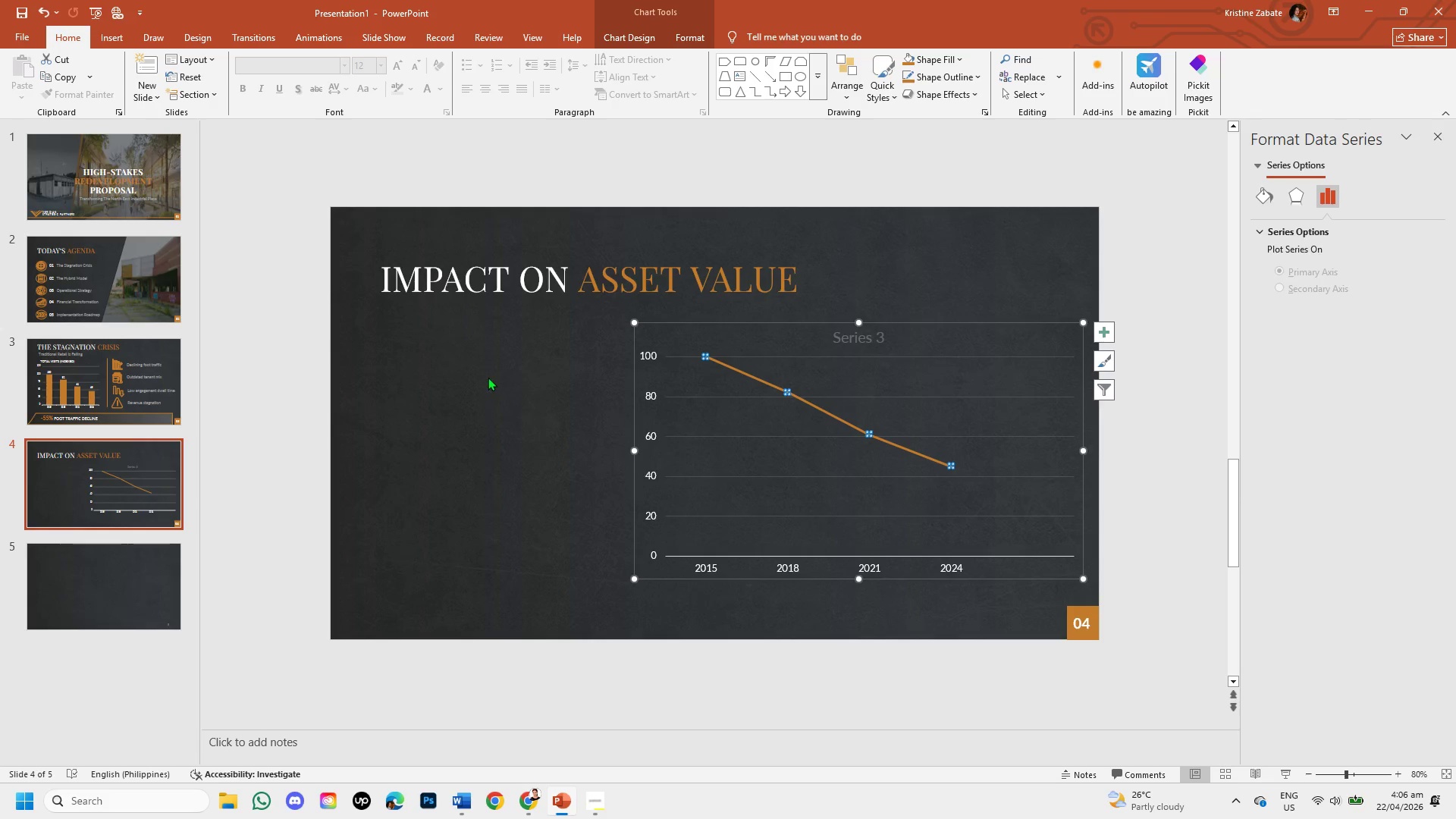 
wait(7.28)
 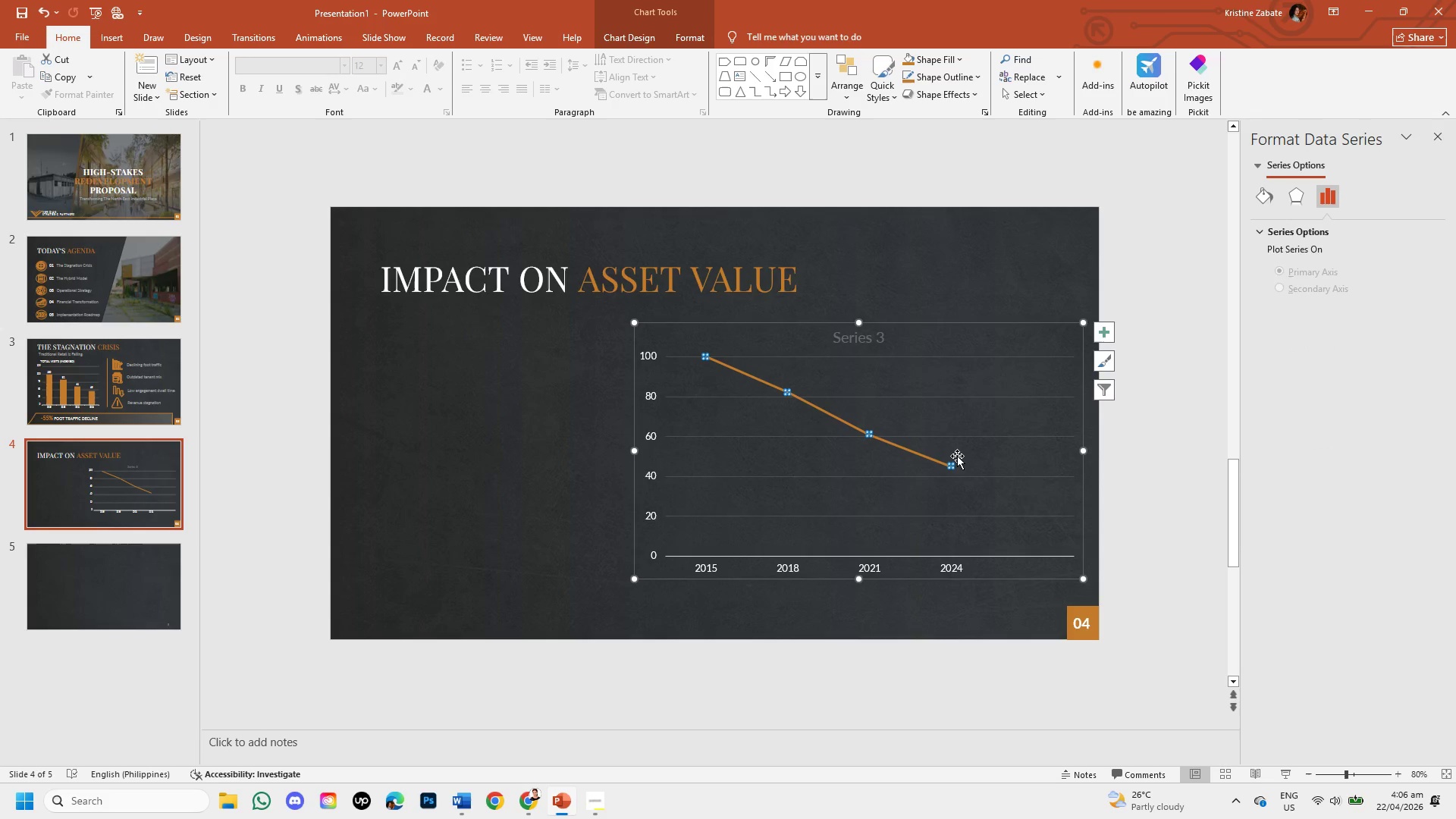 
left_click([99, 41])
 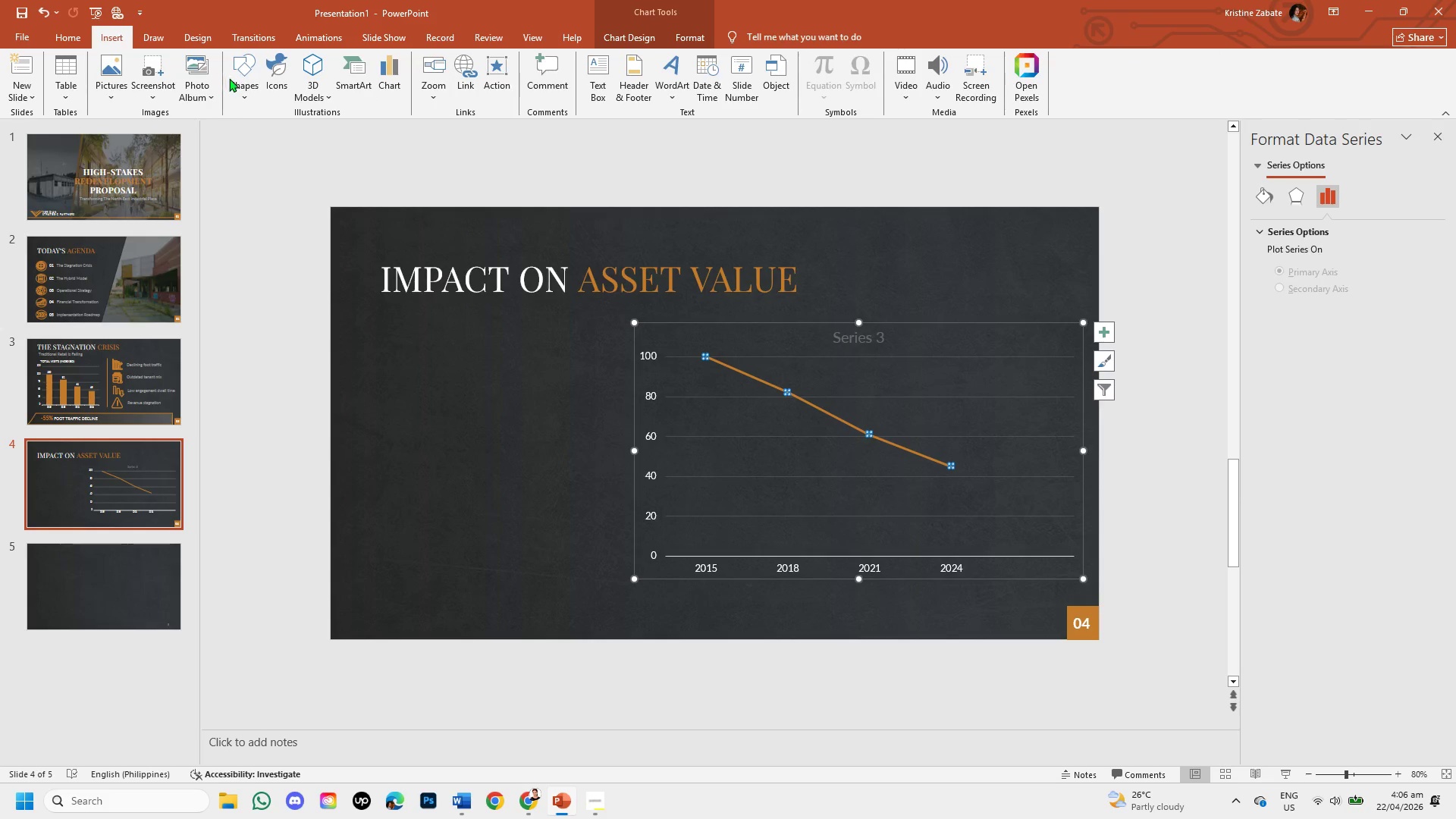 
left_click([235, 84])
 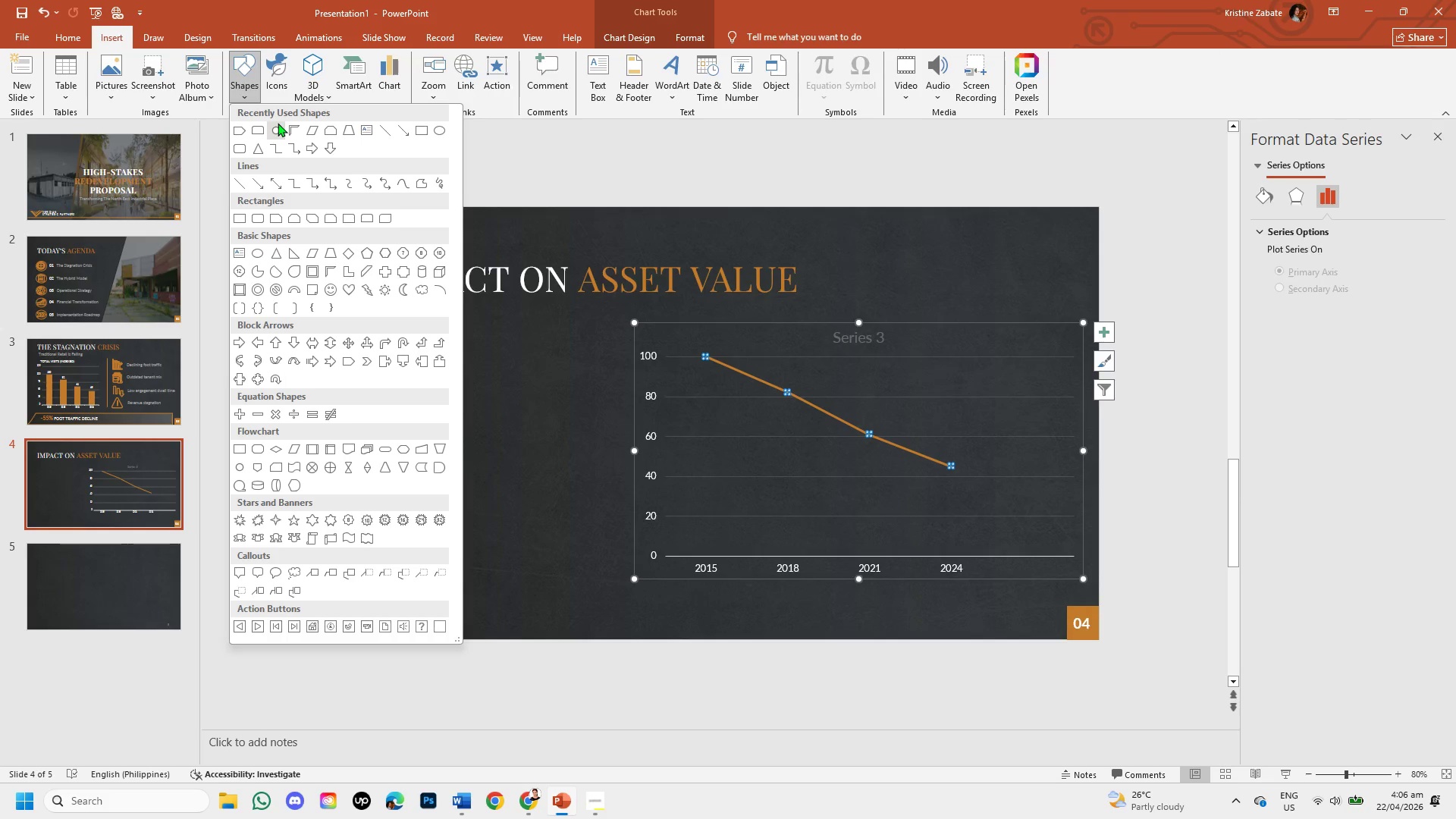 
left_click([275, 127])
 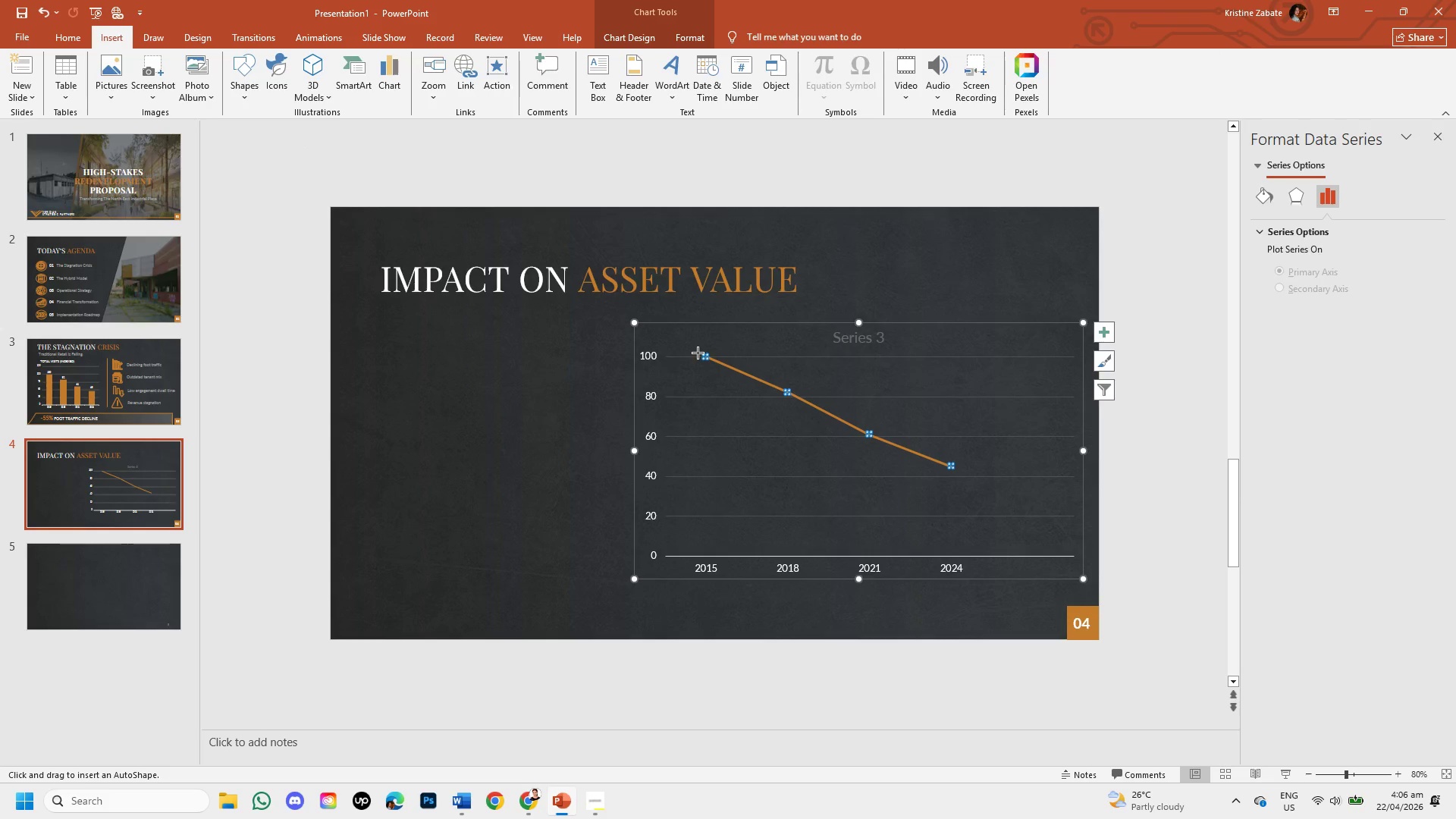 
left_click_drag(start_coordinate=[698, 350], to_coordinate=[709, 362])
 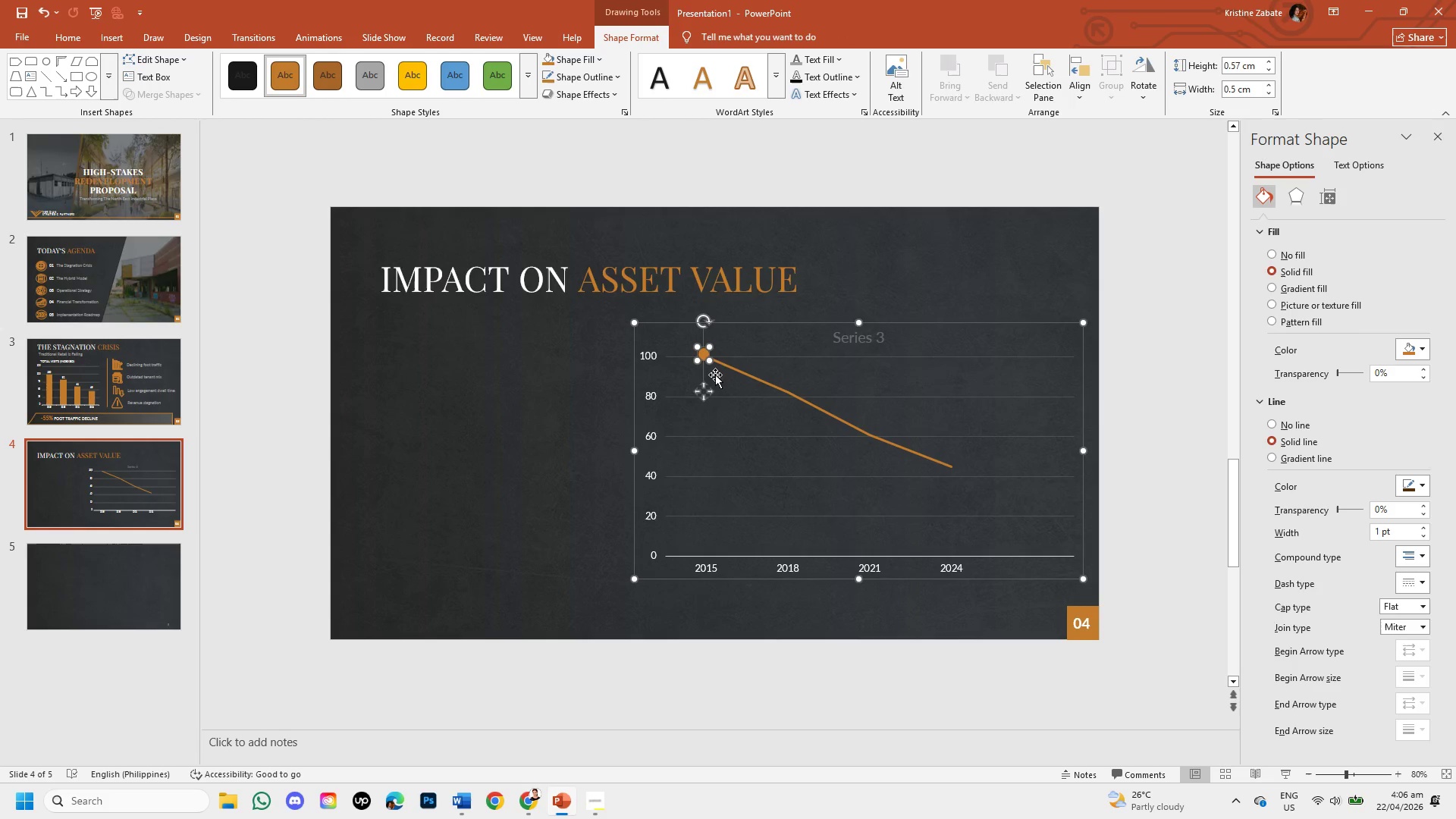 
wait(6.11)
 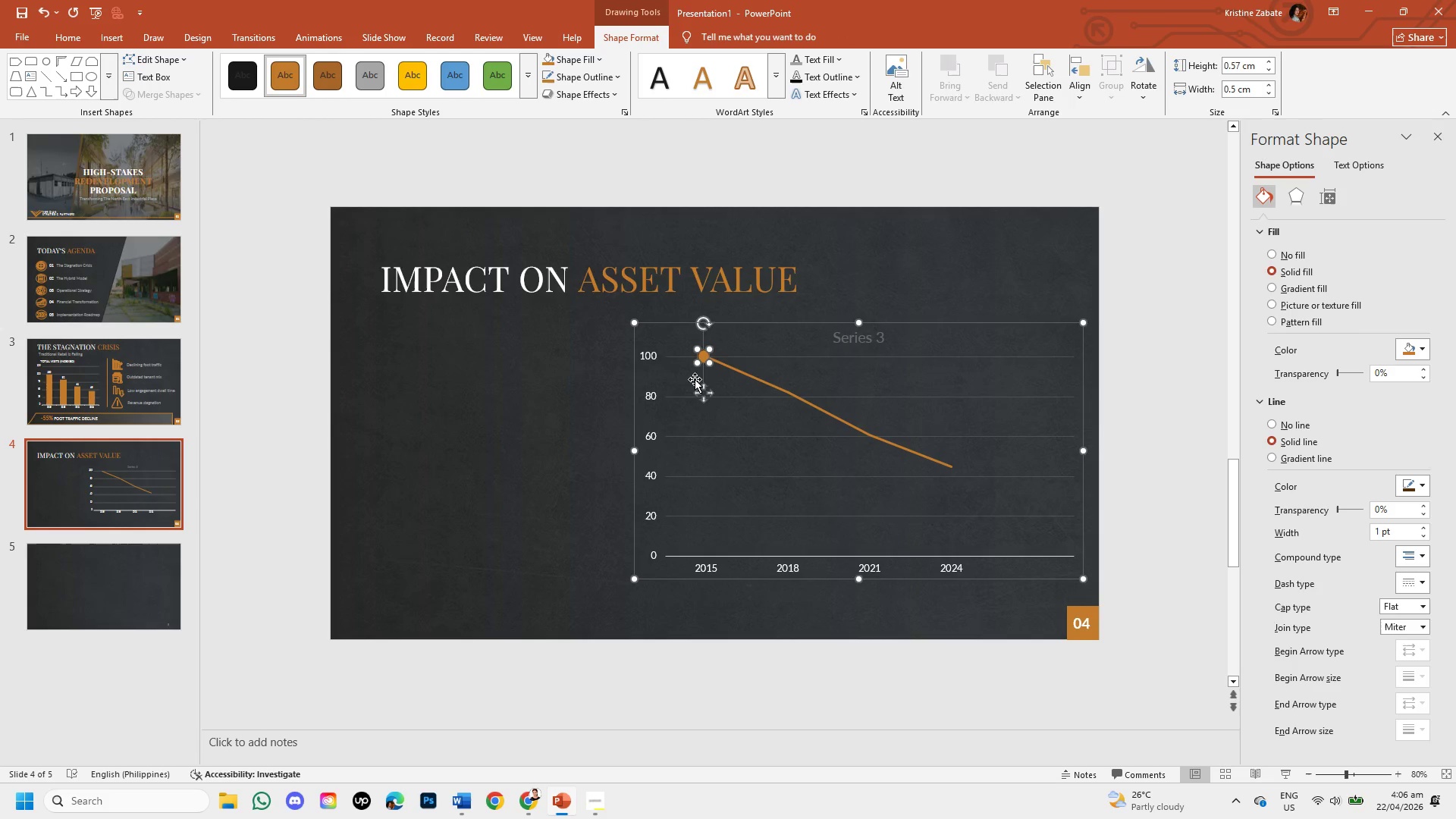 
left_click([750, 334])
 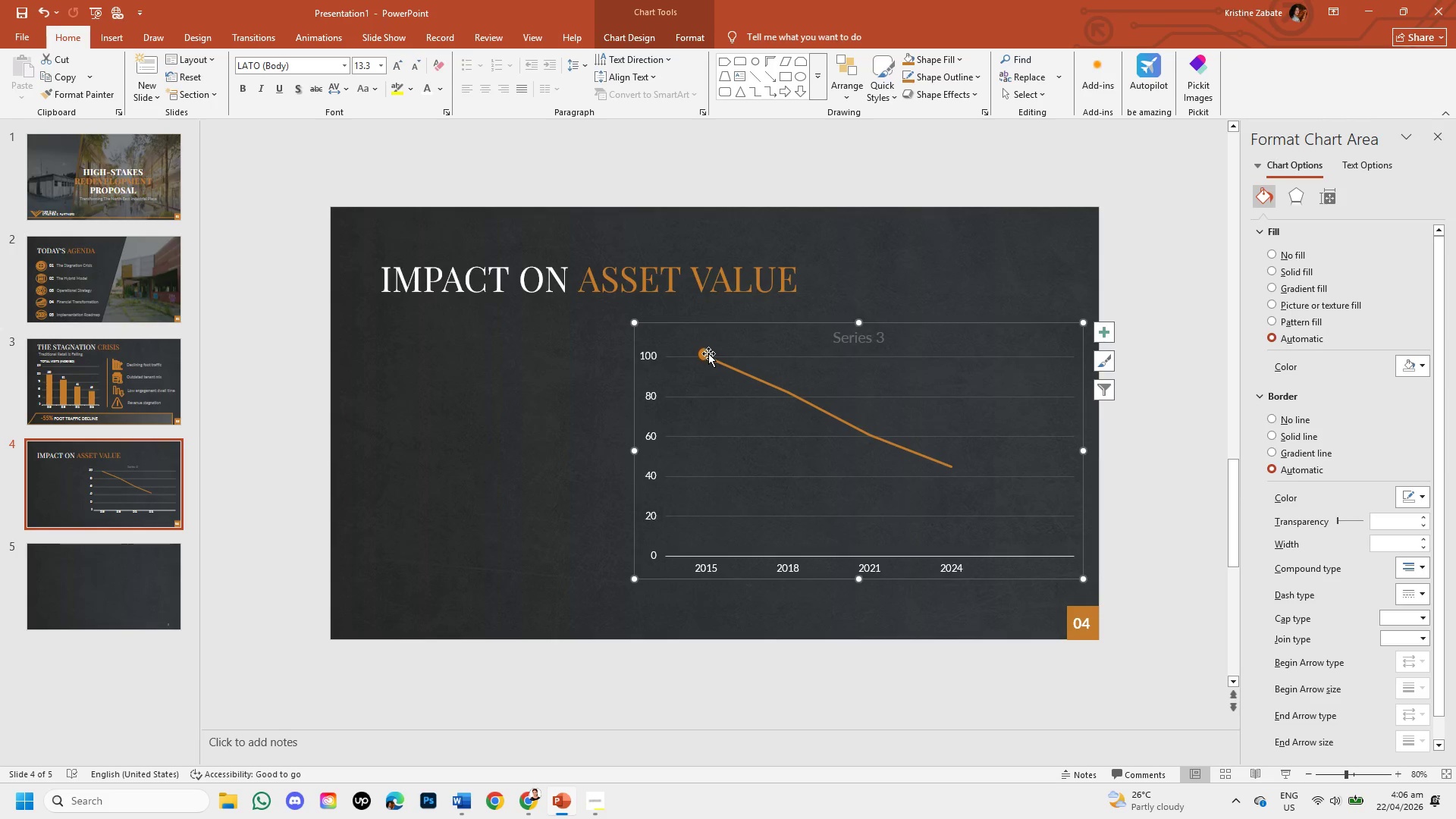 
left_click_drag(start_coordinate=[704, 353], to_coordinate=[699, 359])
 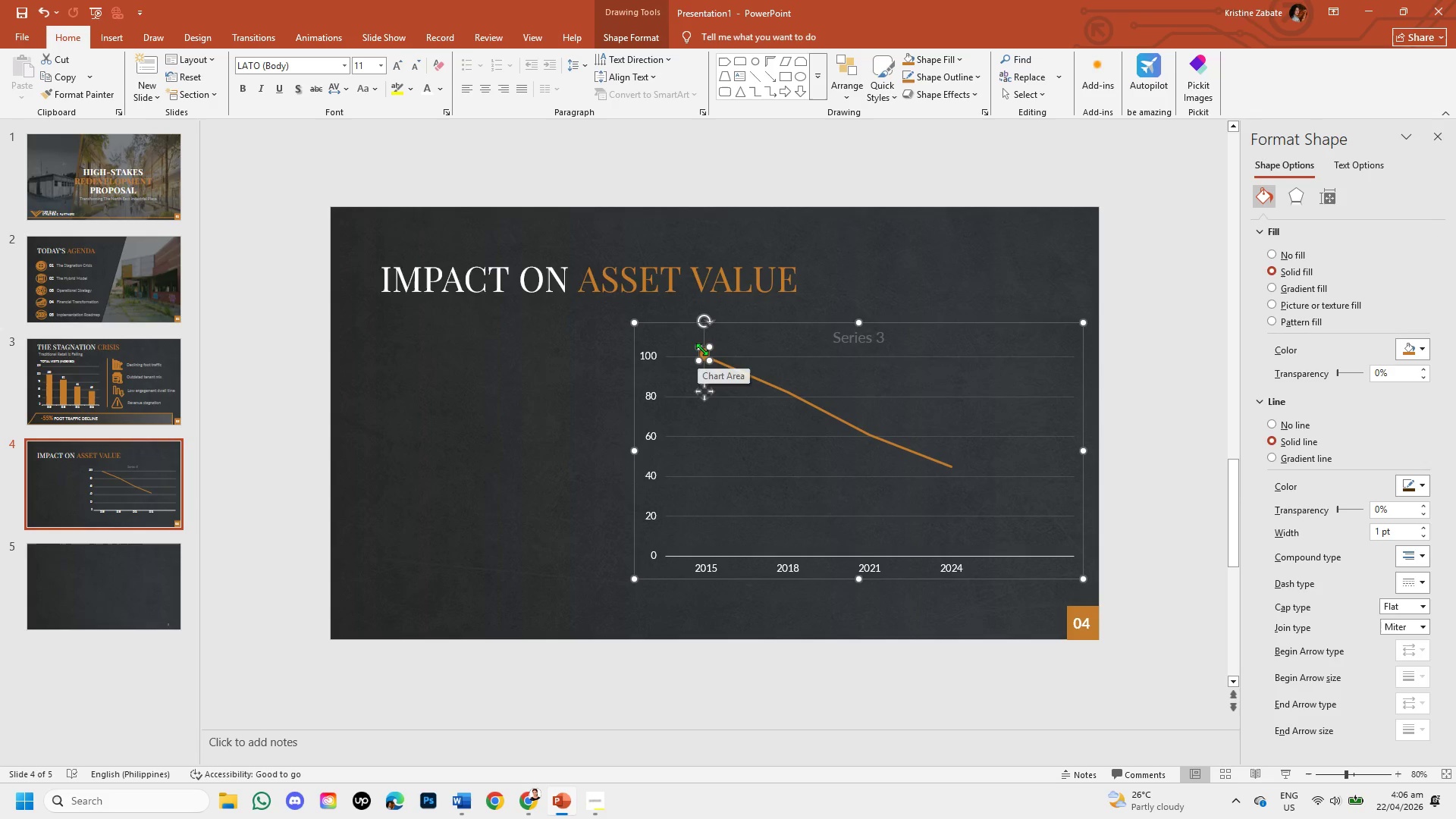 
left_click_drag(start_coordinate=[708, 346], to_coordinate=[709, 350])
 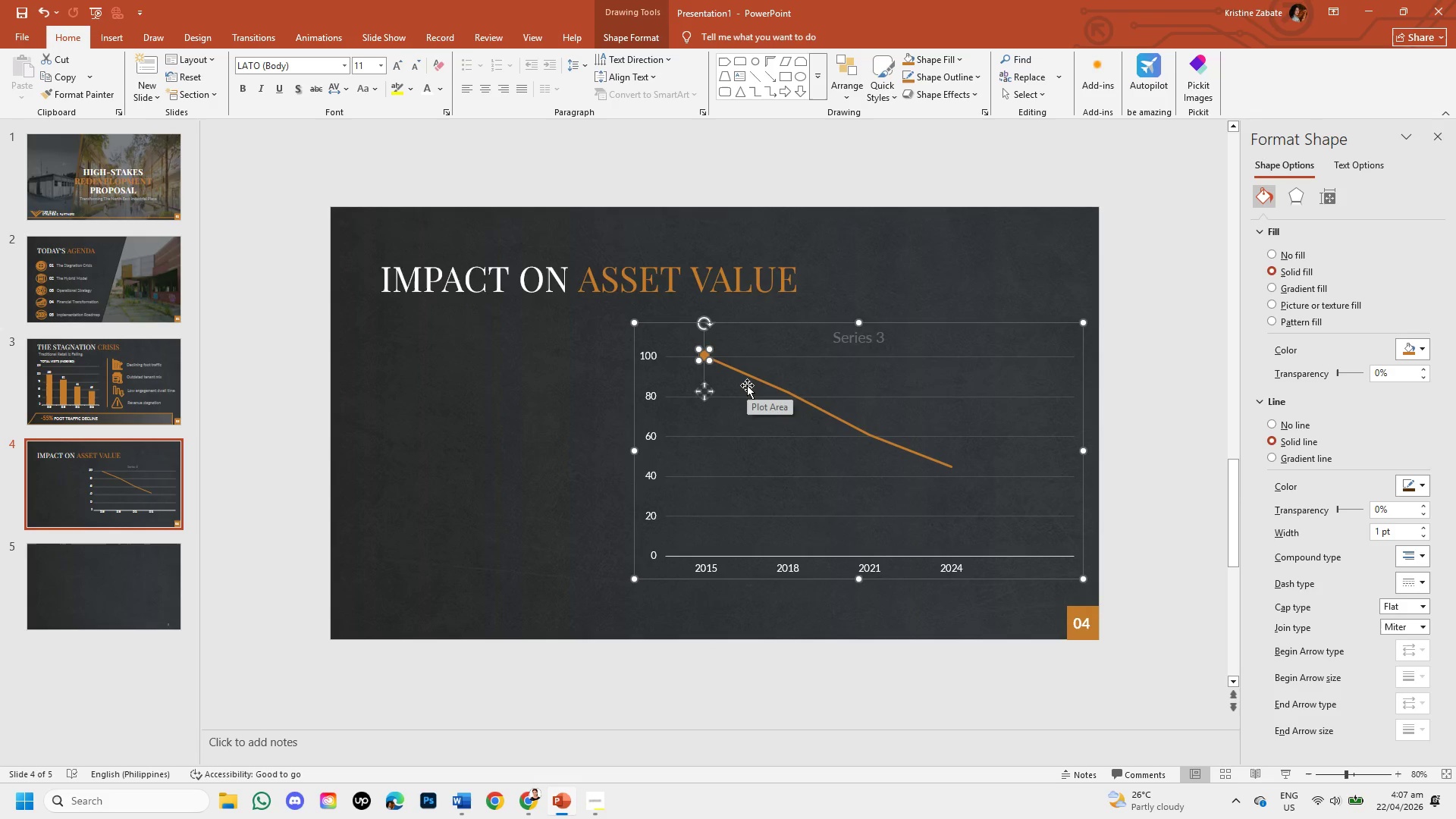 
key(ArrowRight)
 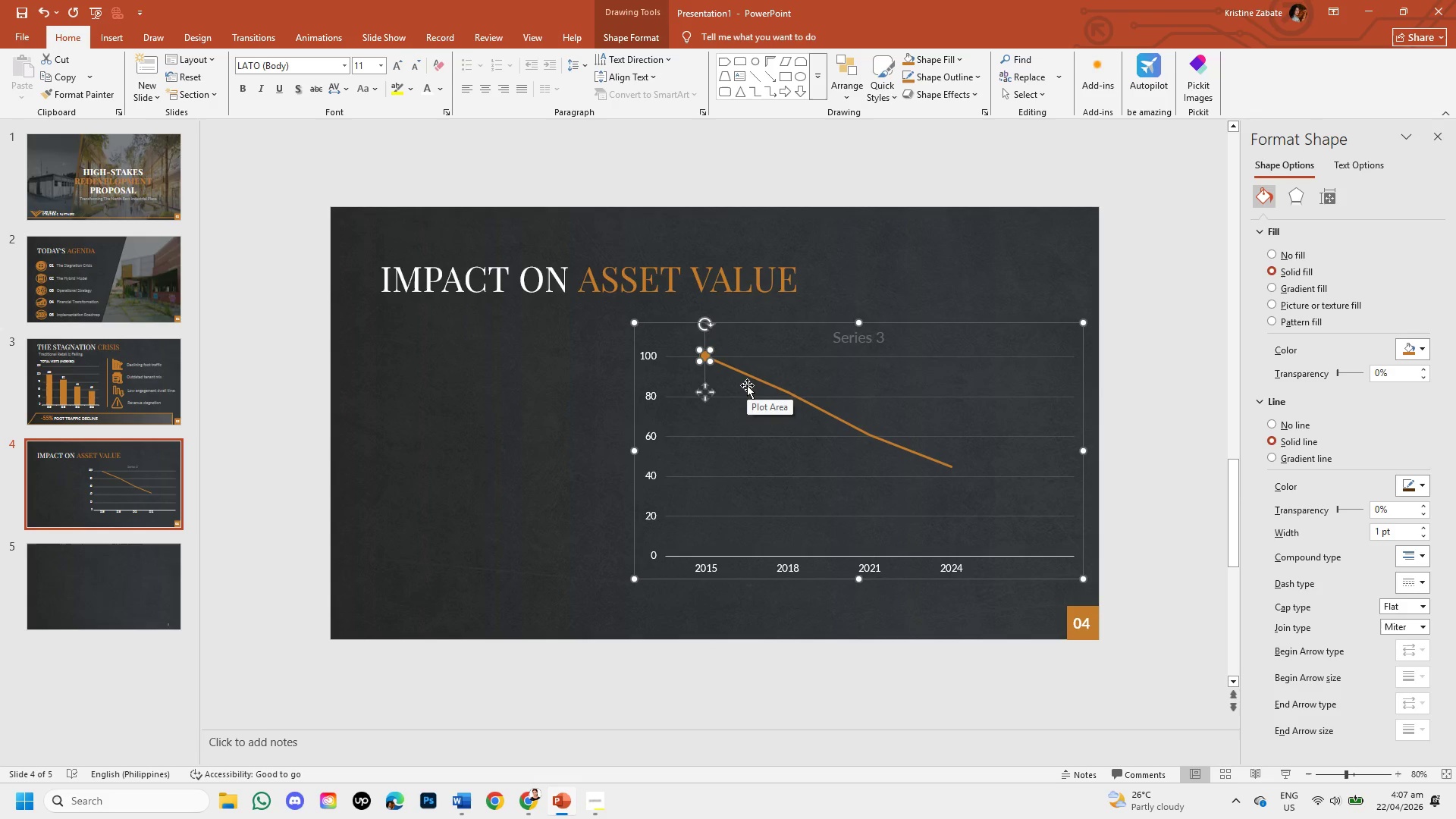 
key(ArrowDown)
 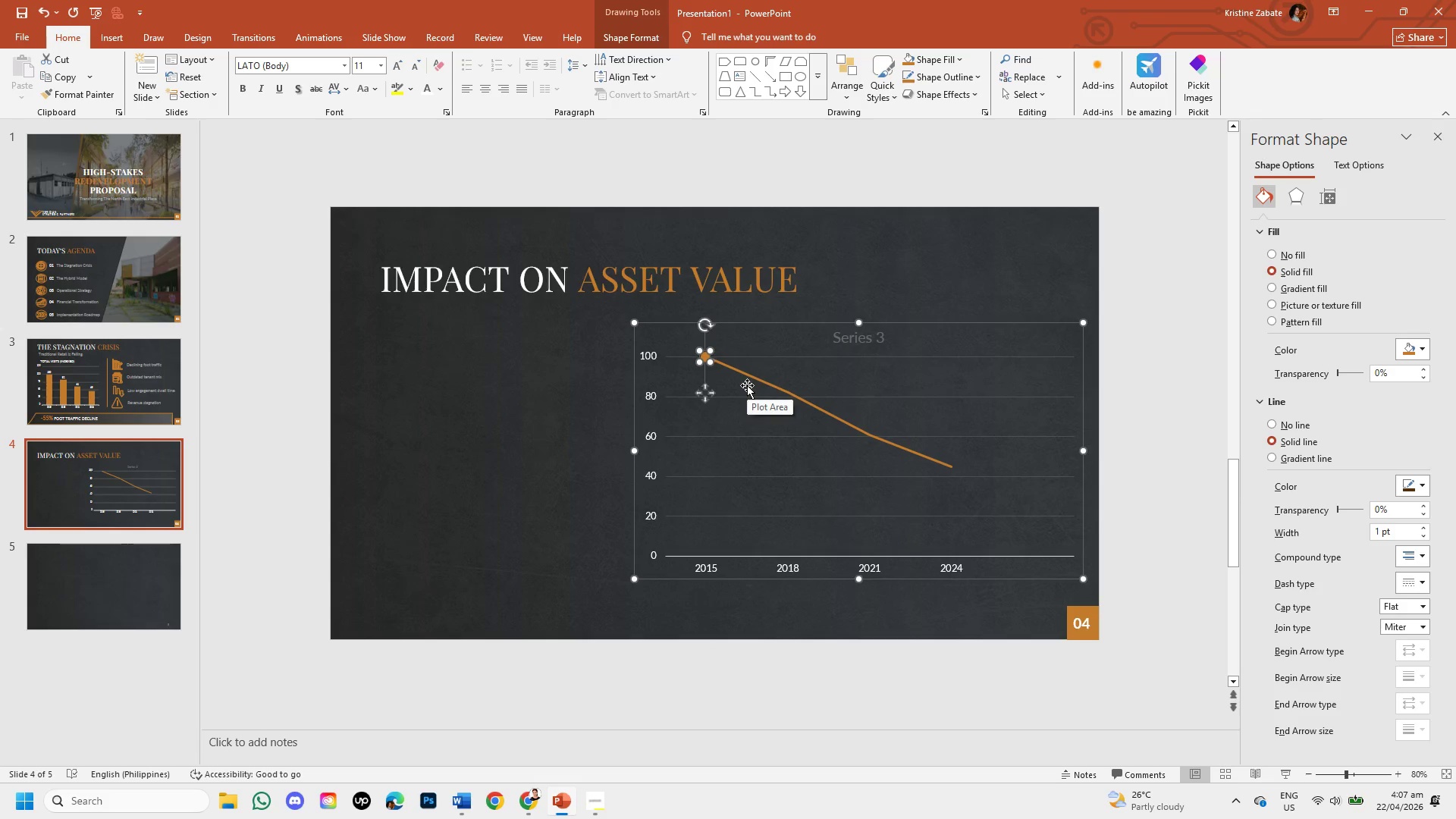 
key(ArrowDown)
 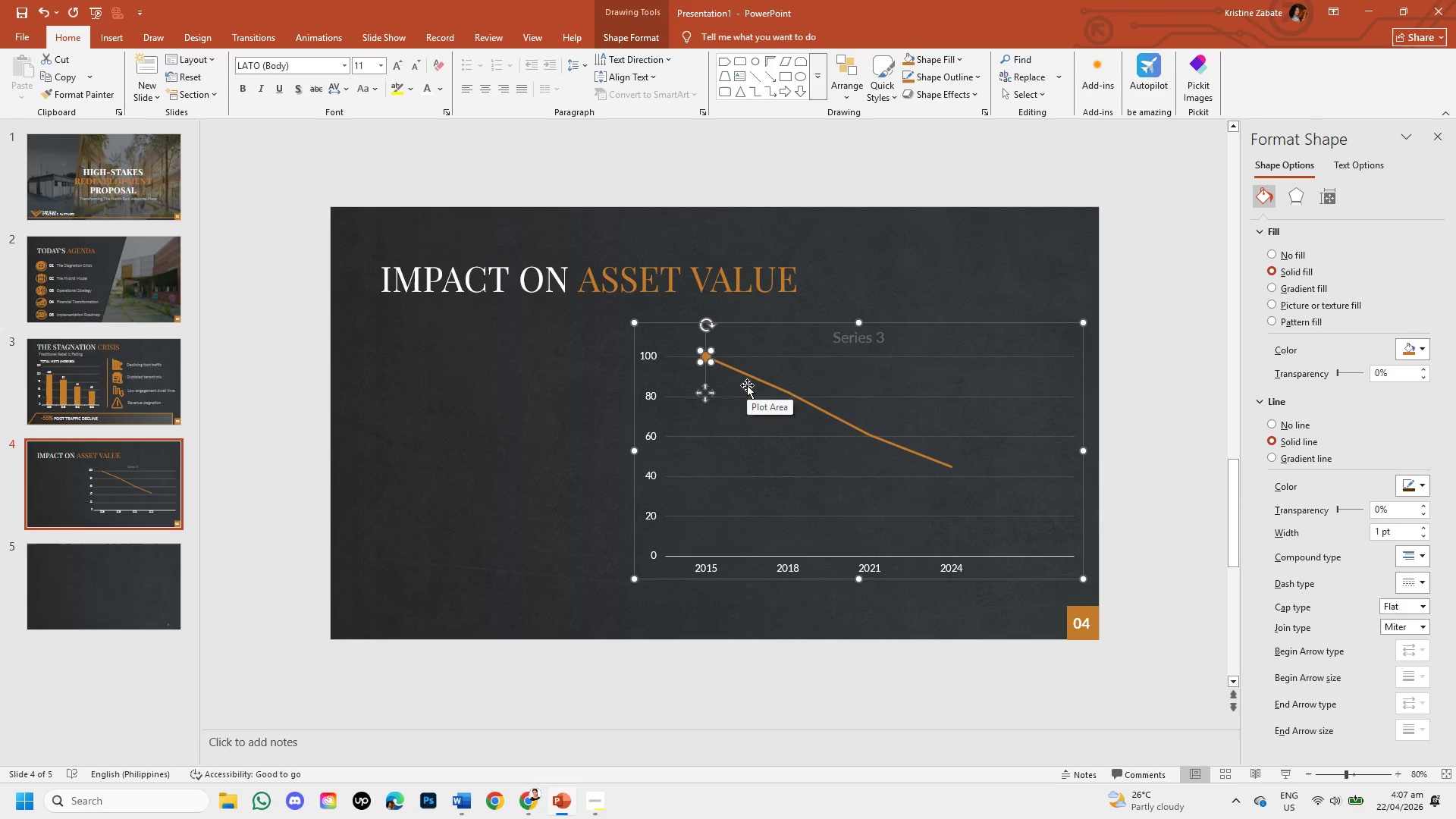 
key(ArrowRight)
 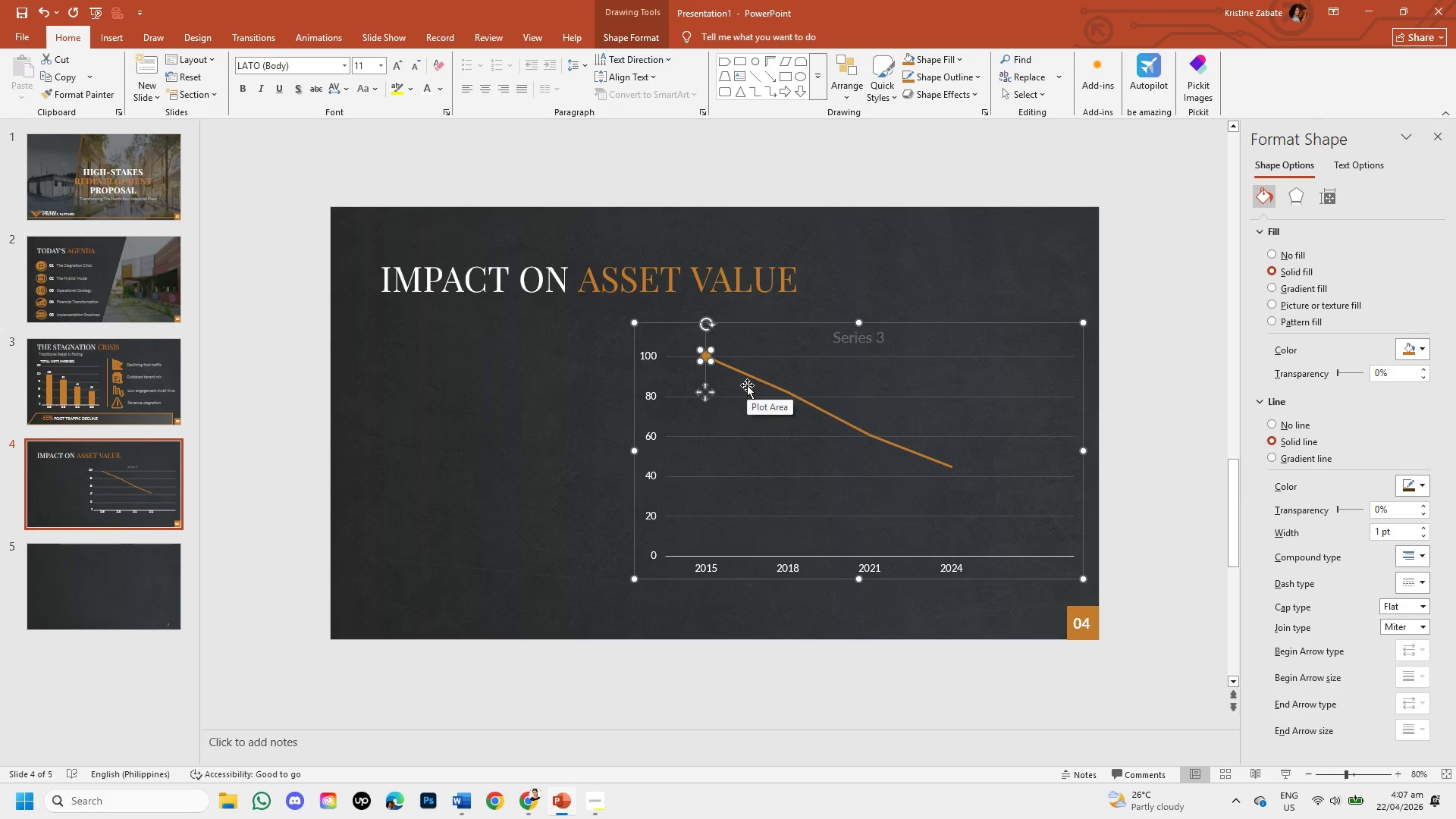 
key(ArrowUp)
 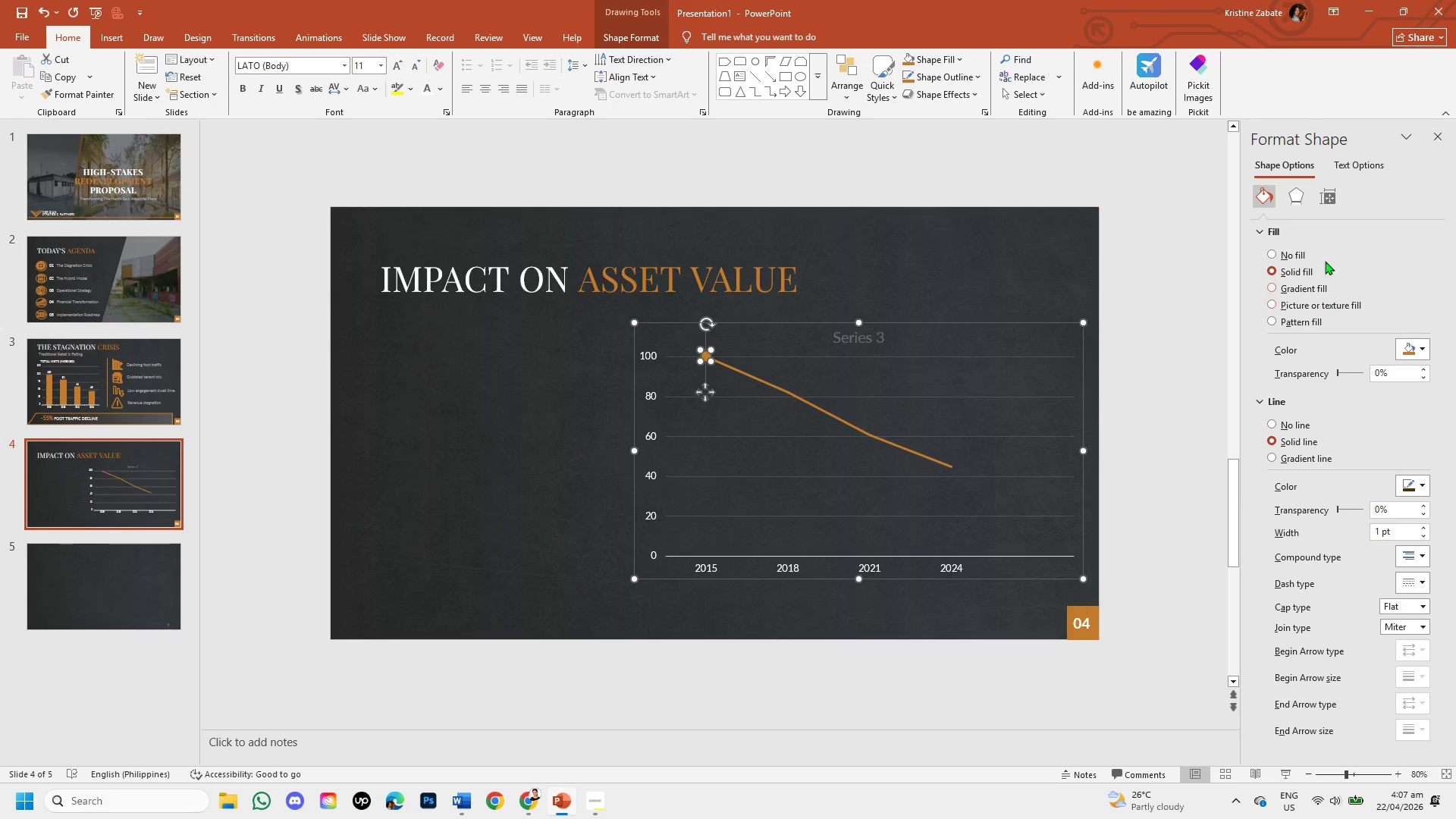 
left_click([1301, 192])
 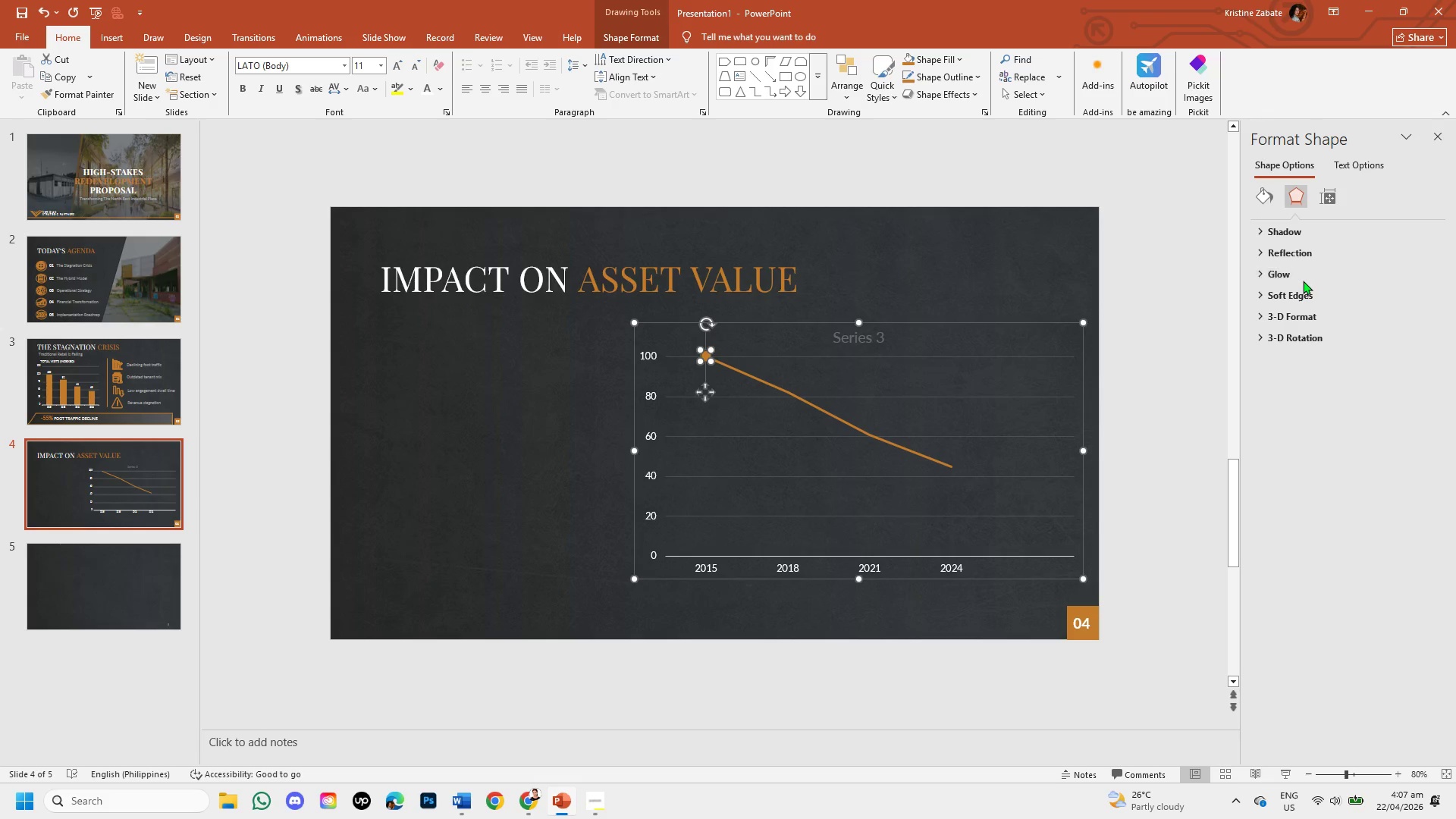 
double_click([1305, 271])
 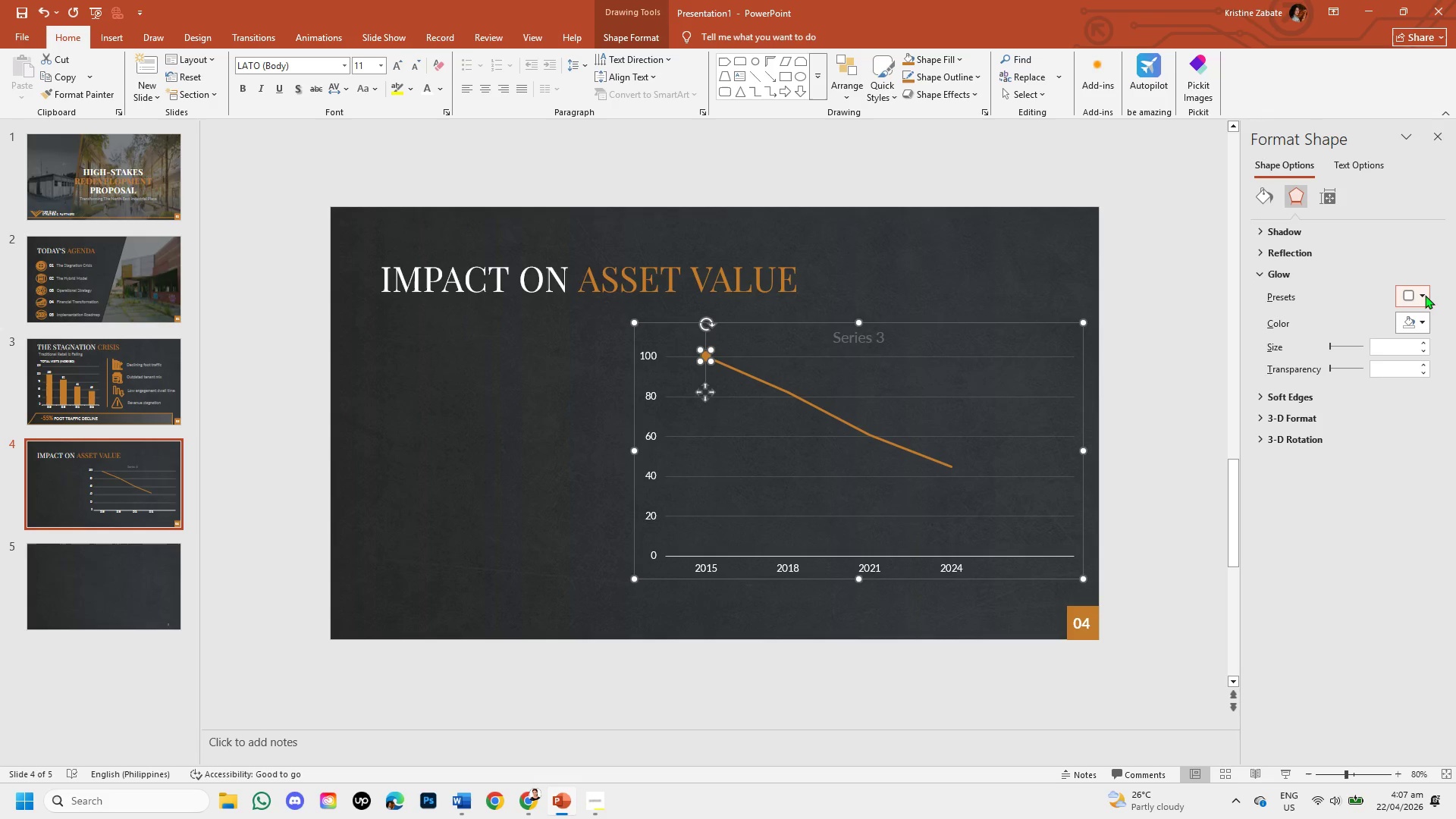 
left_click([1418, 292])
 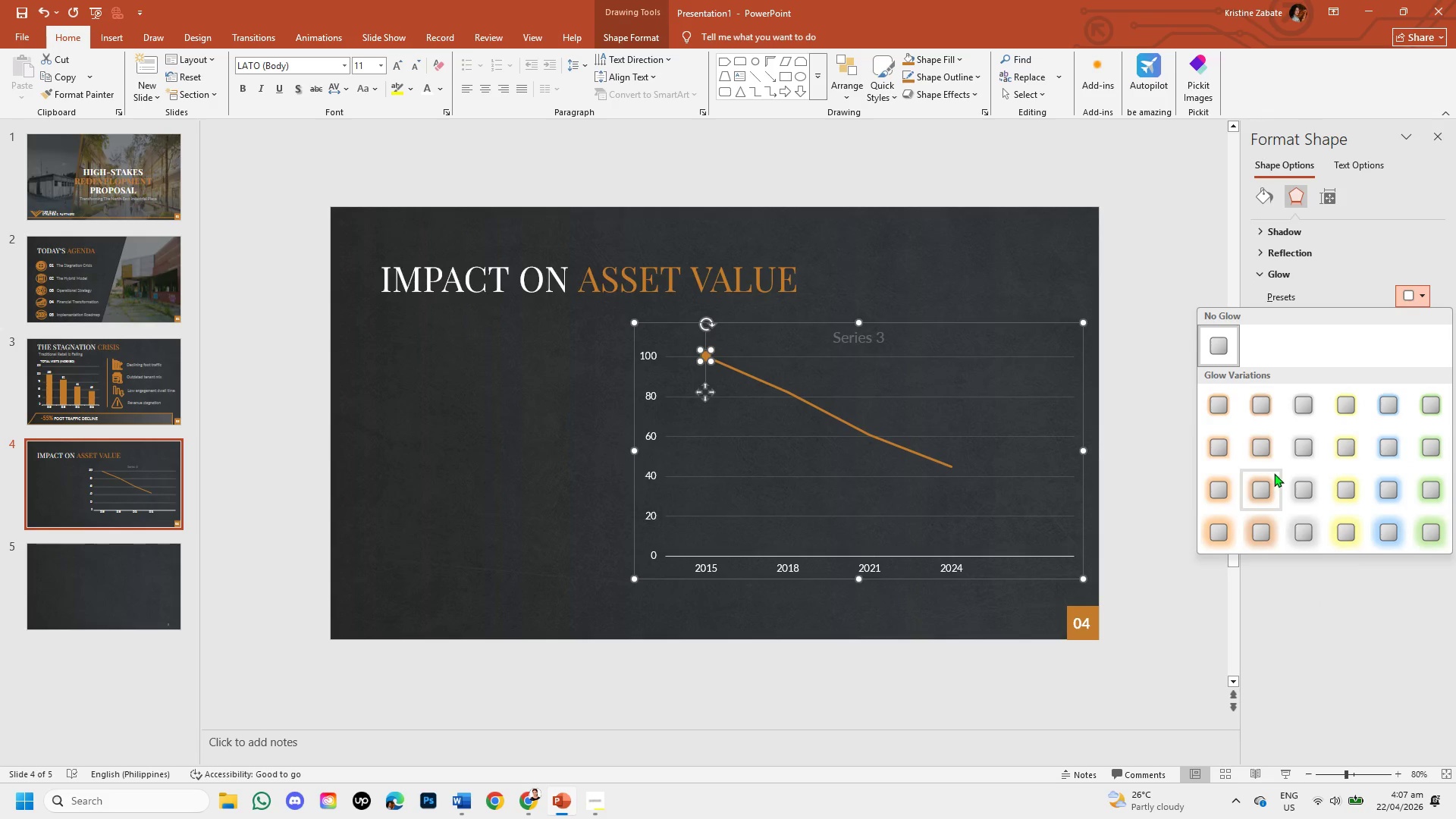 
left_click([1258, 394])
 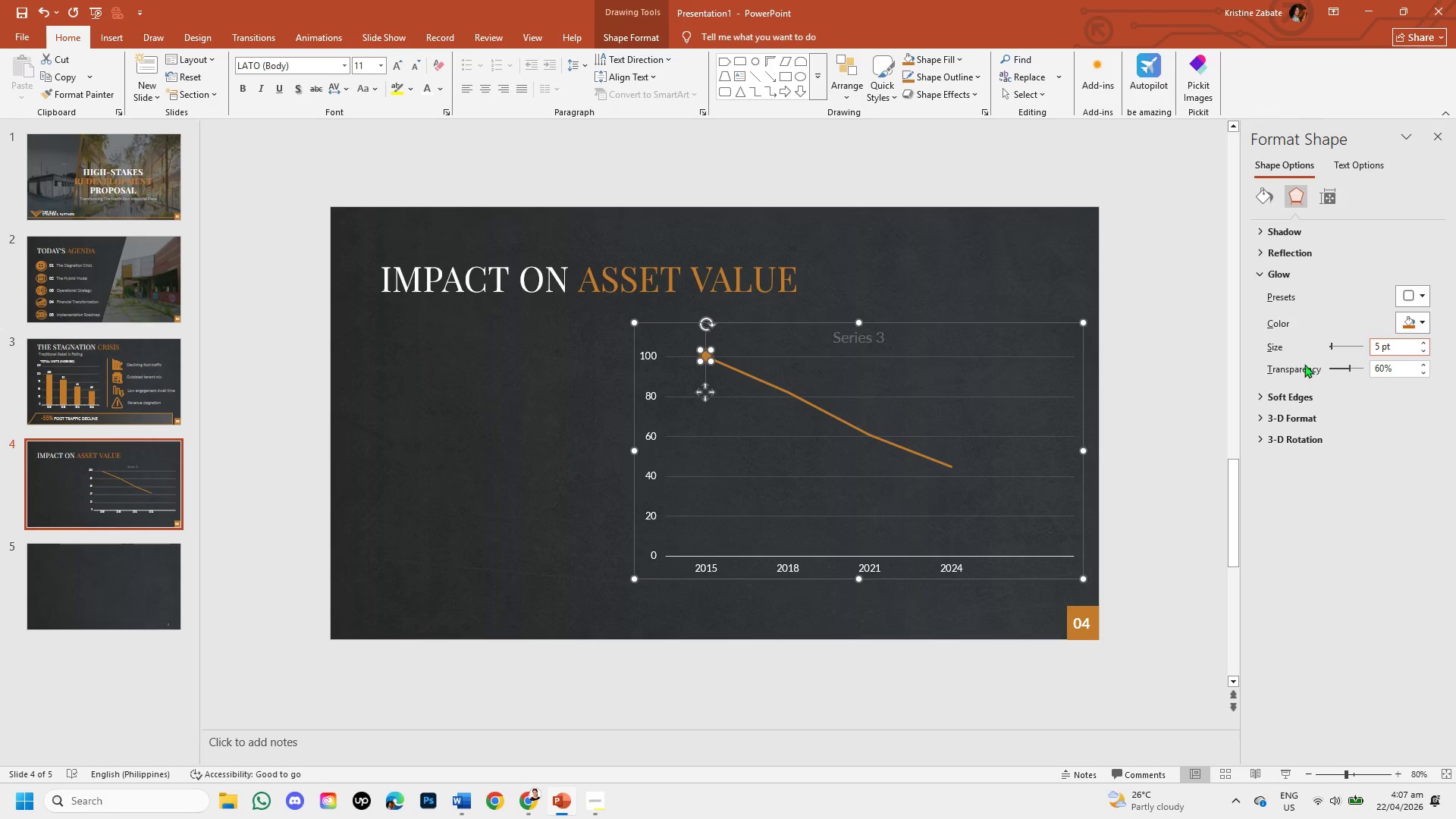 
left_click([1106, 404])
 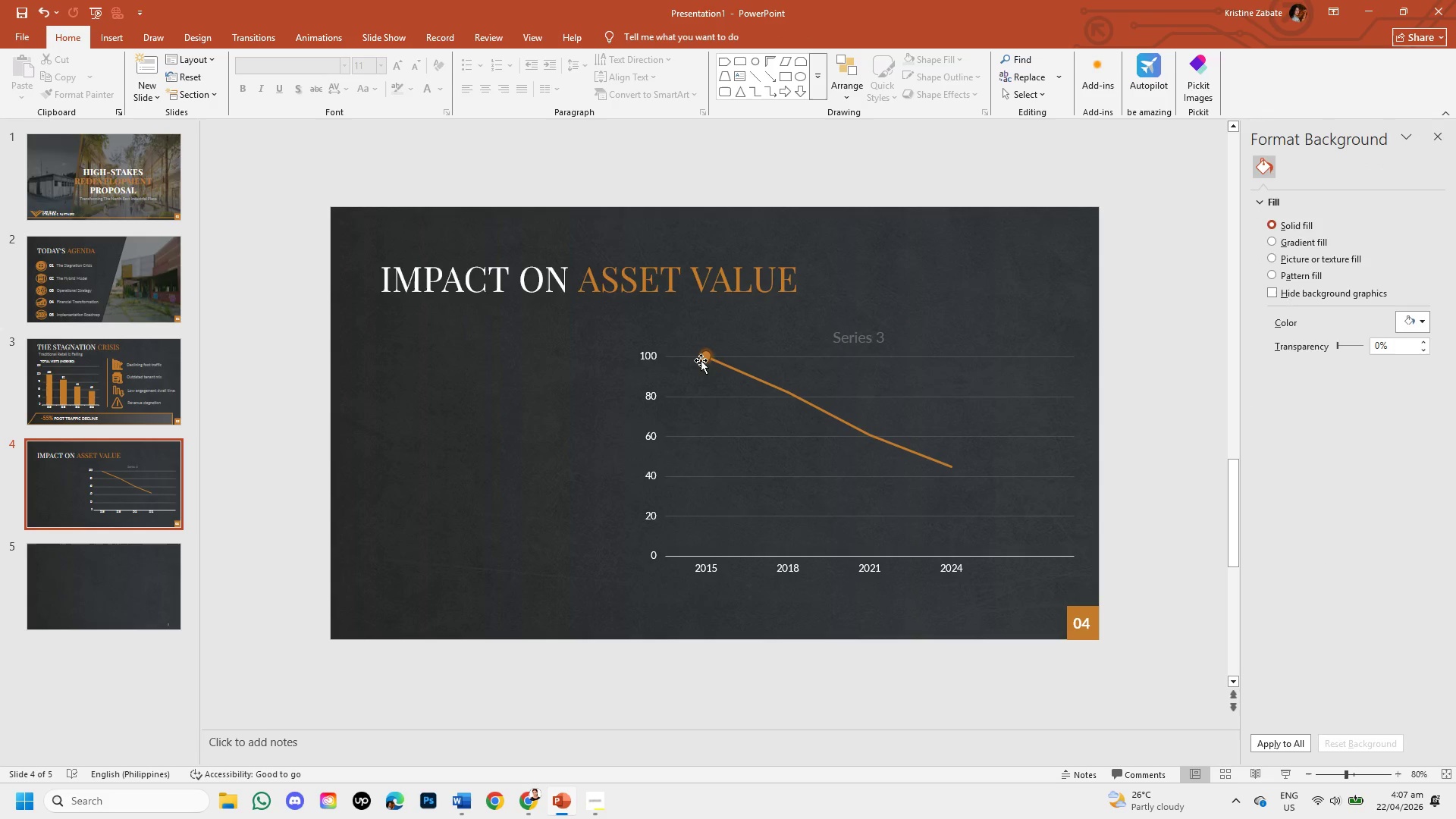 
left_click([705, 360])
 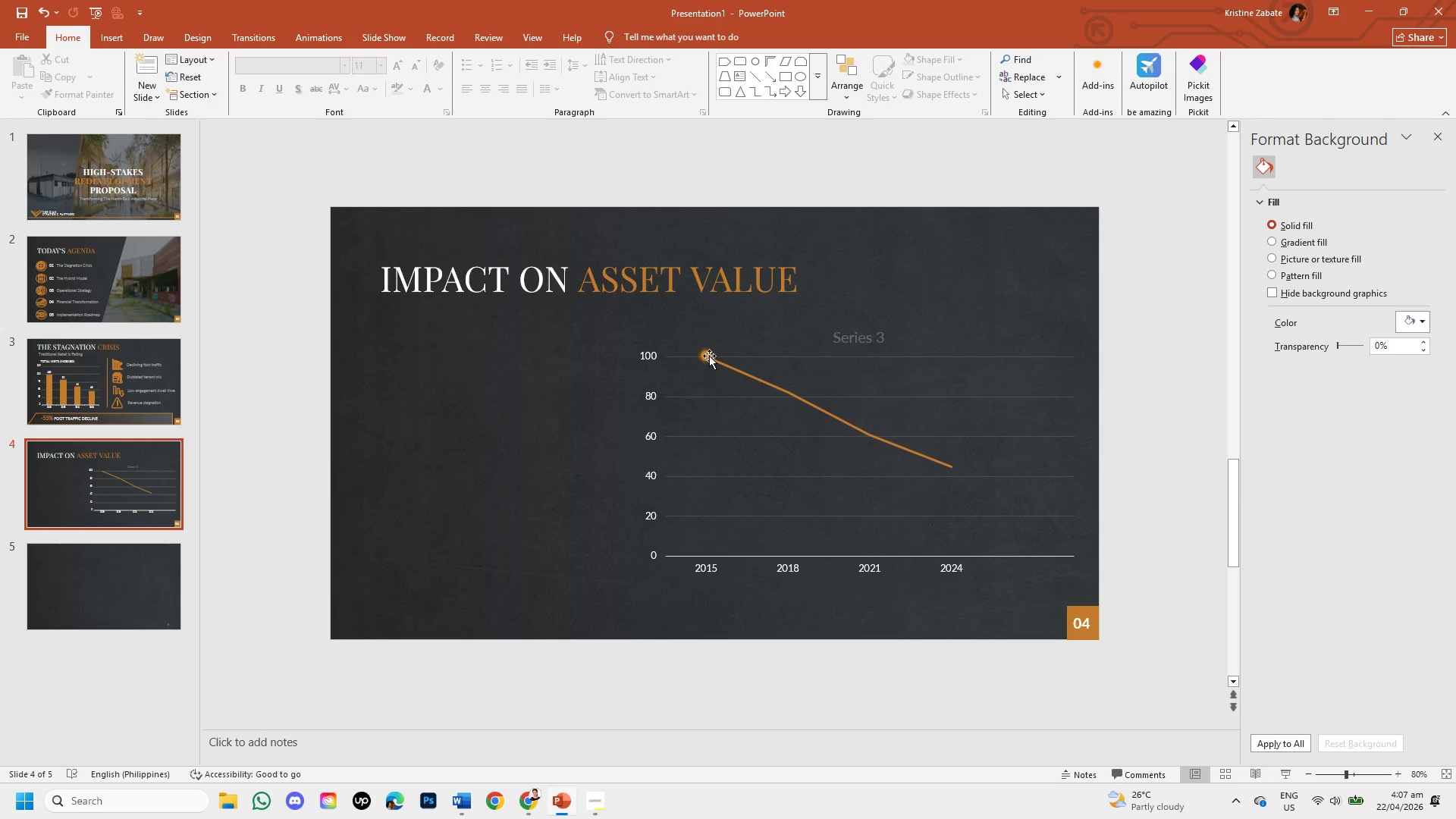 
wait(5.09)
 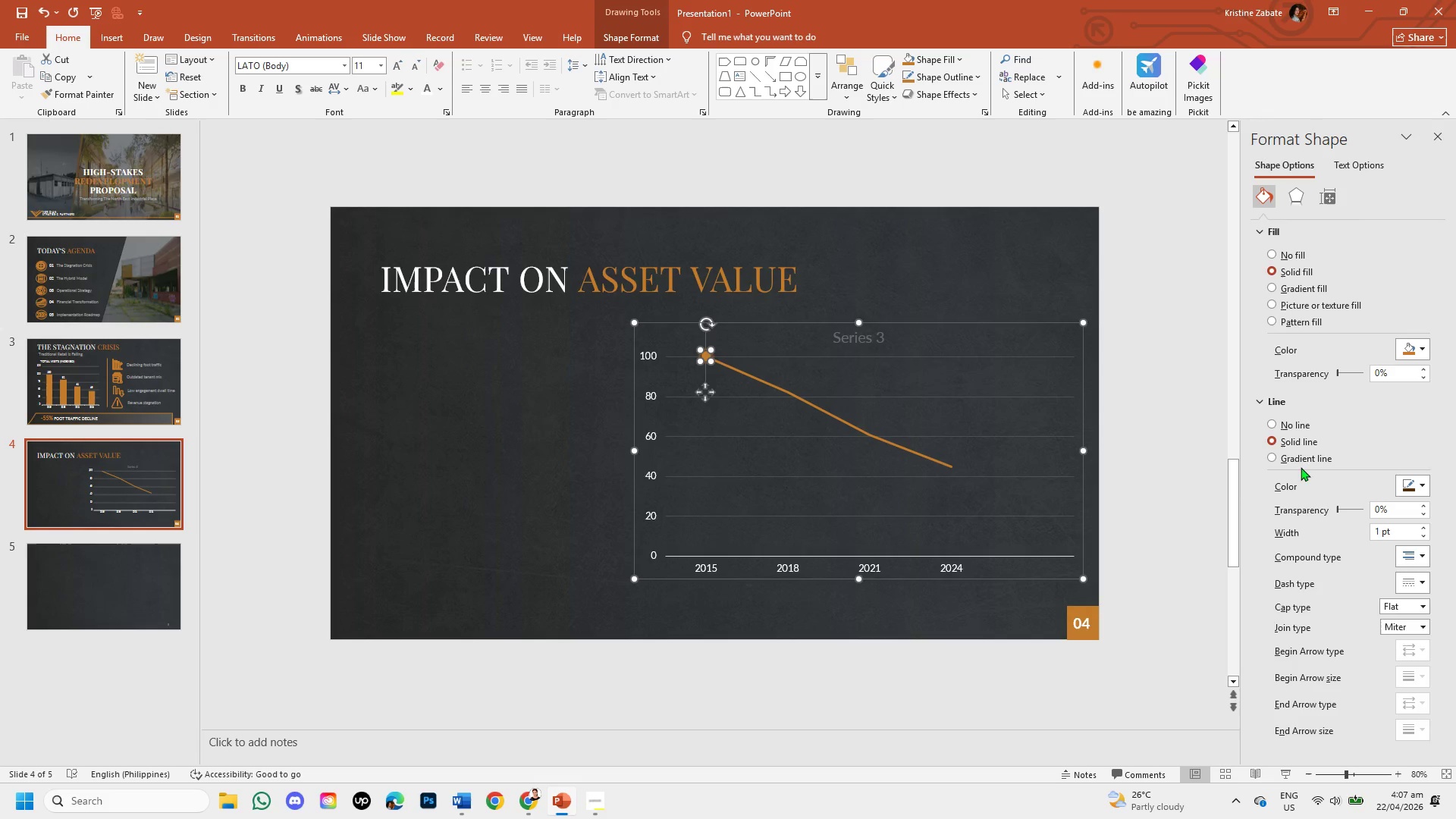 
left_click([707, 354])
 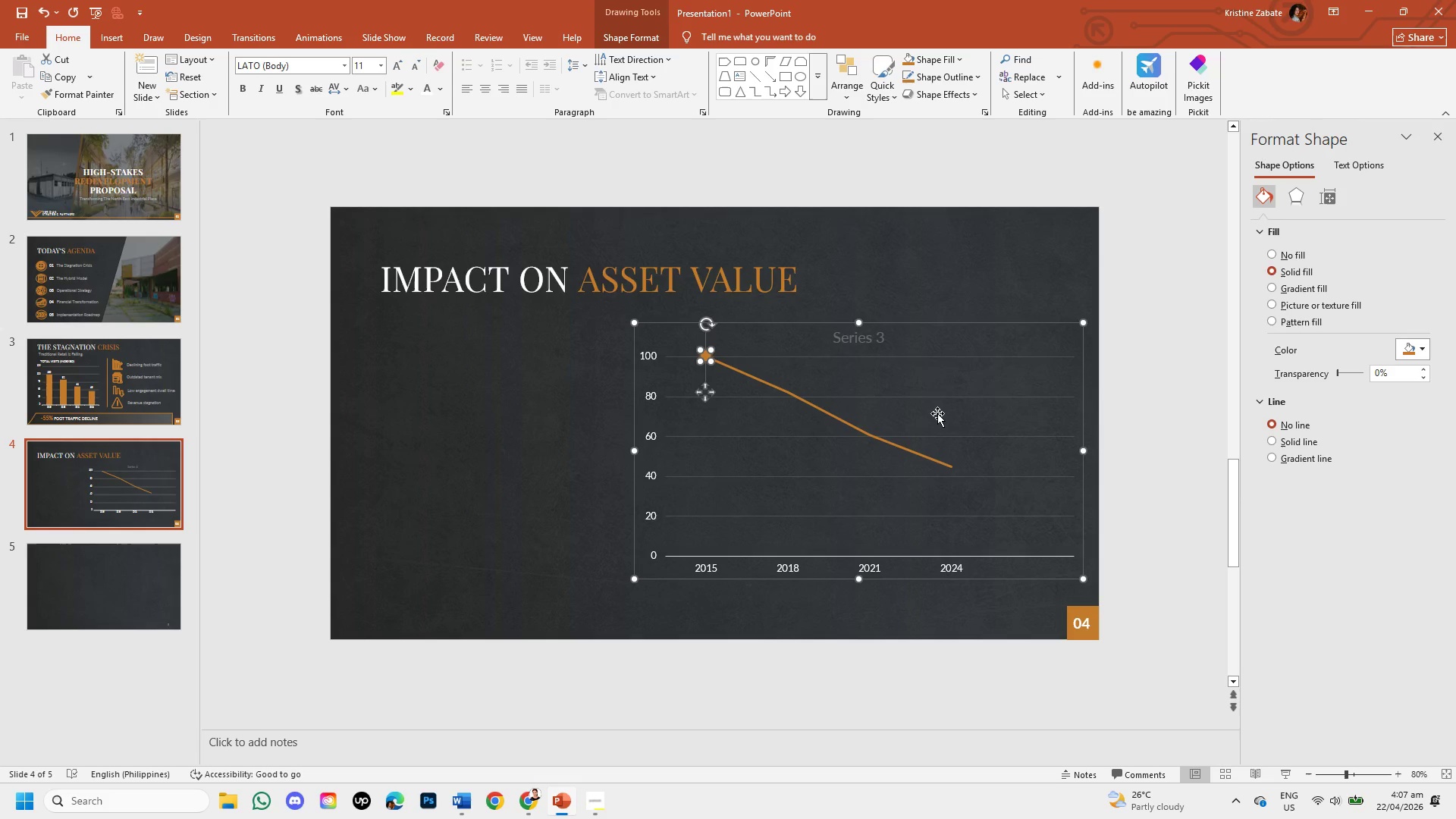 
key(Control+C)
 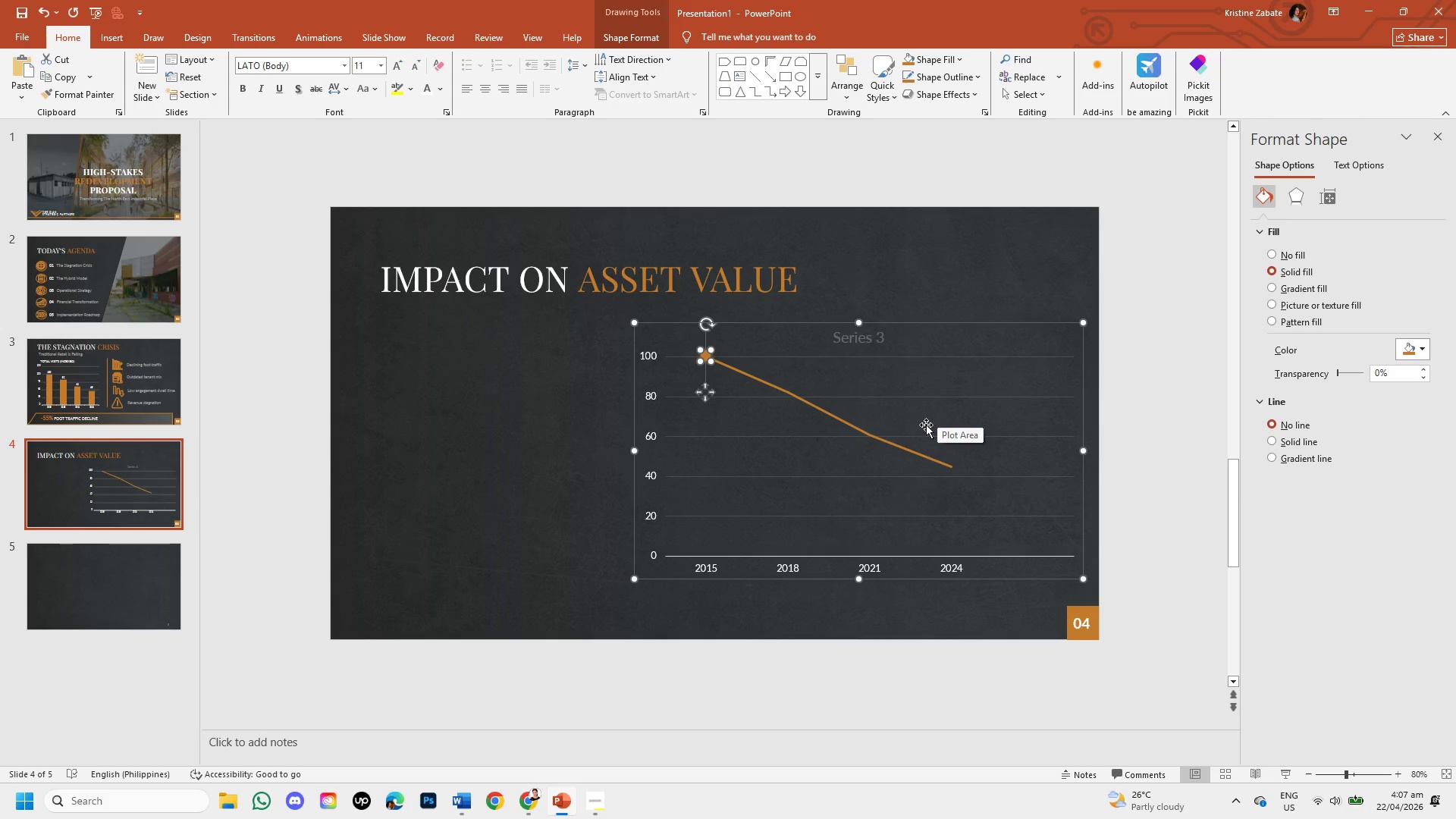 
key(Control+V)
 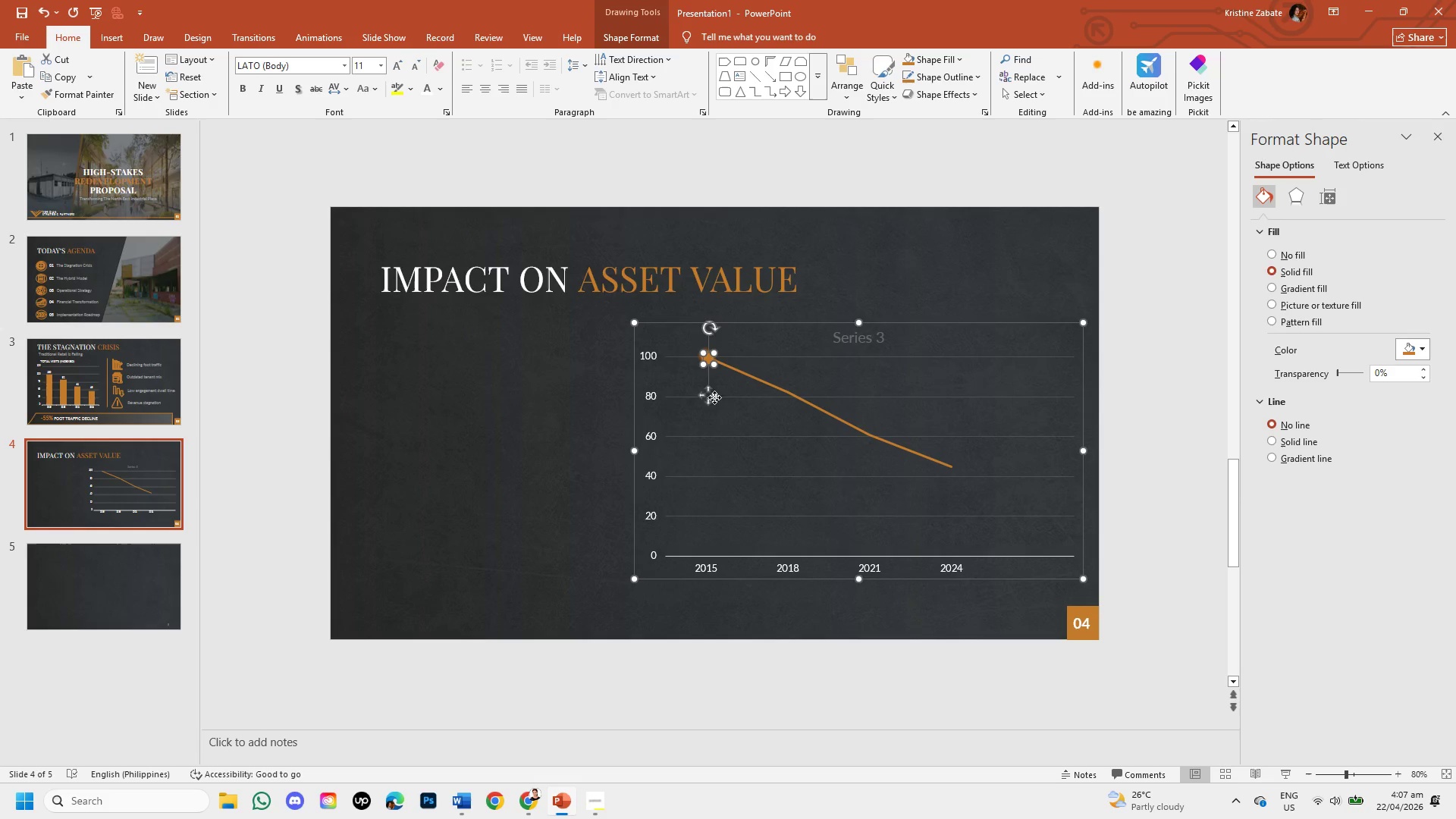 
left_click_drag(start_coordinate=[711, 396], to_coordinate=[756, 415])
 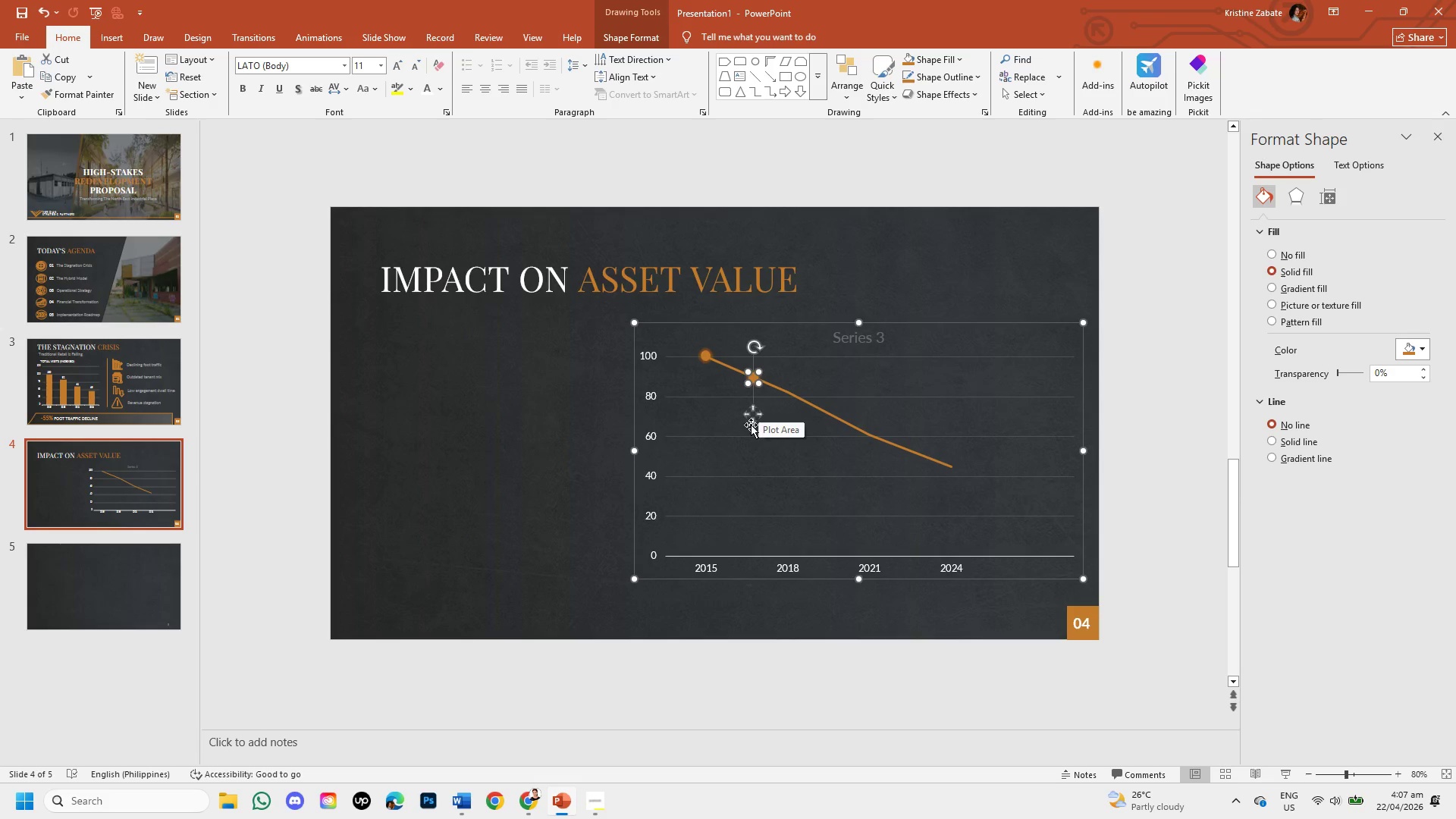 
left_click_drag(start_coordinate=[751, 418], to_coordinate=[760, 423])
 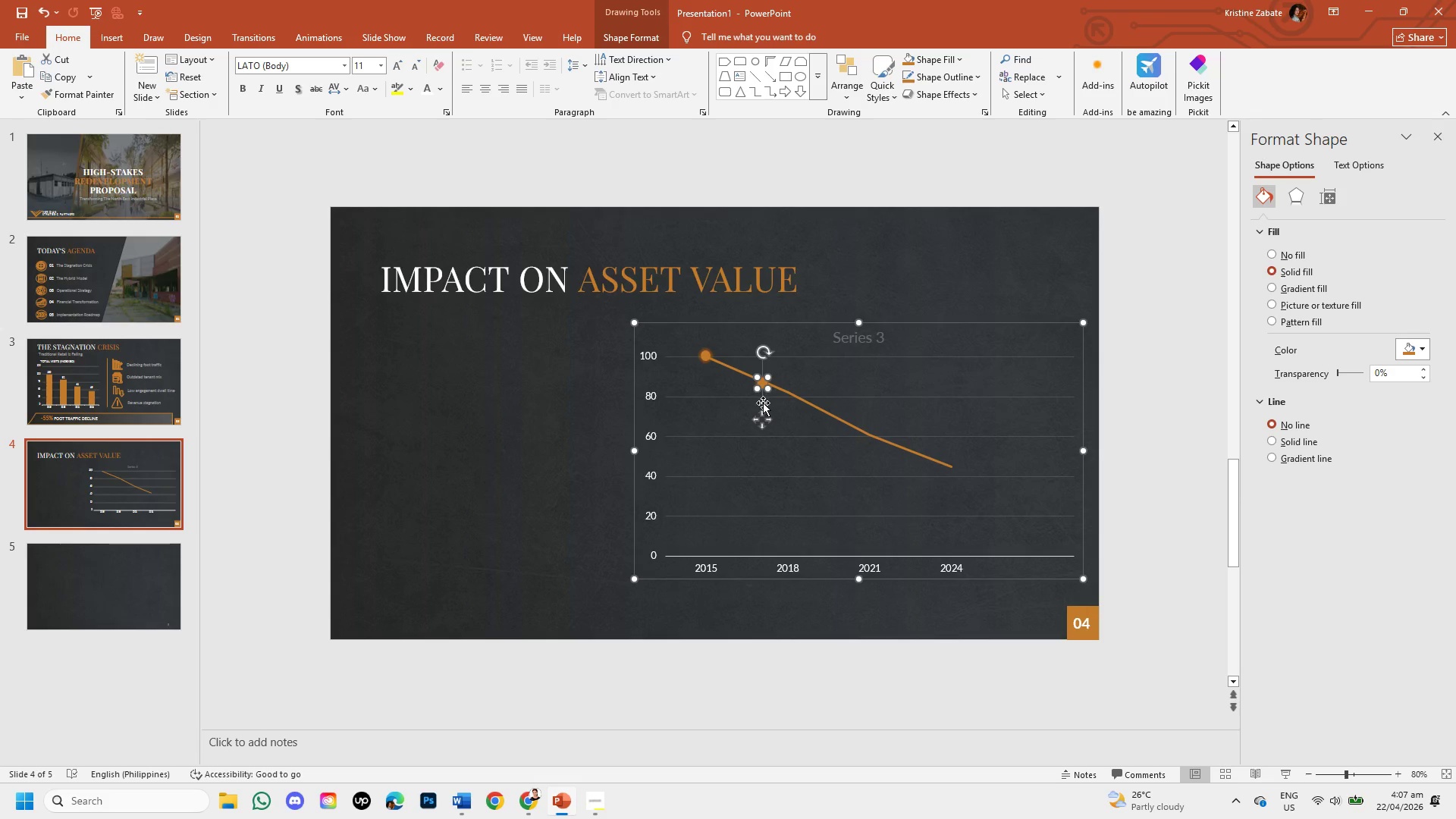 
key(Control+C)
 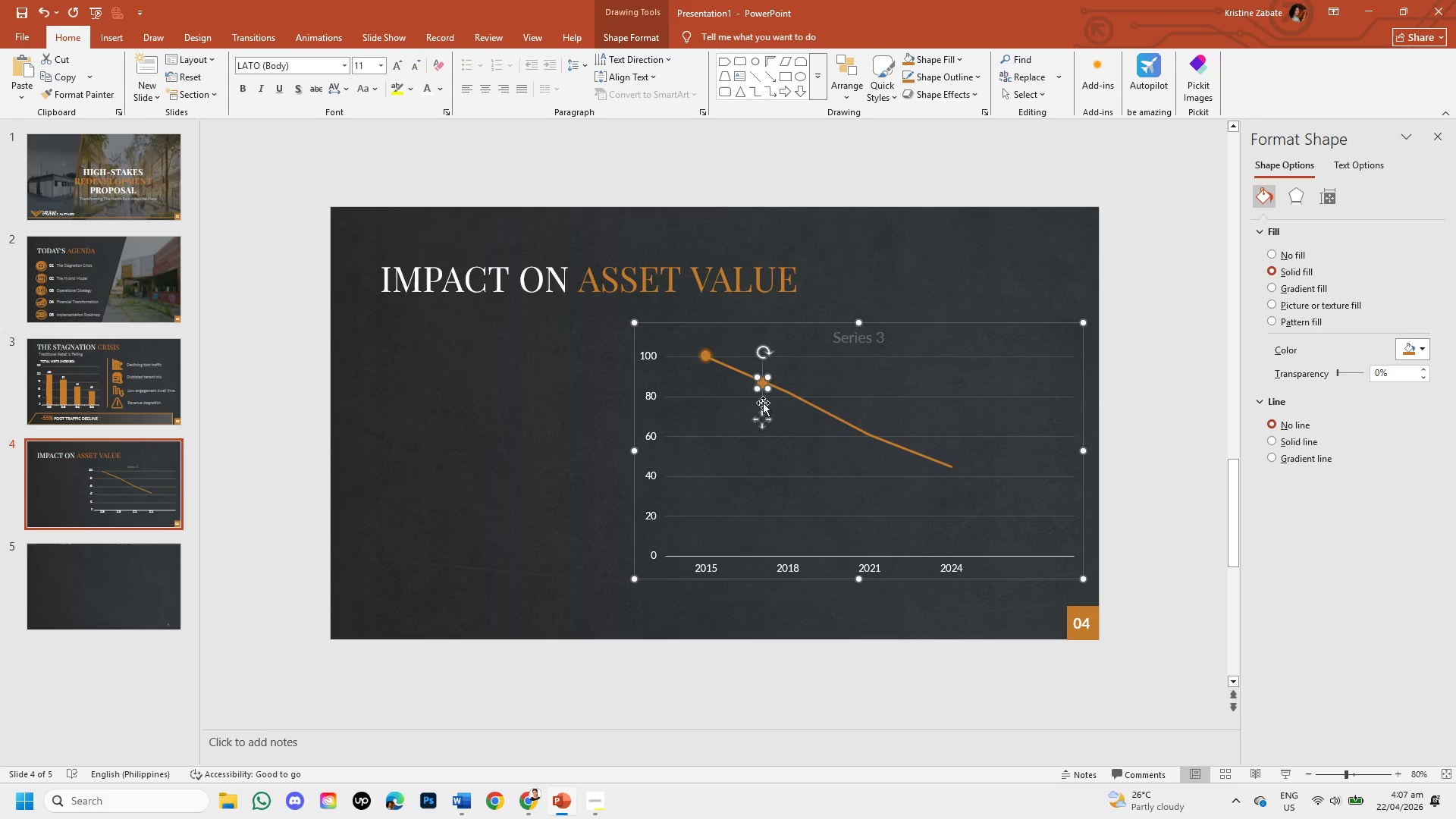 
key(Control+V)
 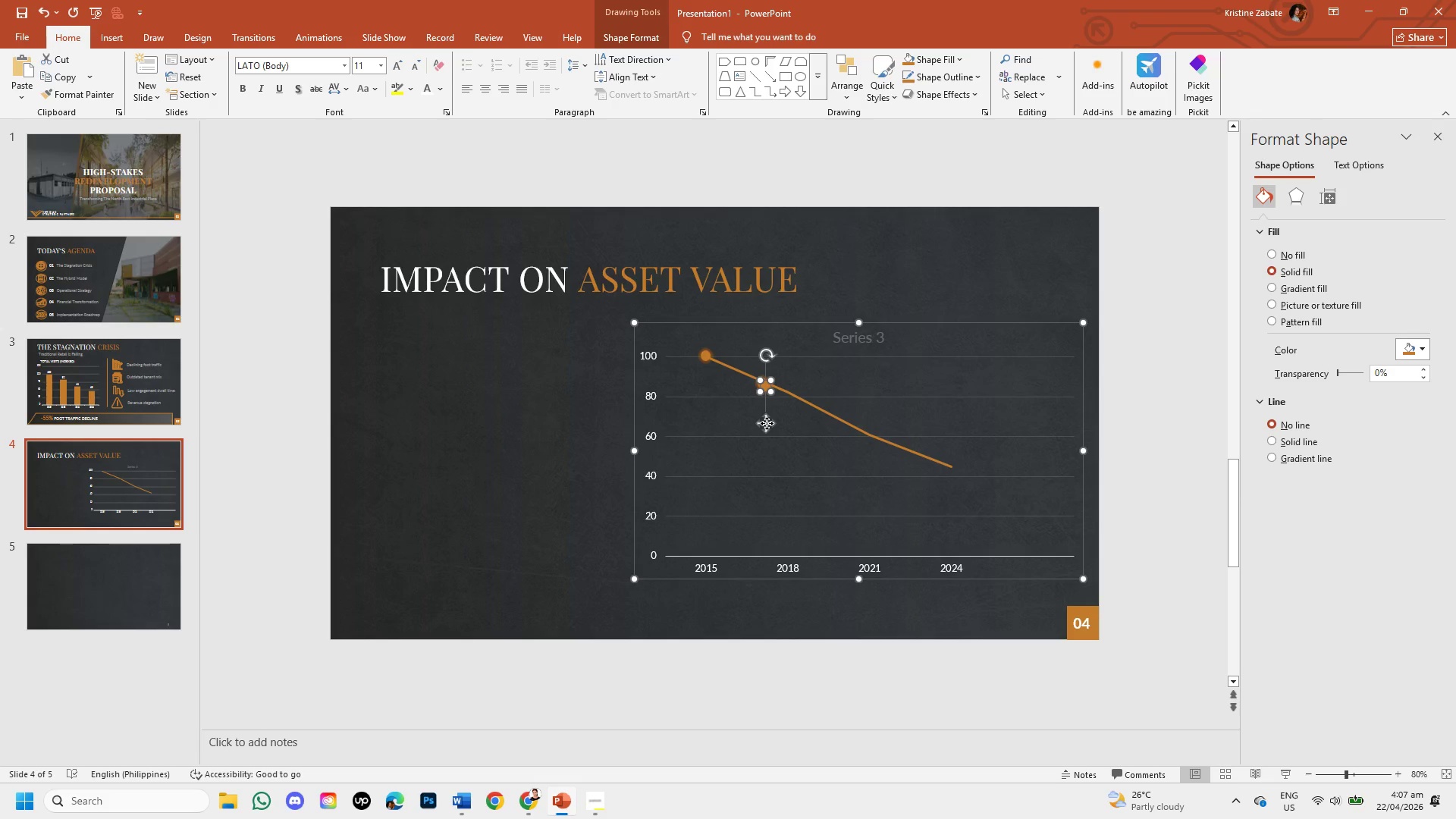 
left_click_drag(start_coordinate=[767, 423], to_coordinate=[823, 445])
 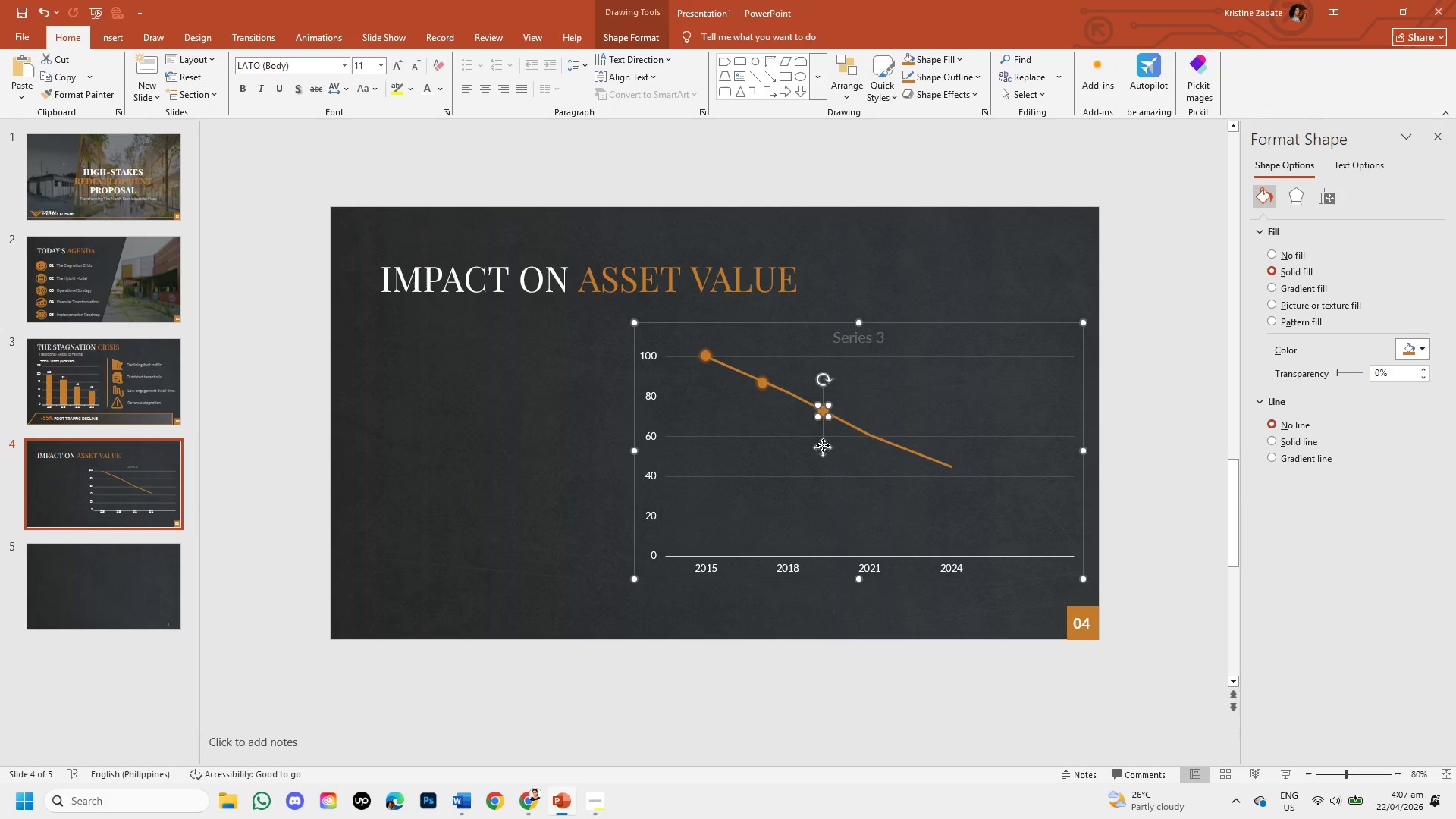 
mouse_move([848, 508])
 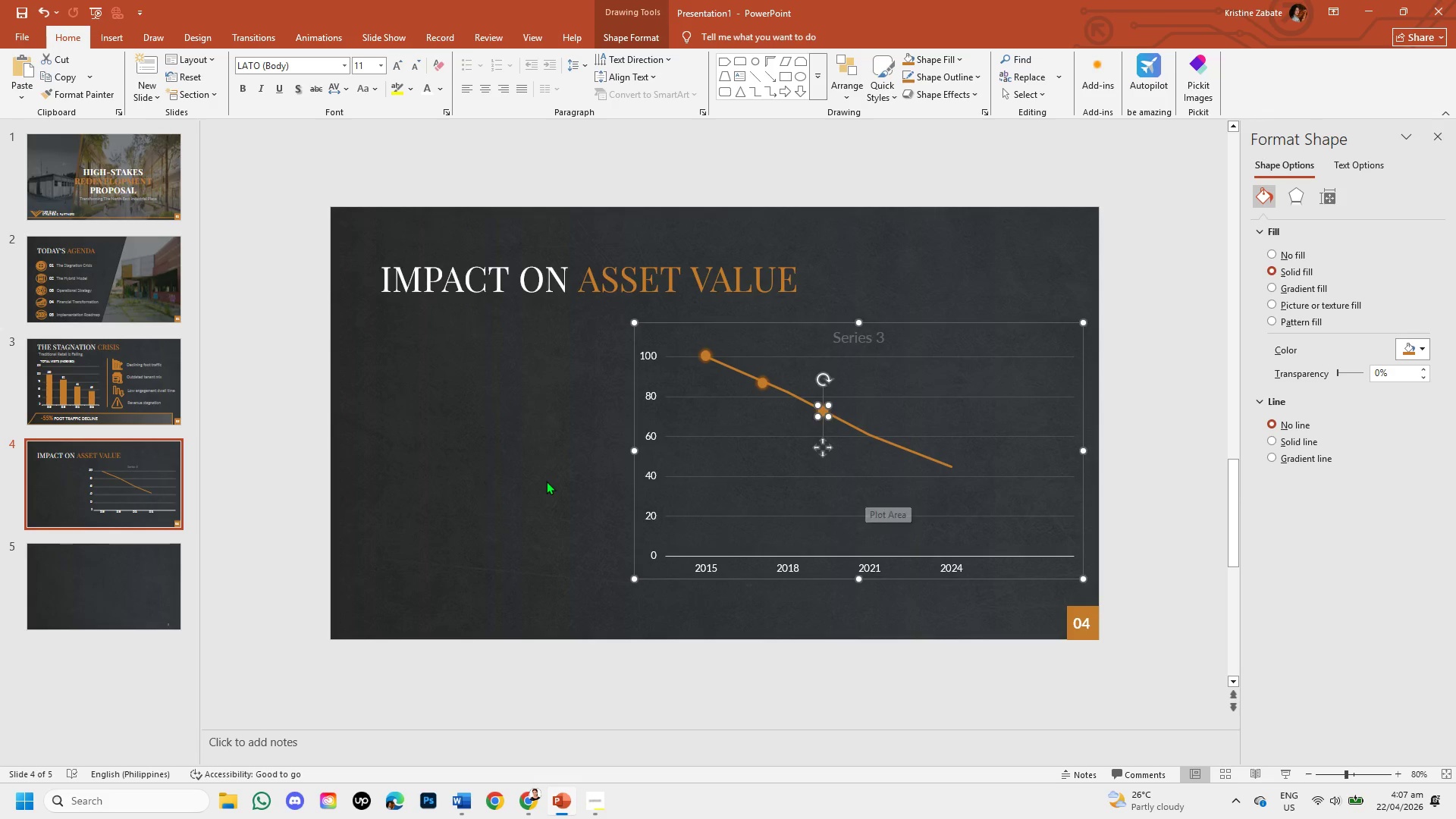 
left_click([546, 481])
 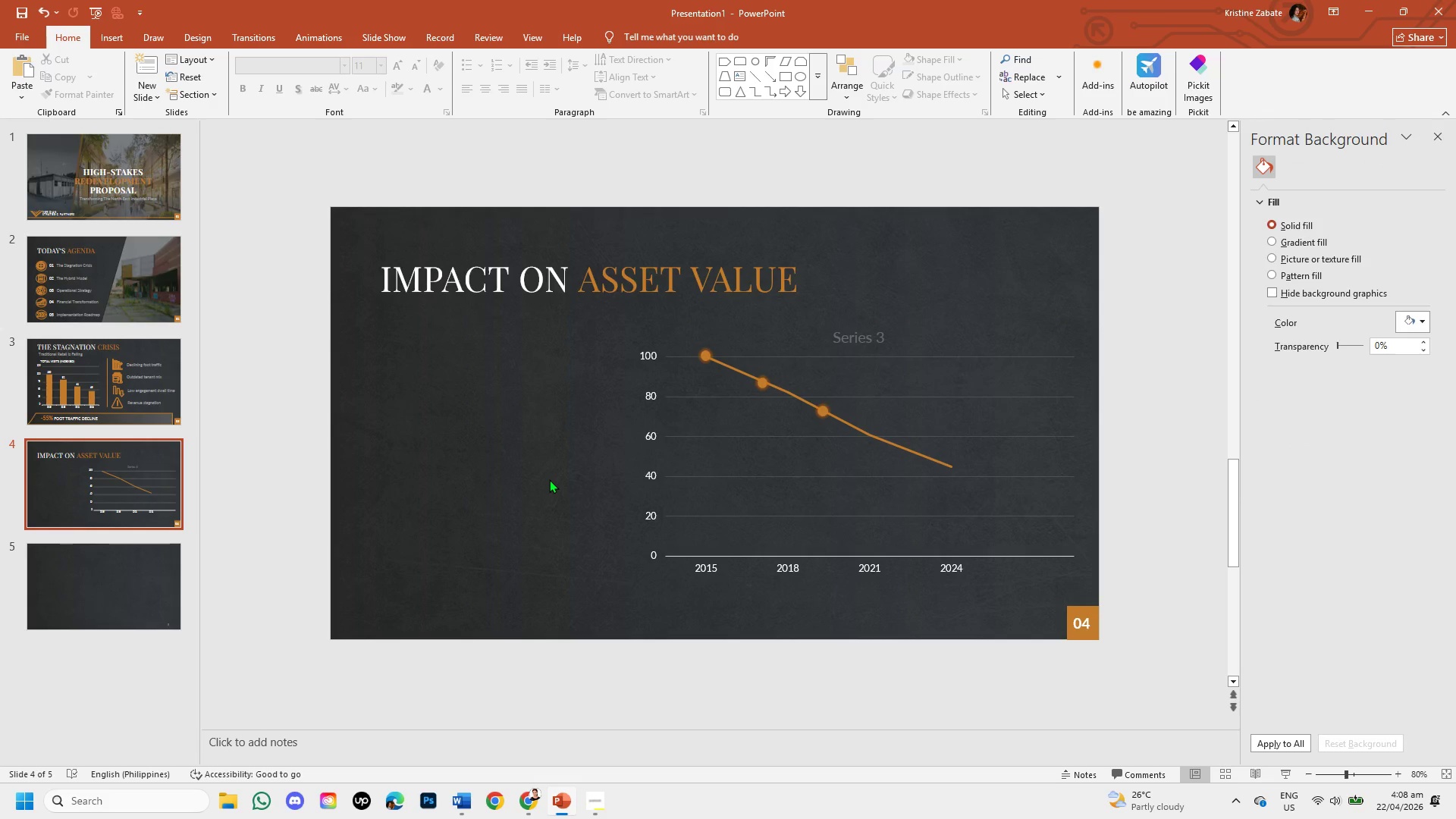 
wait(33.86)
 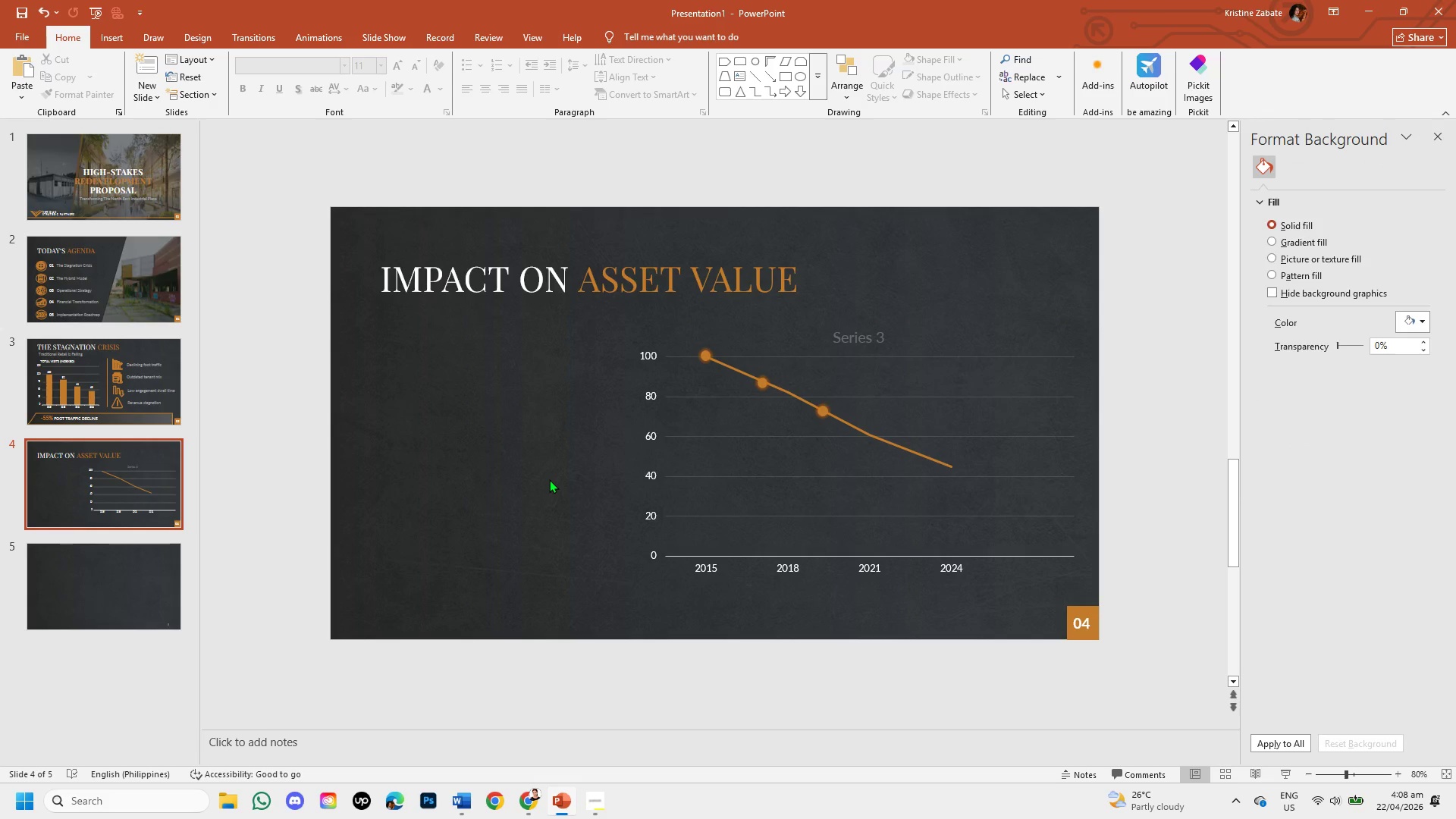 
left_click([825, 410])
 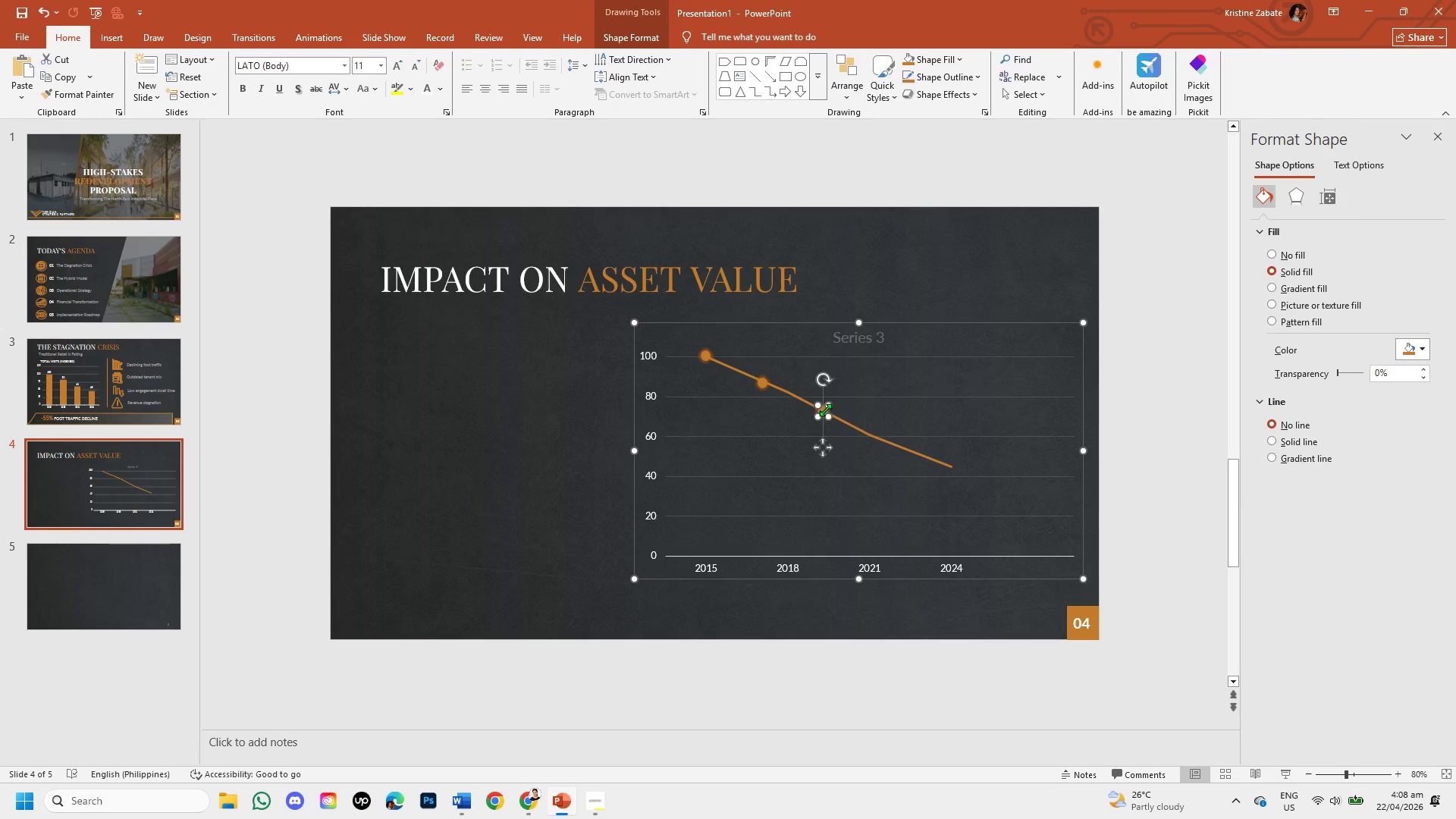 
wait(22.09)
 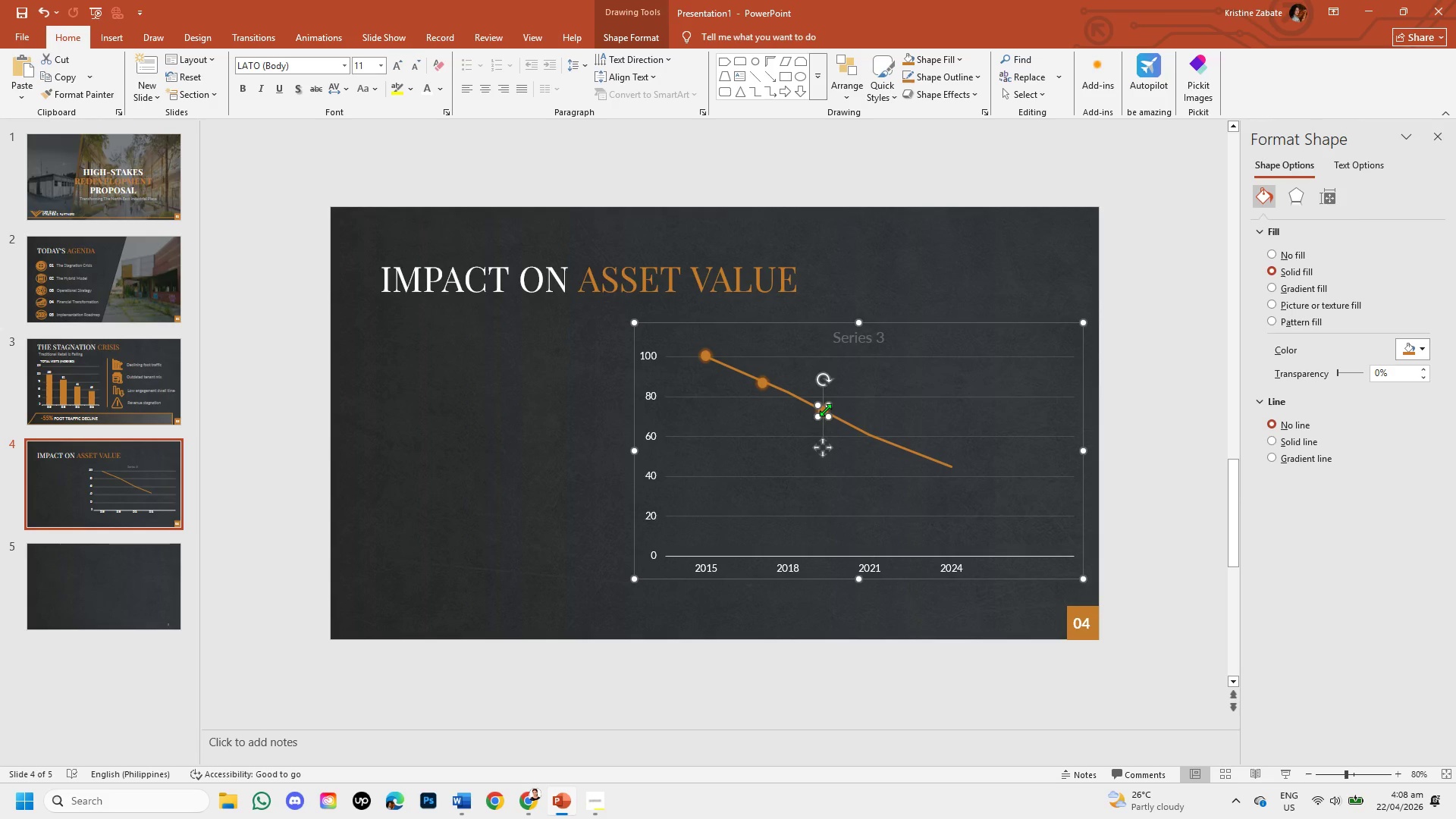 
left_click([651, 516])
 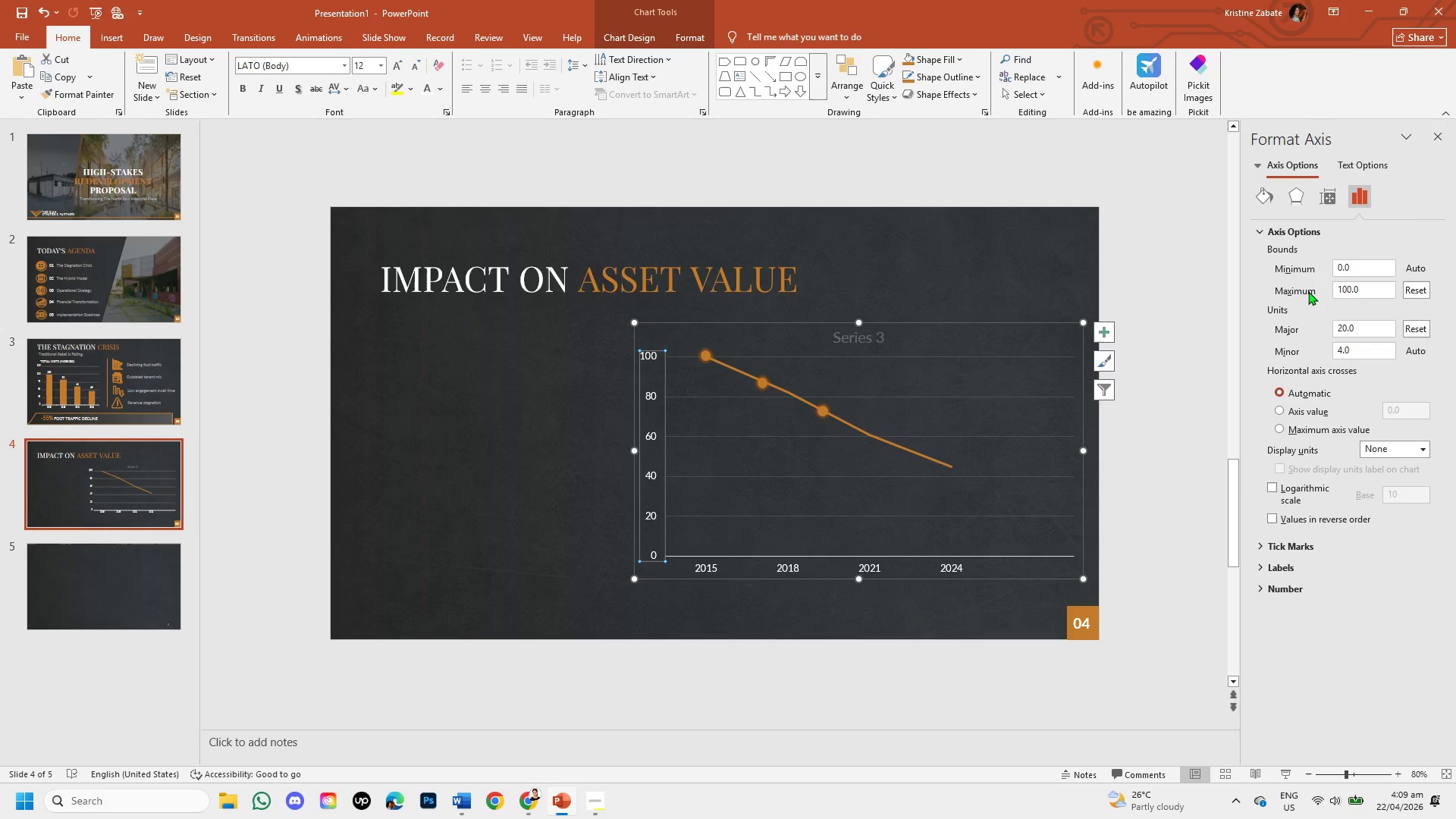 
wait(15.67)
 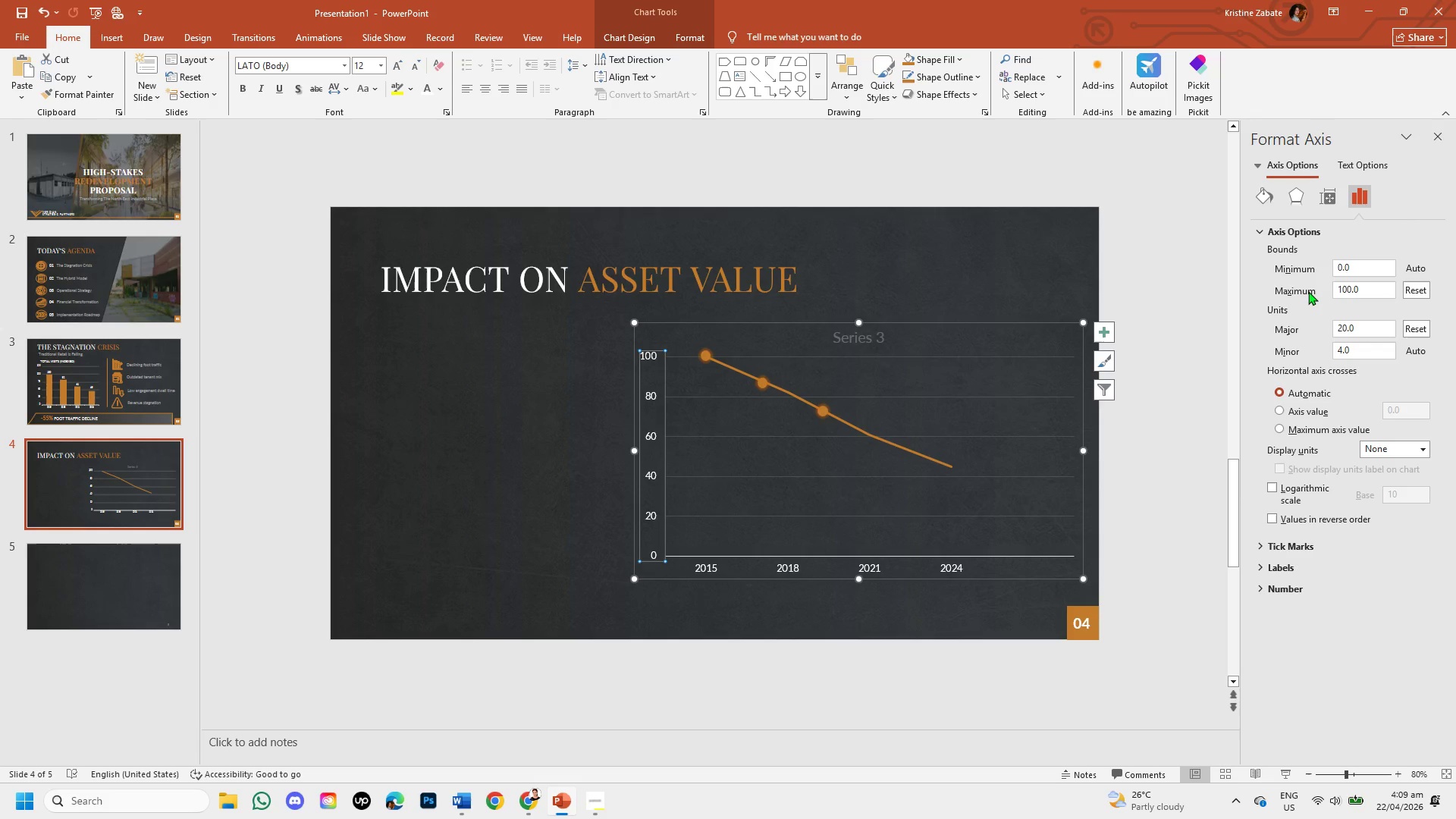 
left_click([1347, 288])
 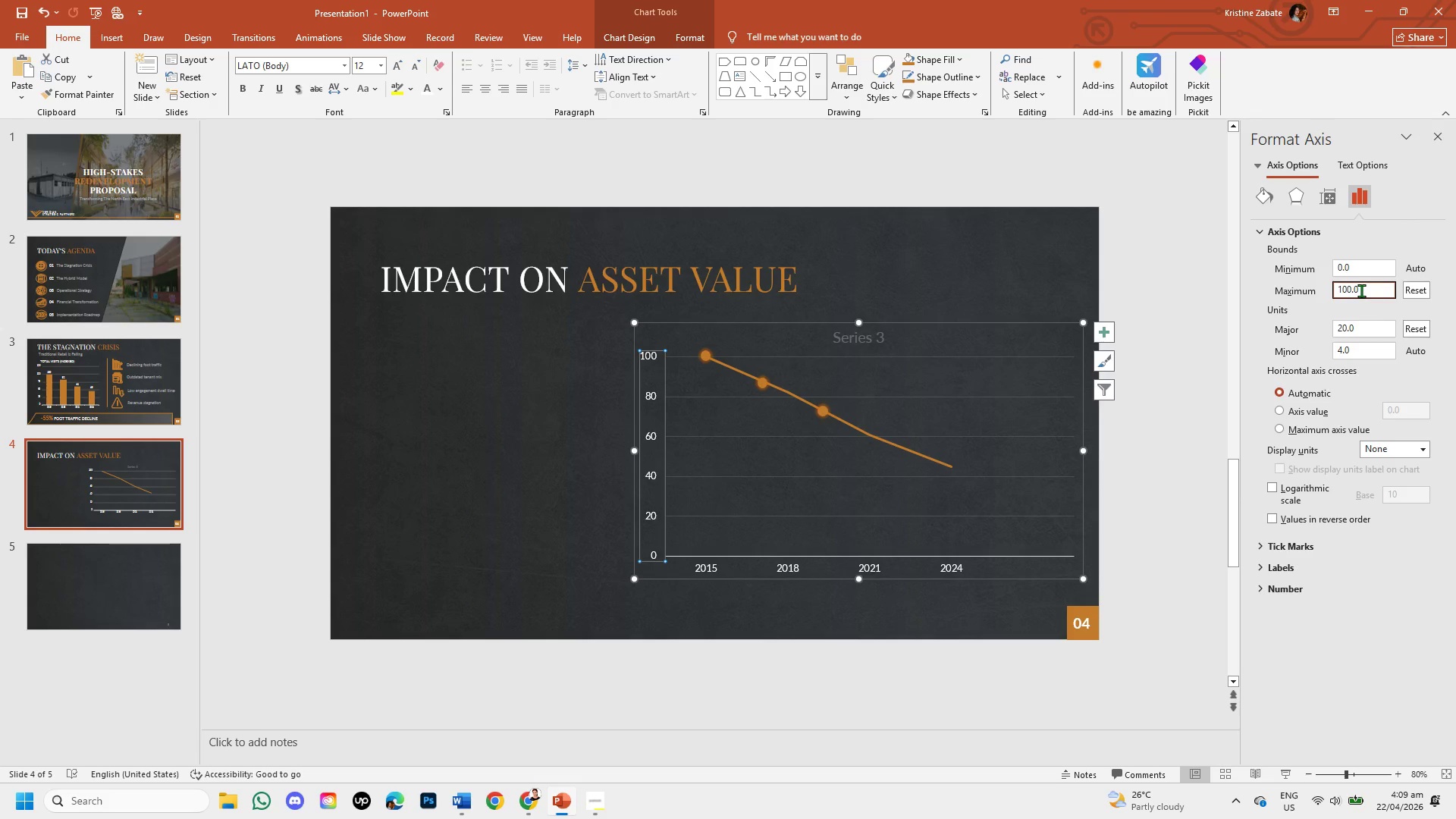 
key(Backspace)
 